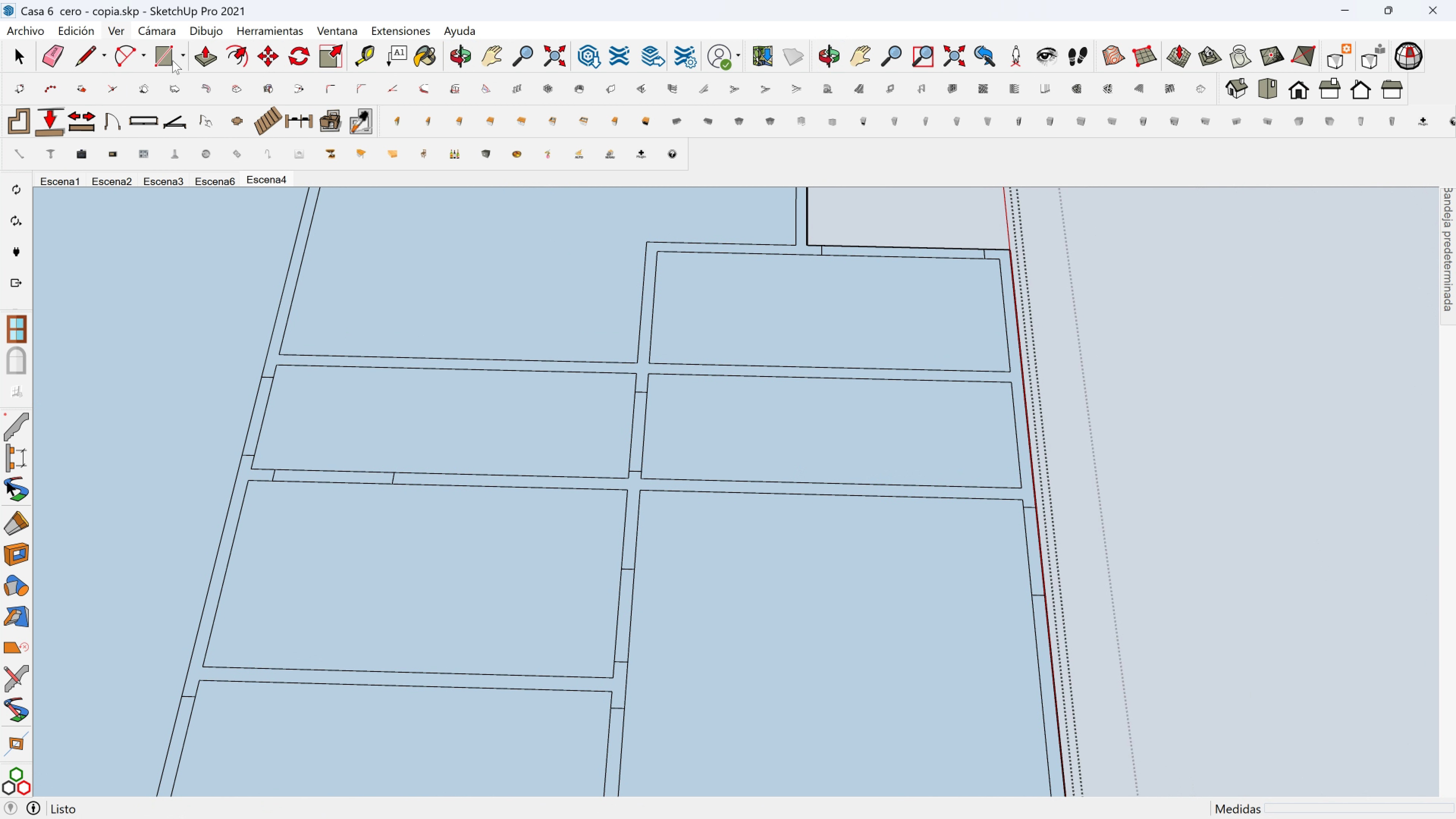 
key(Shift+ShiftLeft)
 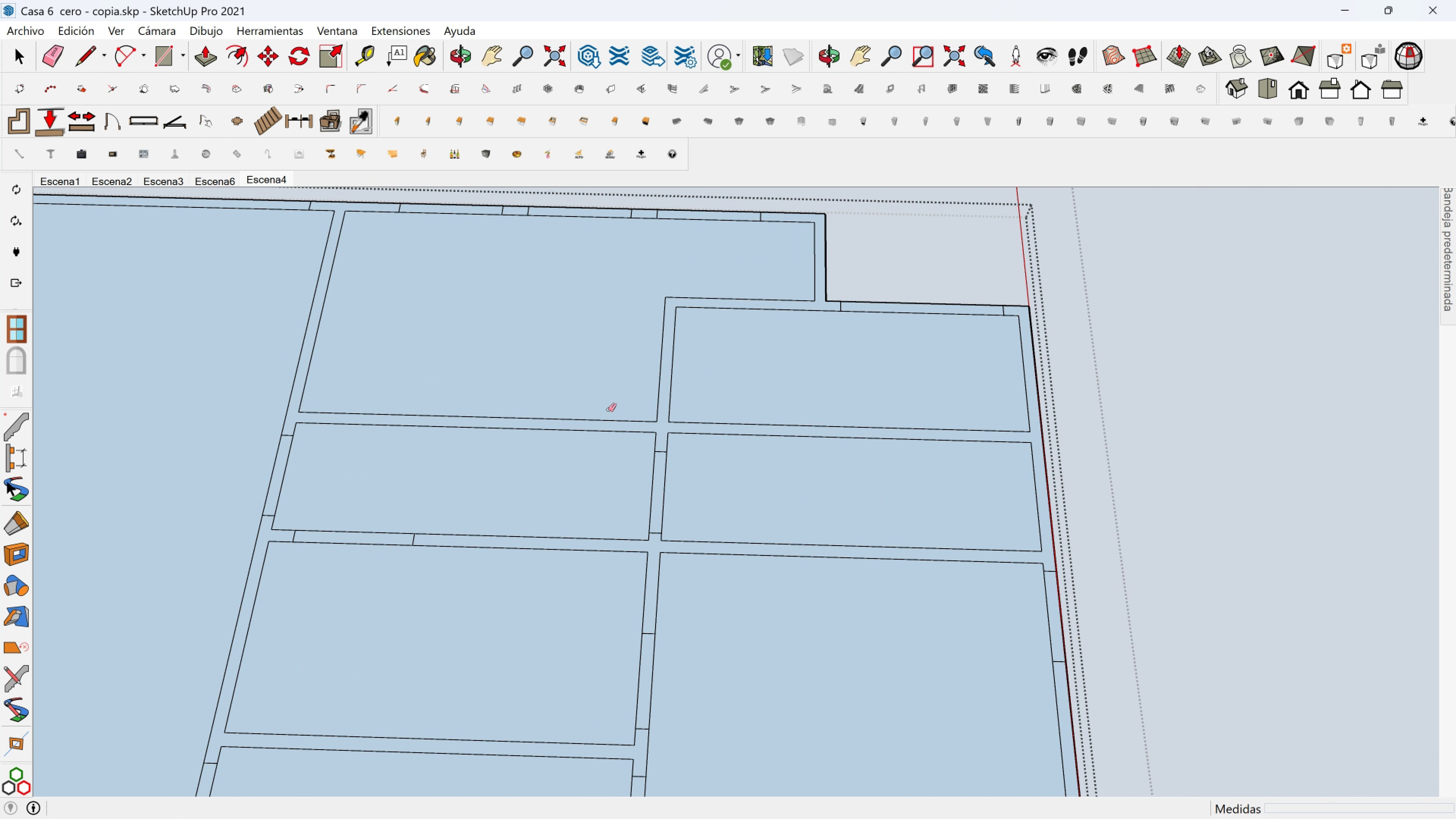 
hold_key(key=ShiftLeft, duration=1.1)
scroll: coordinate [813, 536], scroll_direction: down, amount: 2.0
 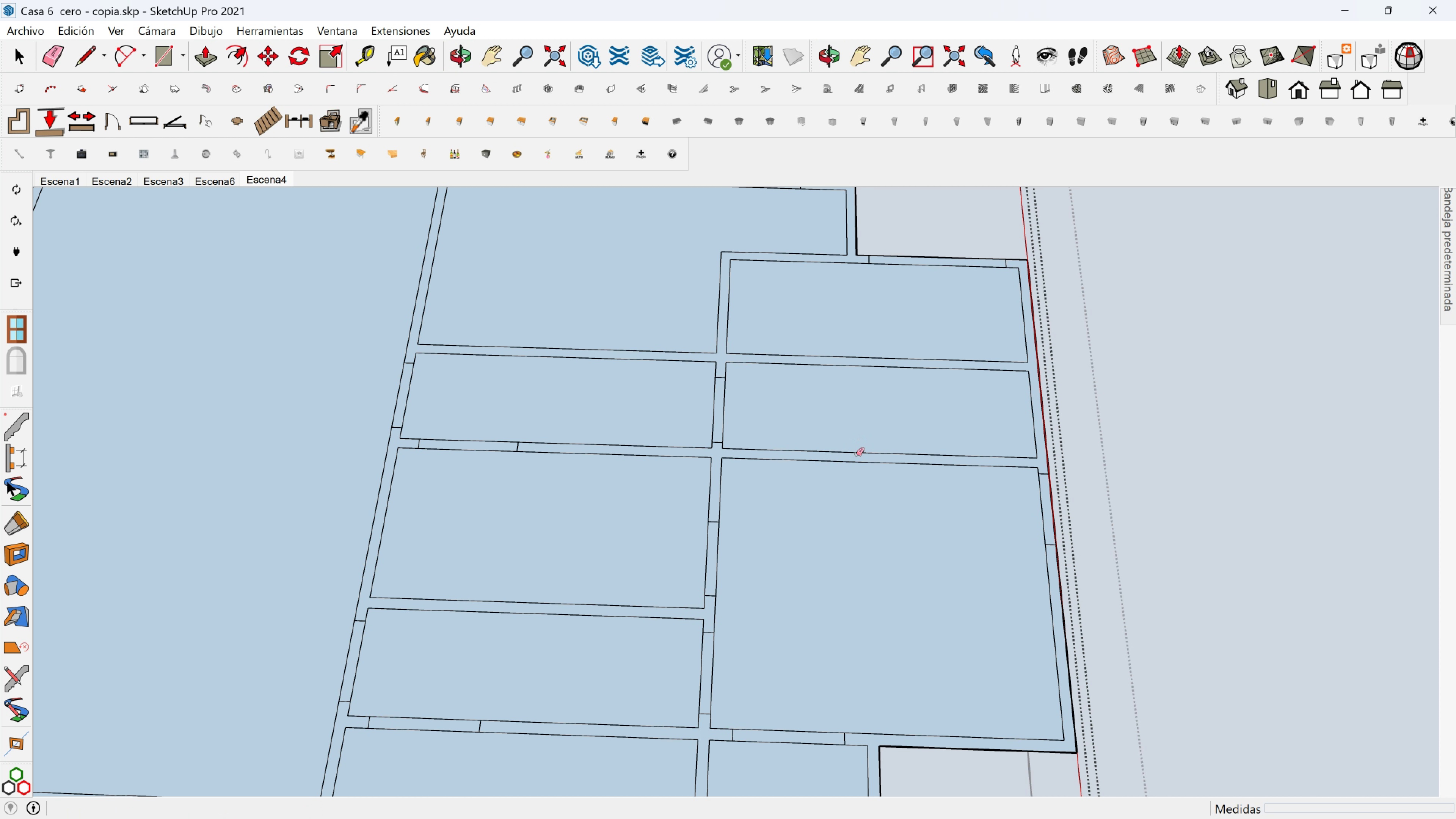 
key(Control+ControlLeft)
 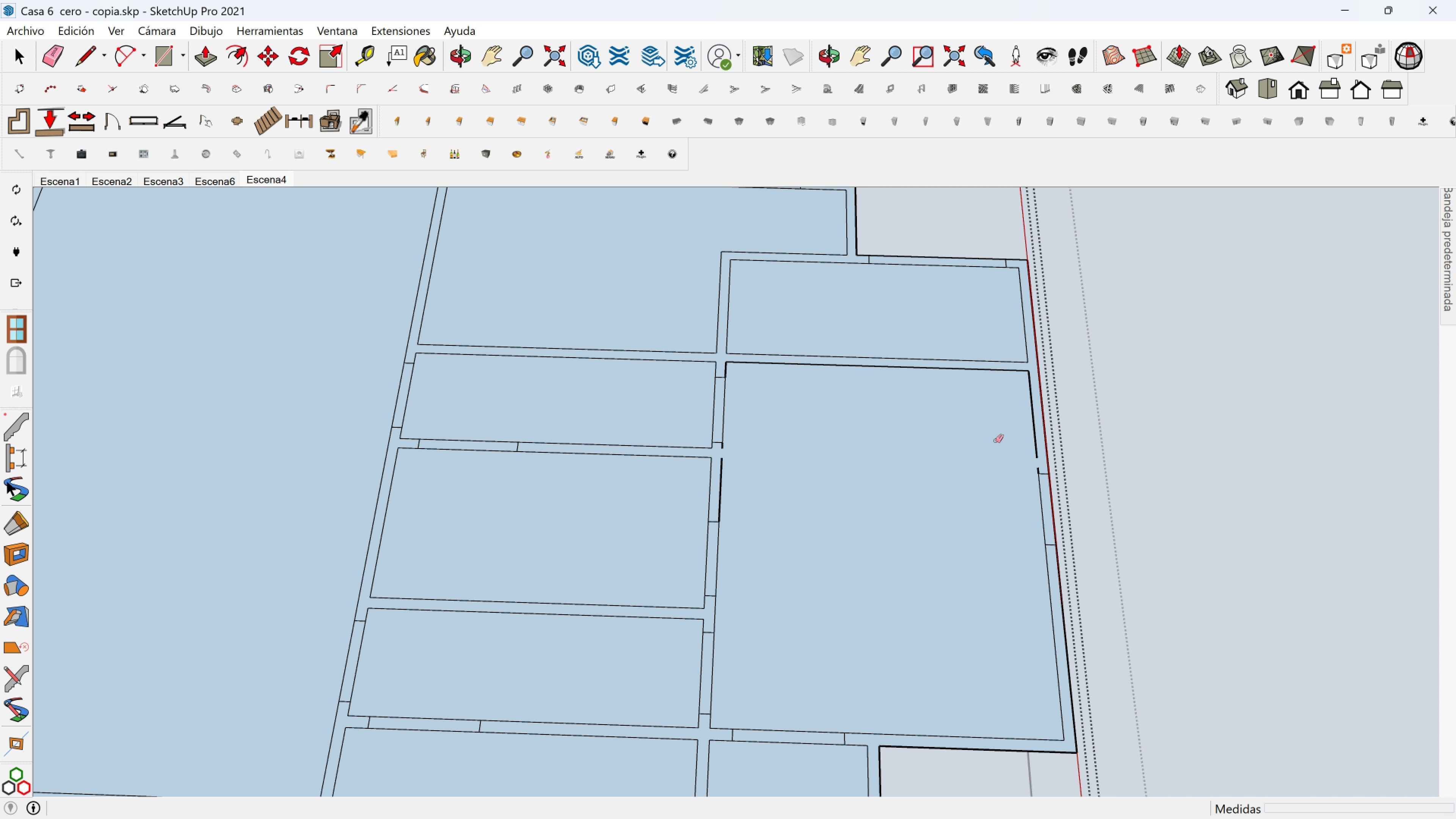 
hold_key(key=ShiftLeft, duration=0.35)
 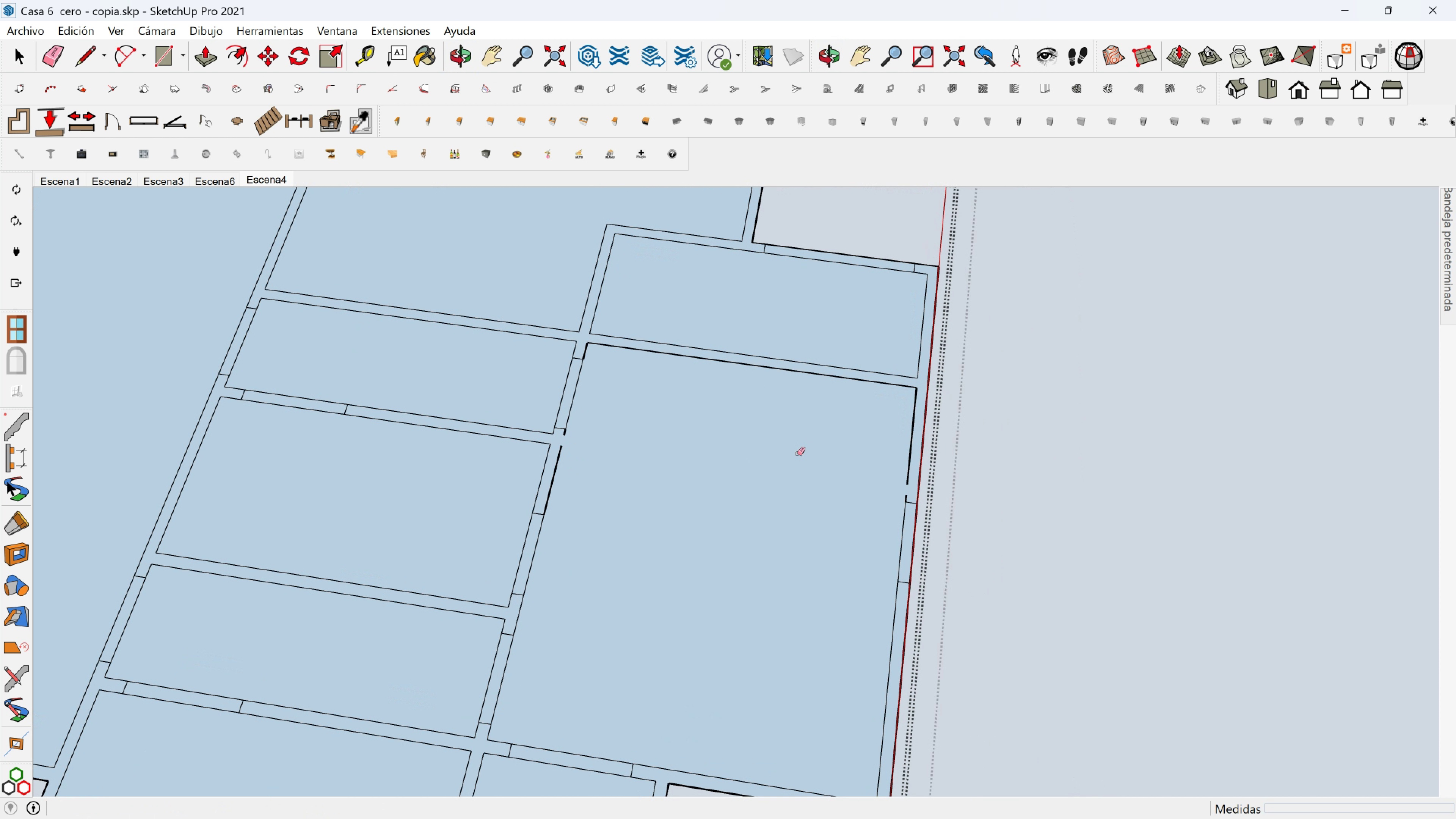 
scroll: coordinate [730, 462], scroll_direction: up, amount: 4.0
 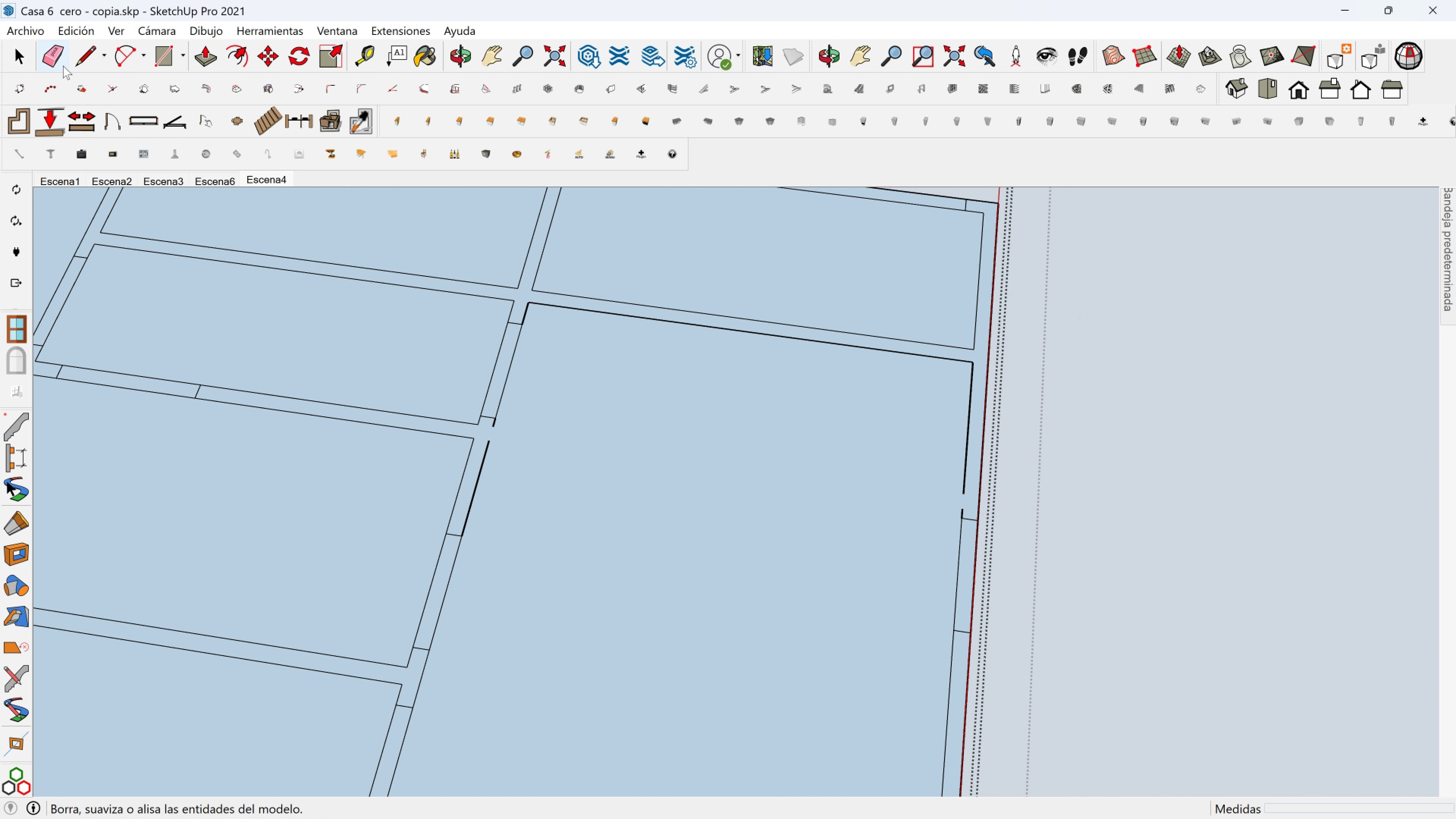 
left_click([72, 56])
 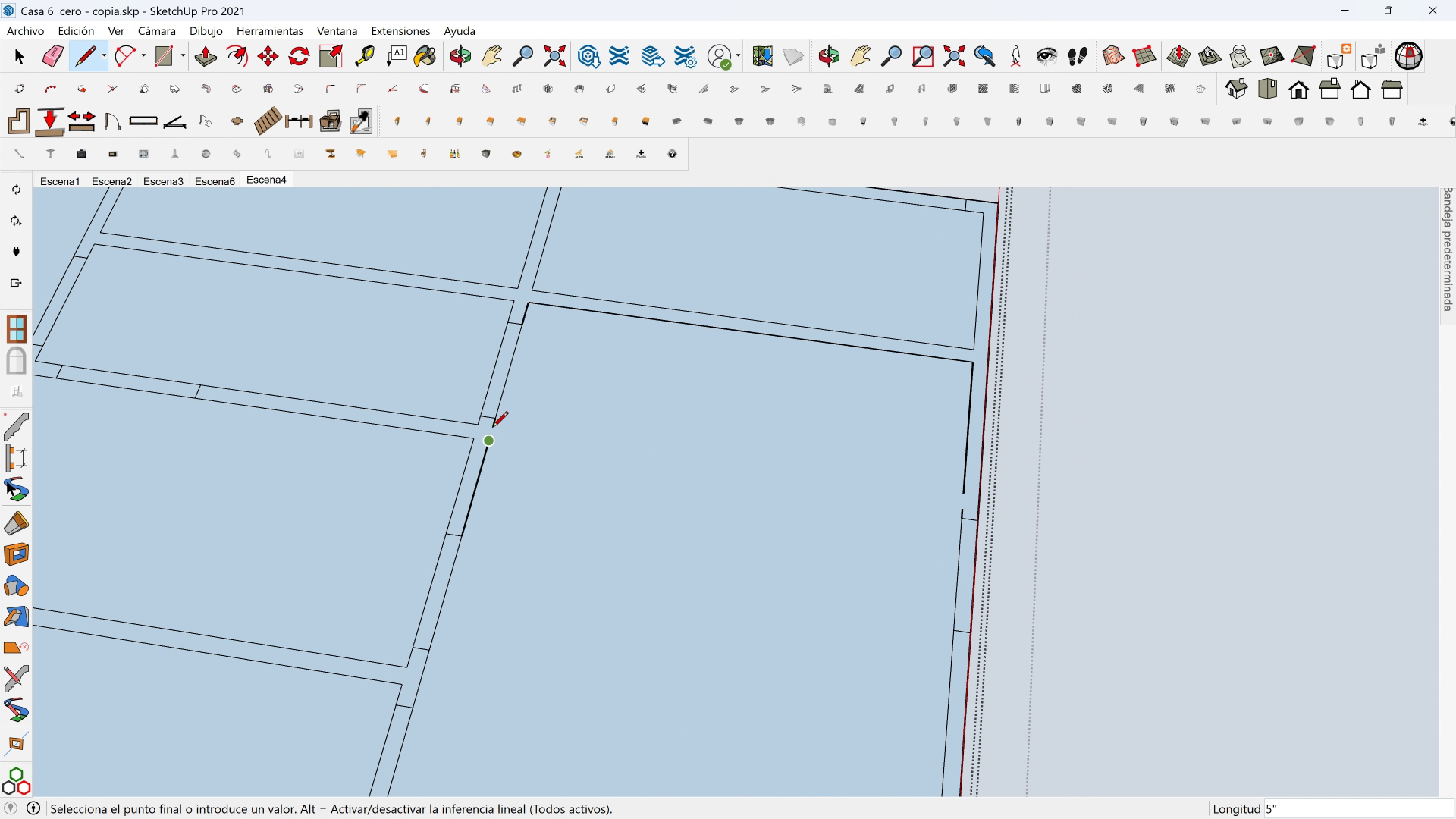 
double_click([492, 428])
 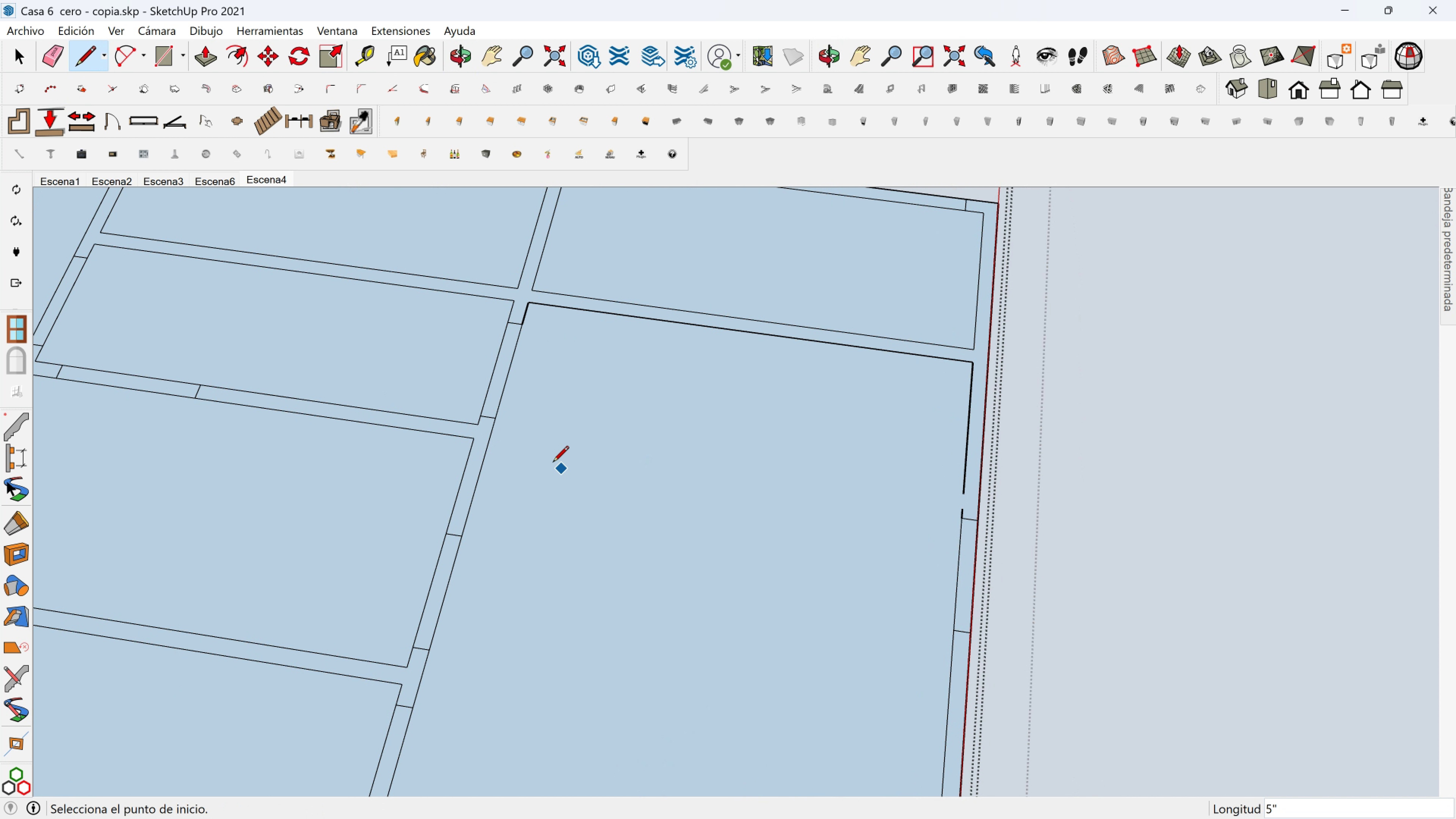 
key(Shift+ShiftLeft)
 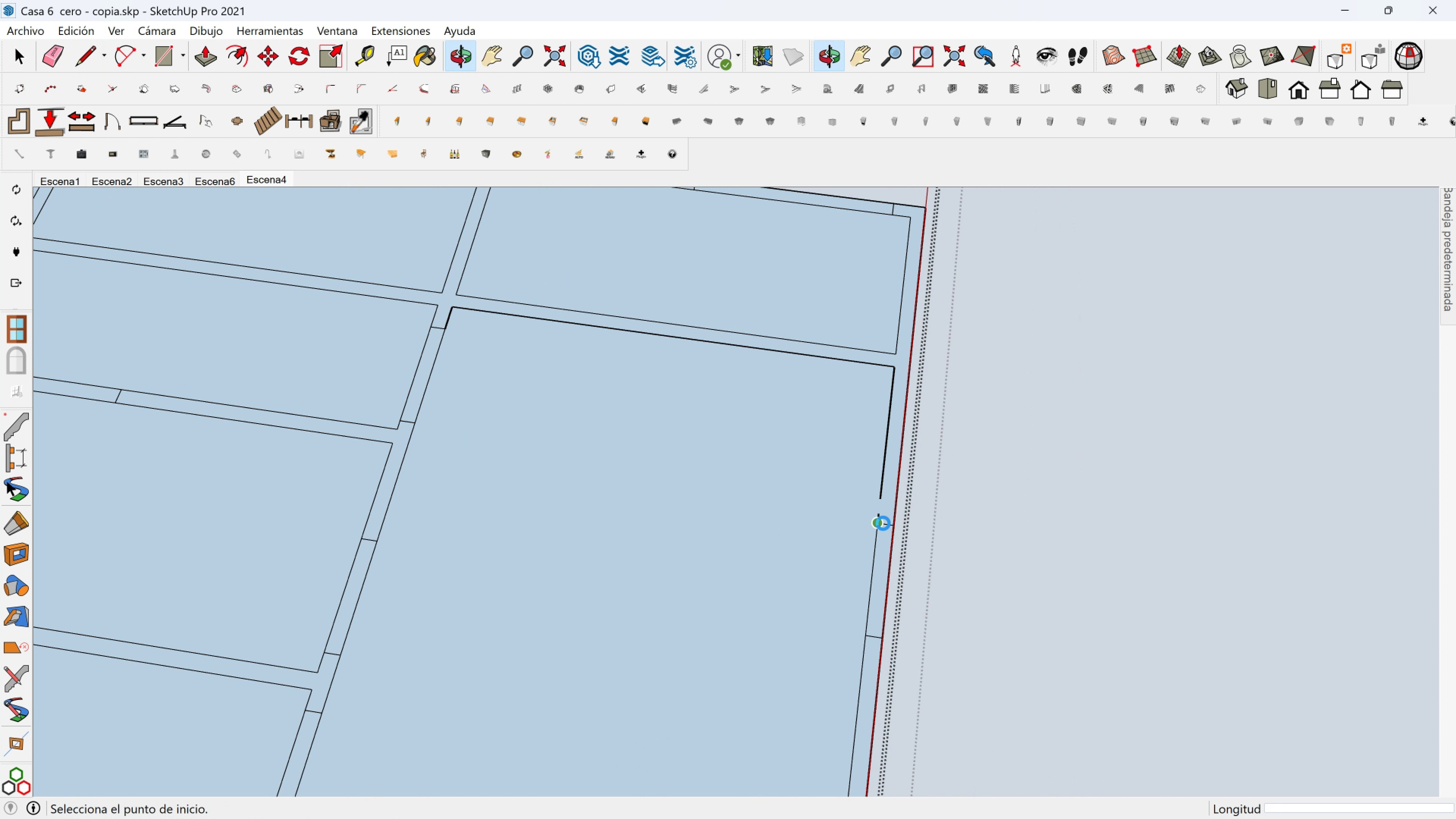 
scroll: coordinate [883, 505], scroll_direction: up, amount: 2.0
 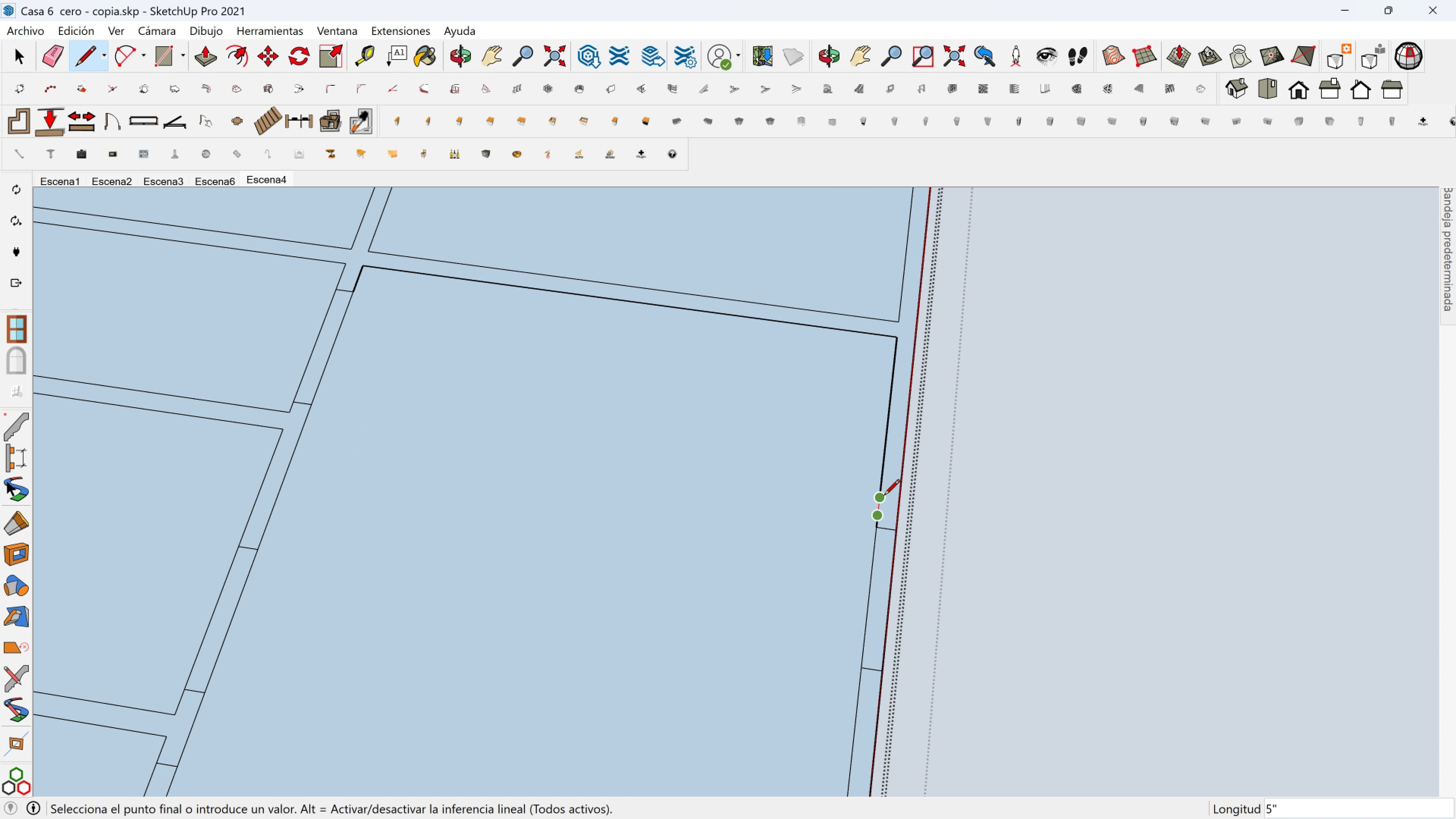 
double_click([884, 496])
 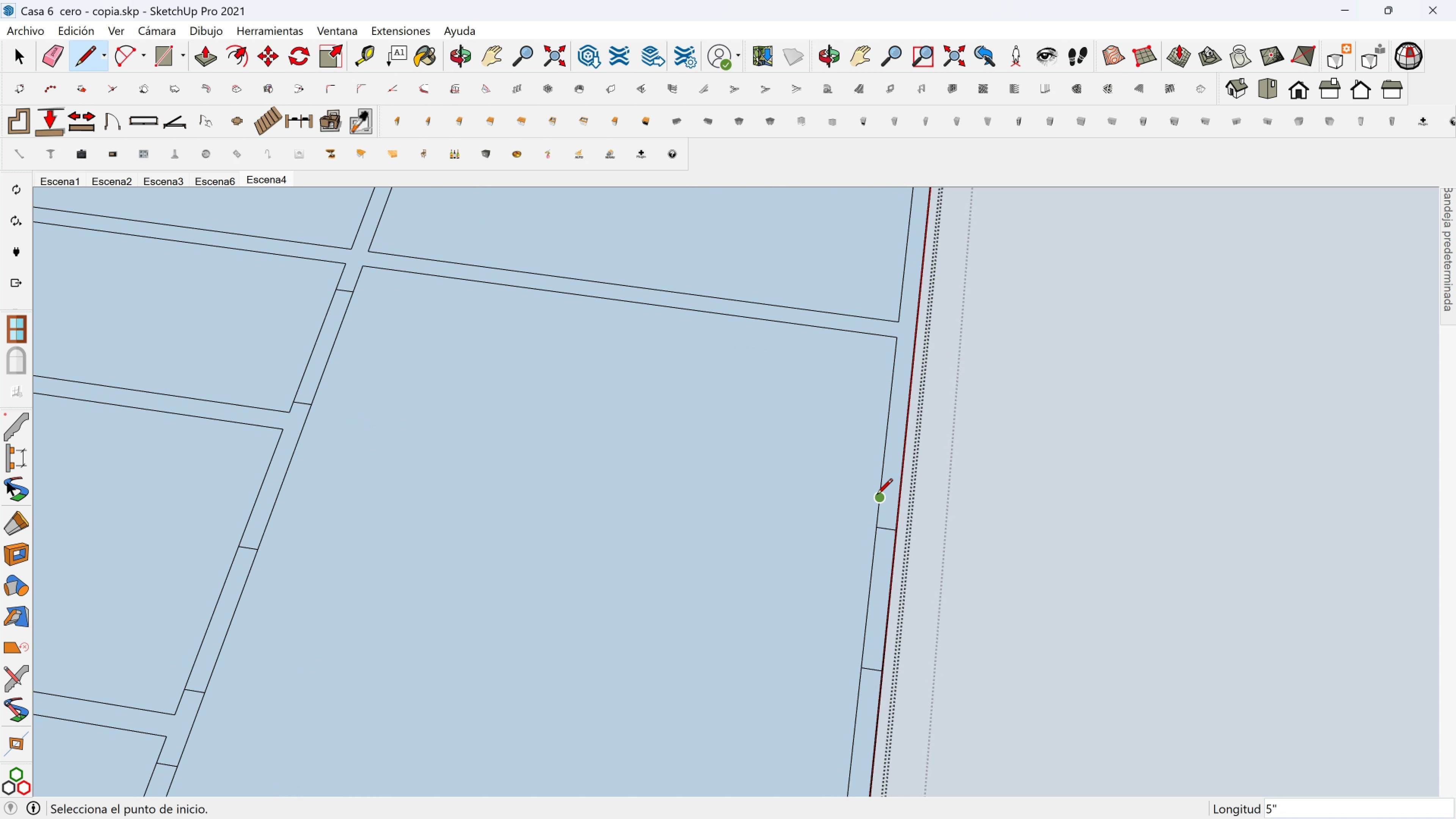 
key(Escape)
 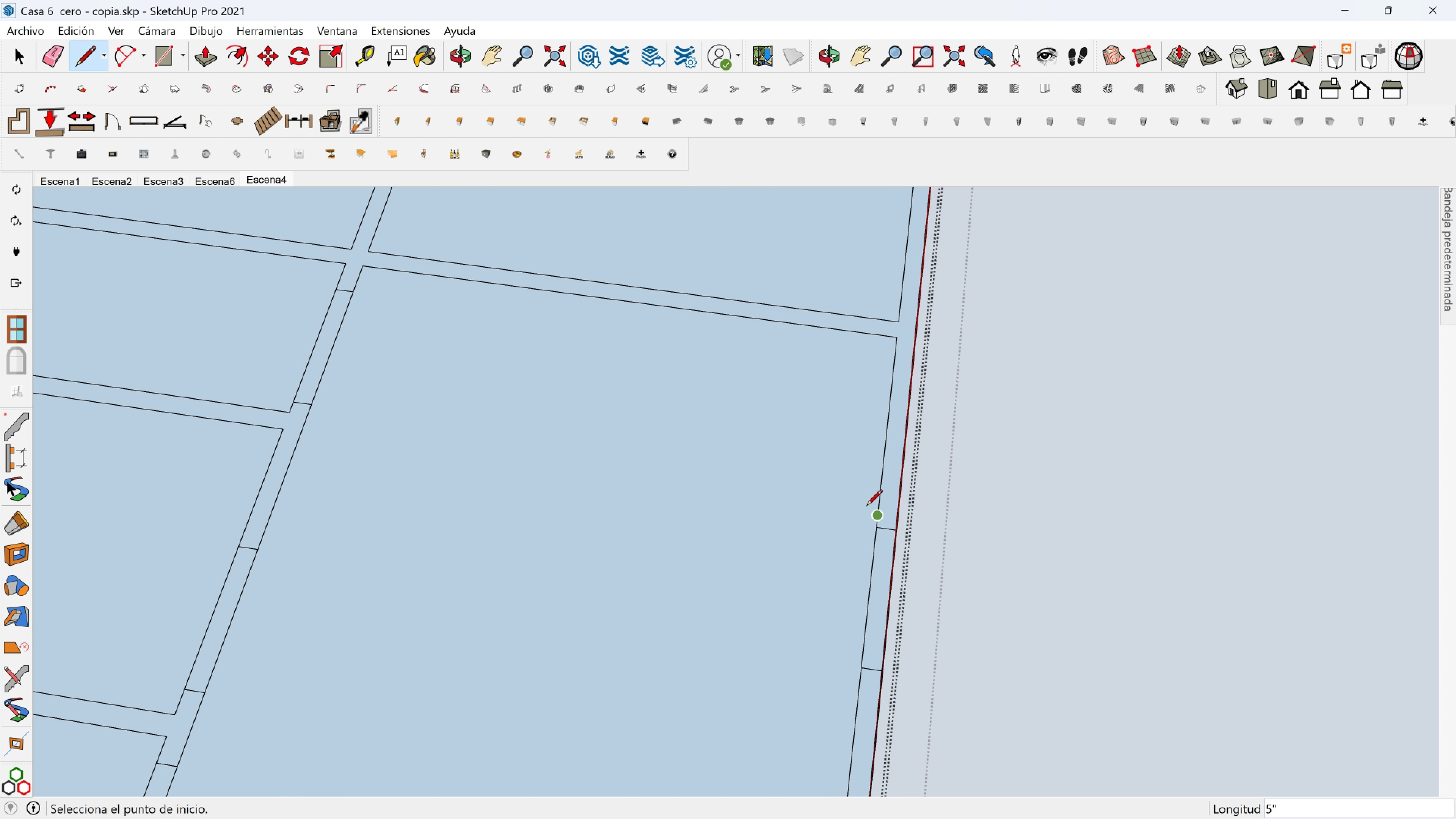 
key(Space)
 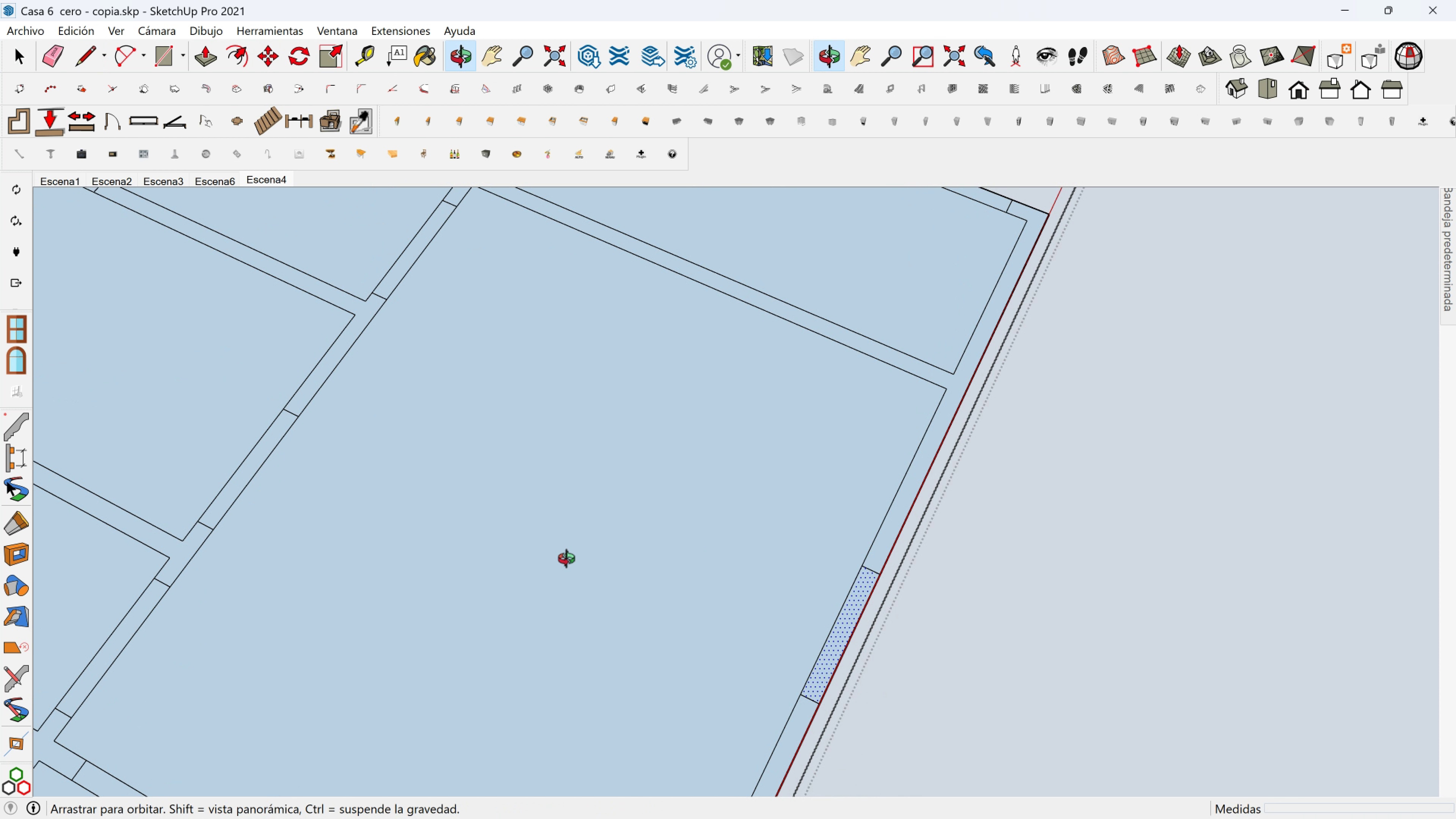 
scroll: coordinate [791, 631], scroll_direction: down, amount: 1.0
 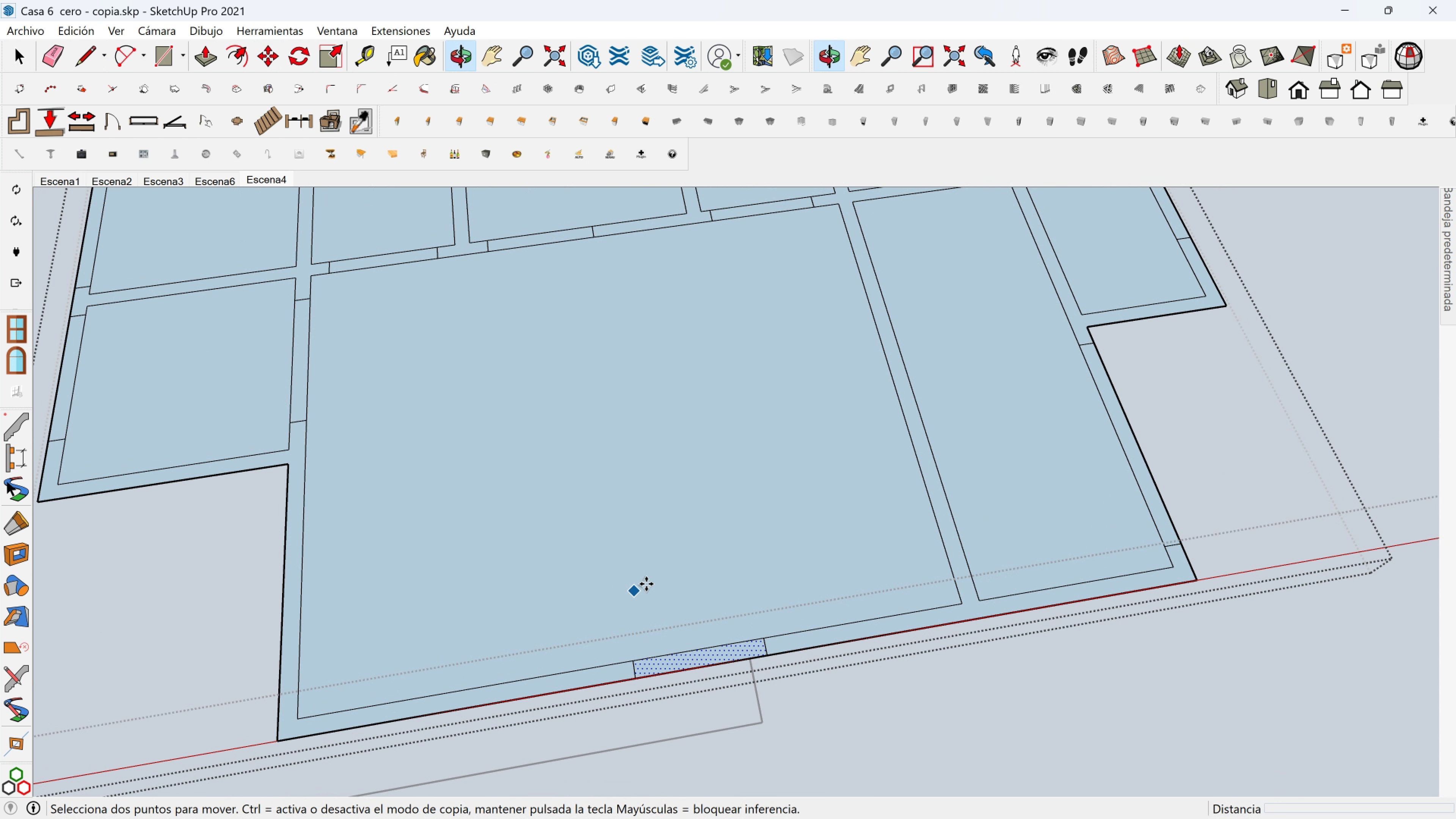 
key(Shift+ShiftLeft)
 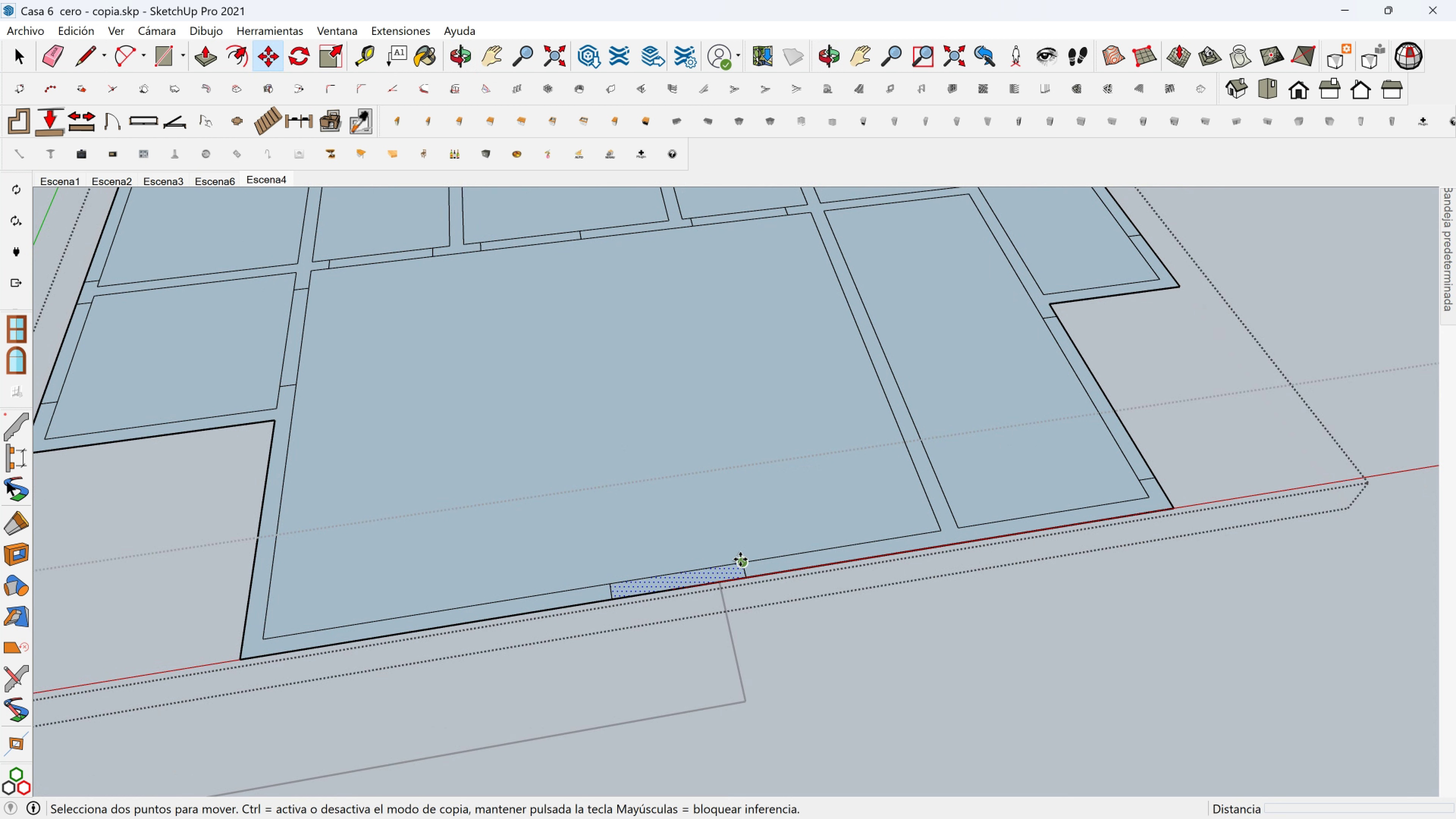 
left_click([740, 562])
 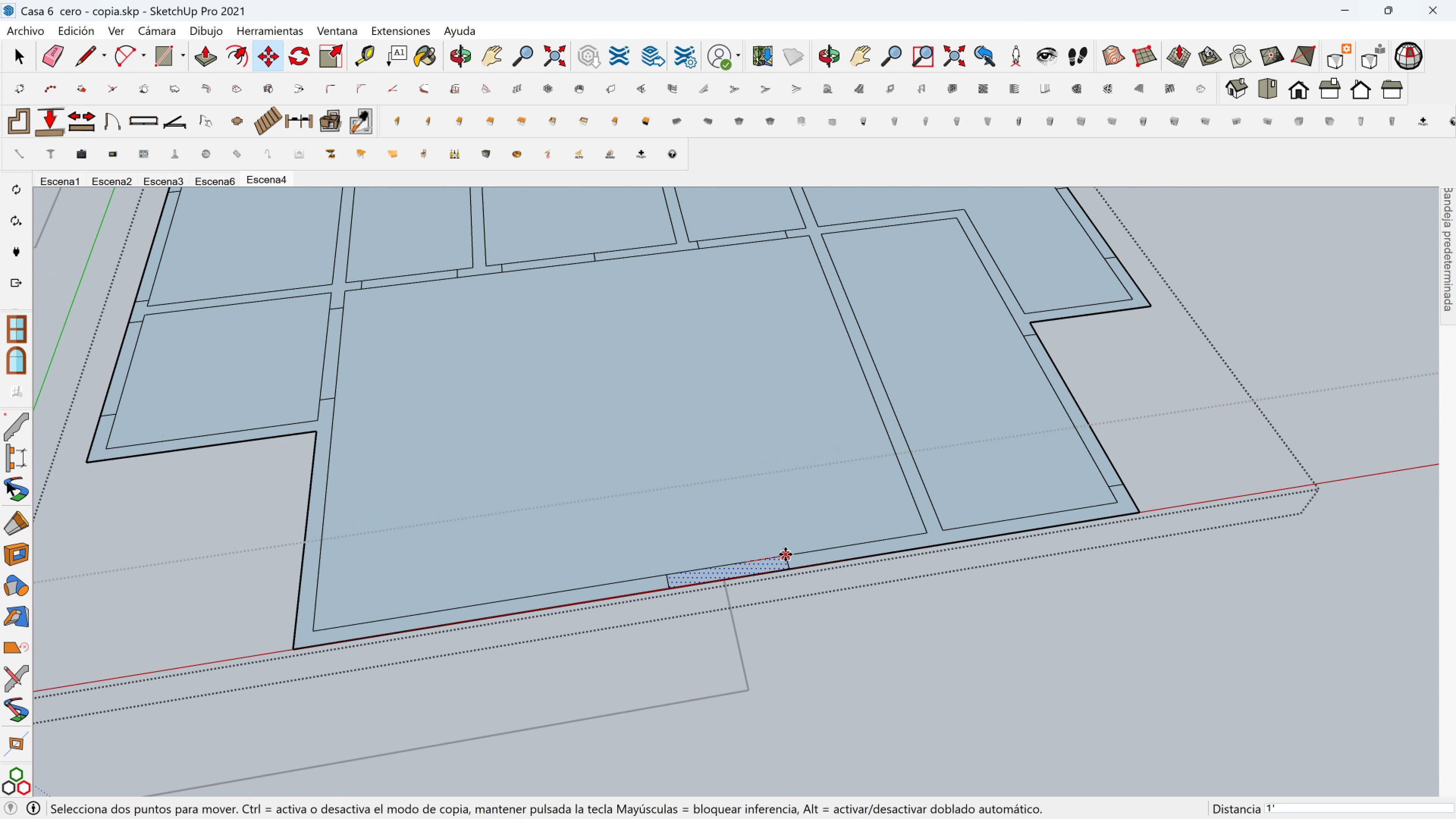 
scroll: coordinate [787, 540], scroll_direction: down, amount: 4.0
 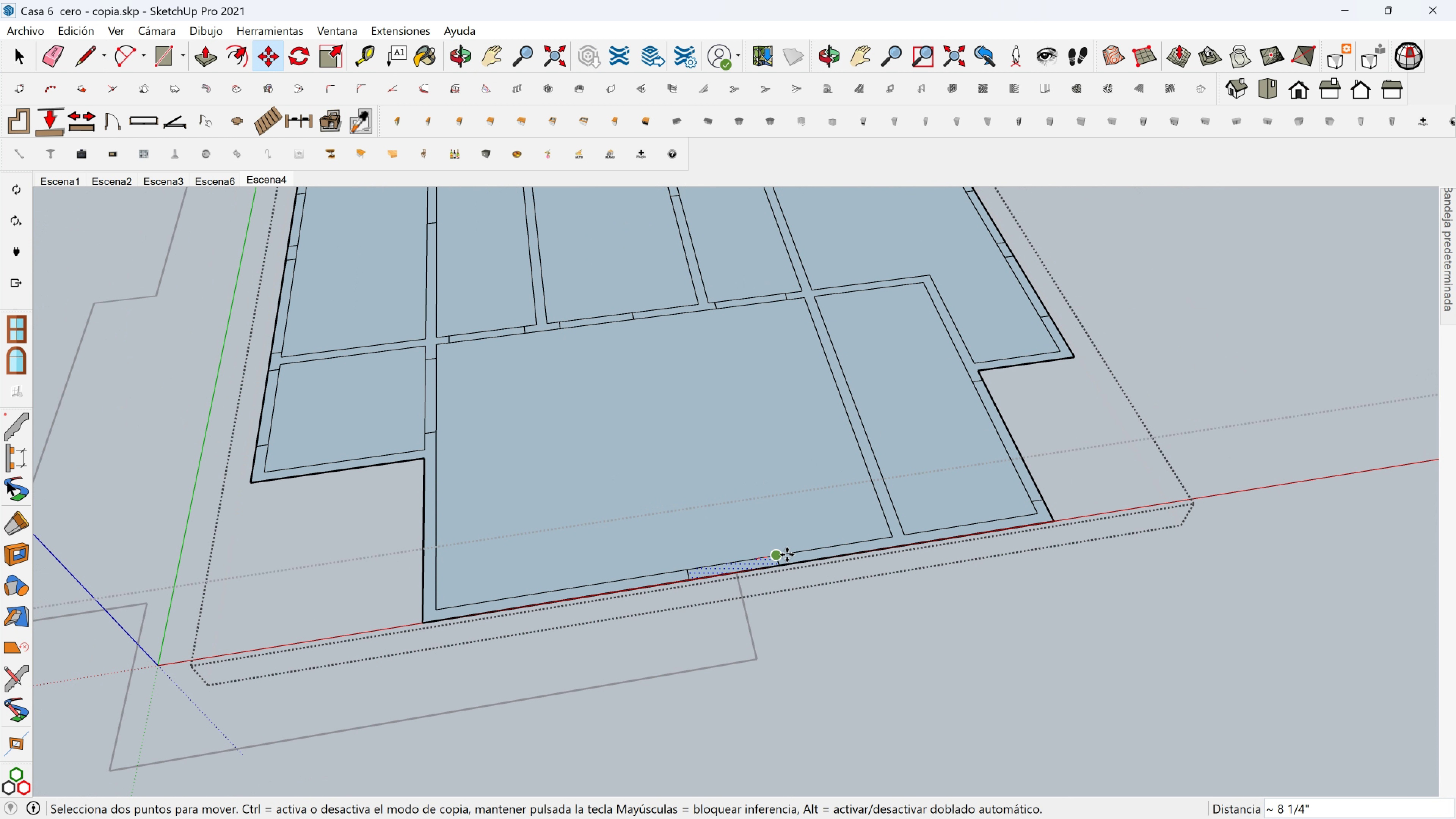 
hold_key(key=ShiftLeft, duration=1.5)
scroll: coordinate [787, 555], scroll_direction: down, amount: 1.0
 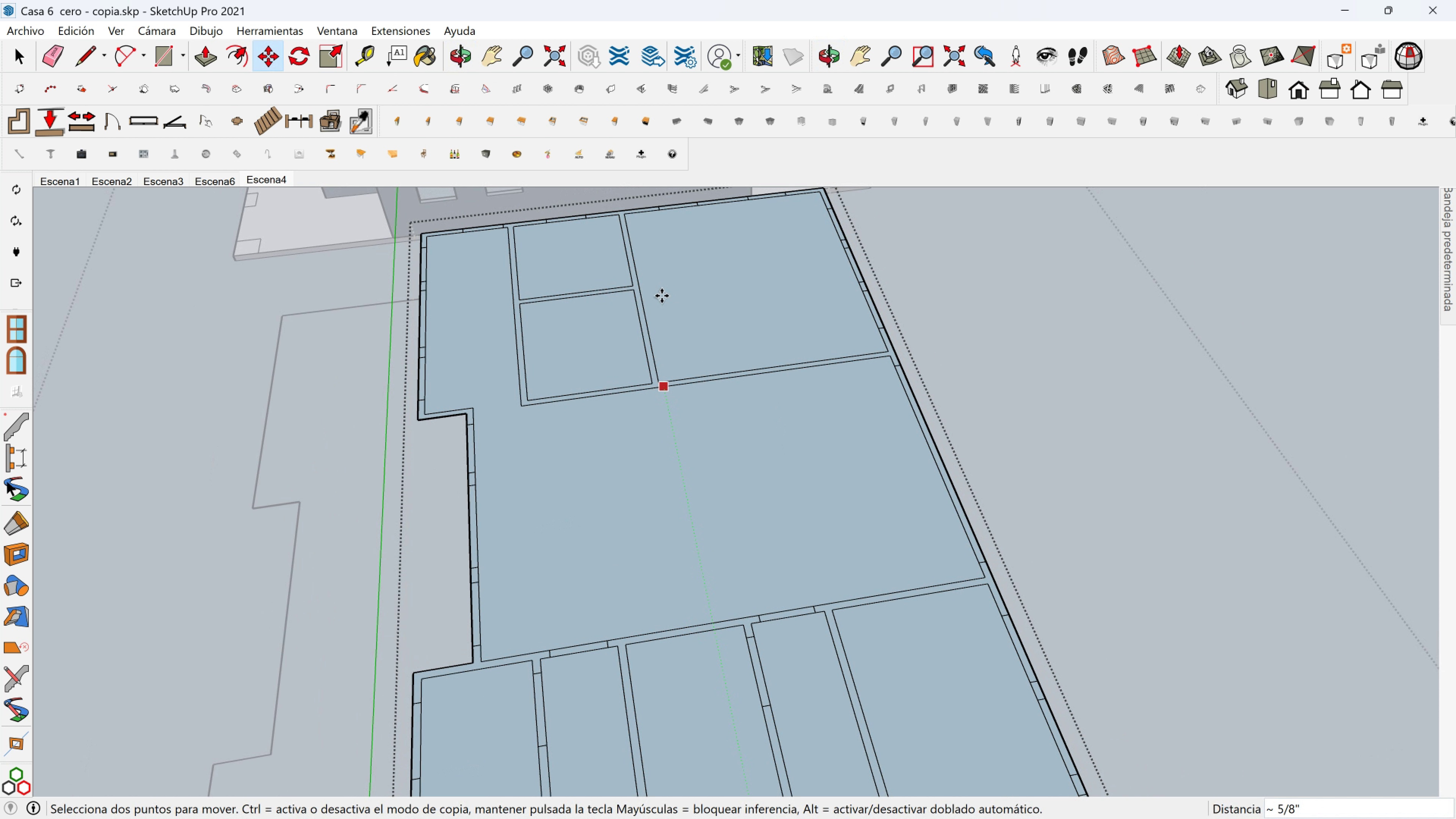 
hold_key(key=ShiftLeft, duration=1.53)
left_click([619, 318])
 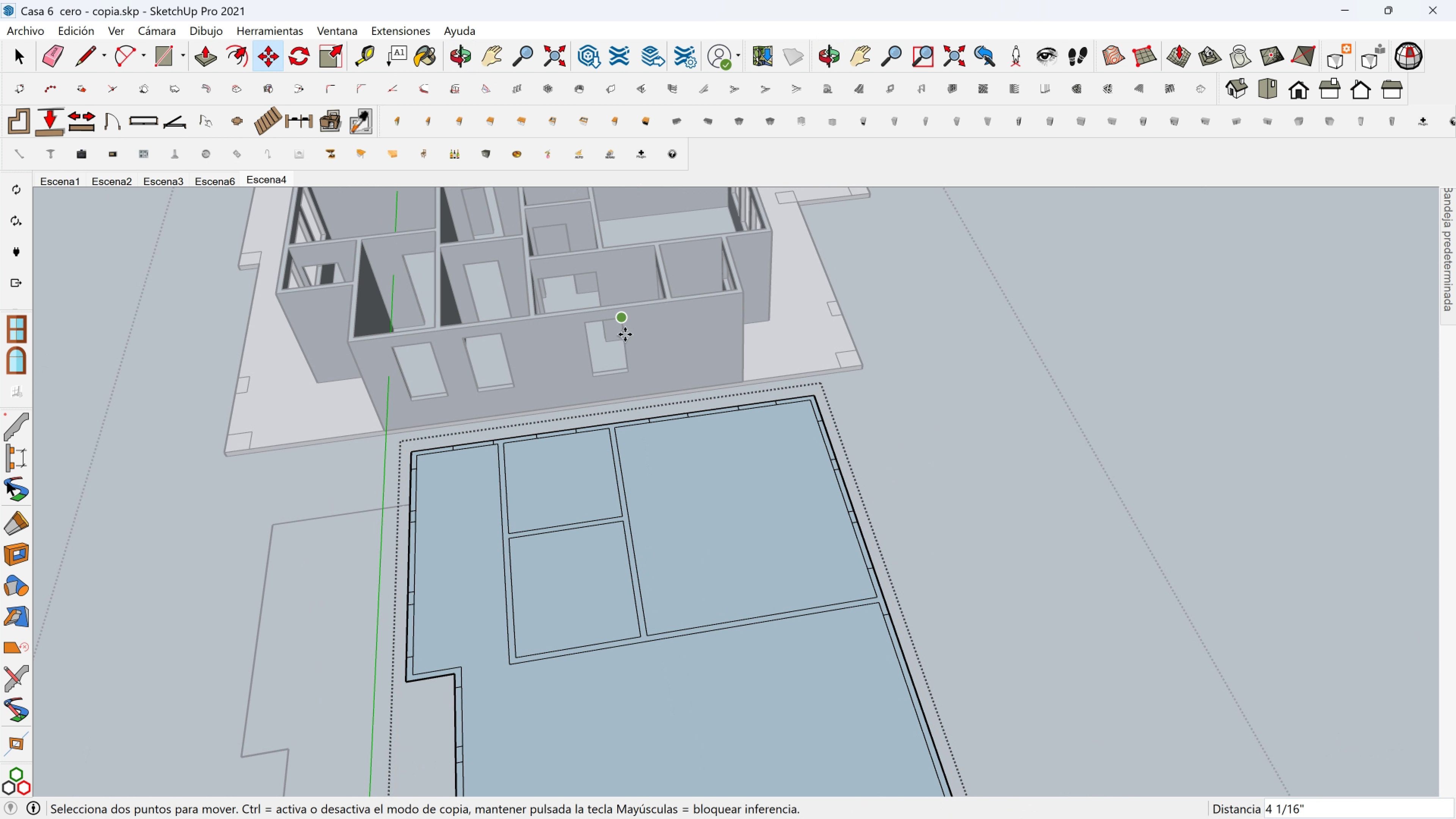 
key(Shift+ShiftLeft)
 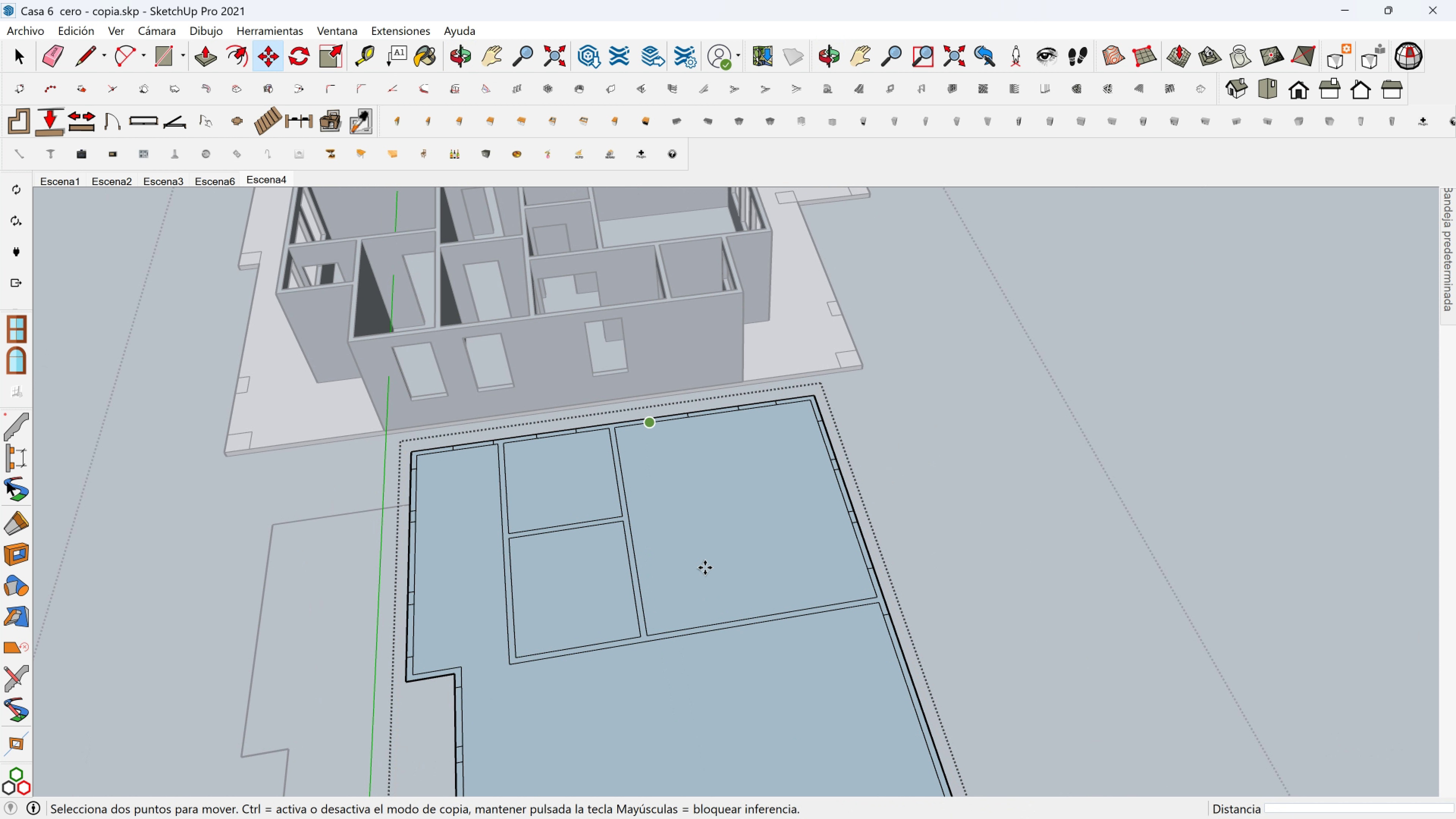 
scroll: coordinate [711, 585], scroll_direction: down, amount: 3.0
 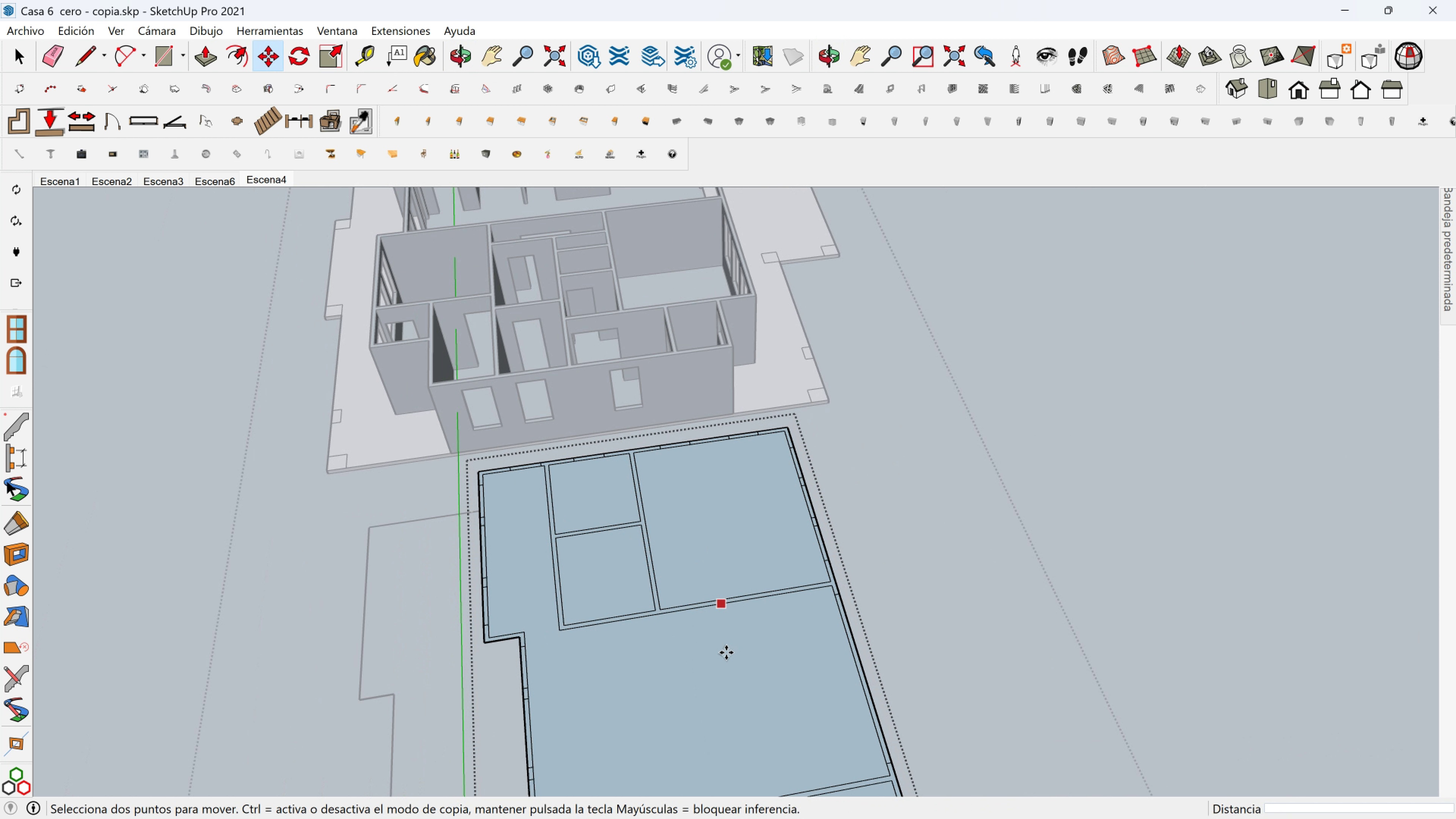 
hold_key(key=ShiftLeft, duration=0.4)
 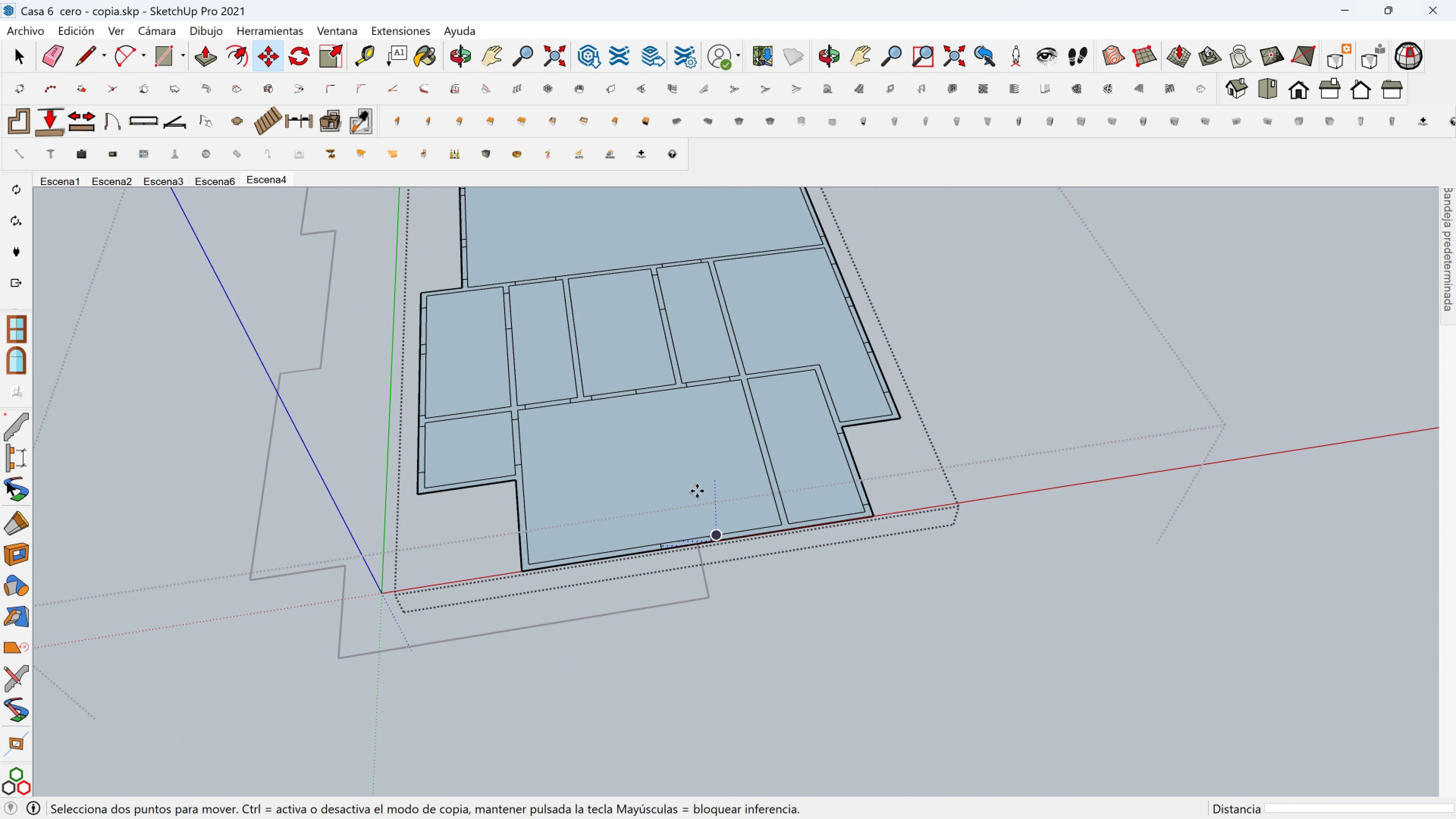 
scroll: coordinate [710, 513], scroll_direction: up, amount: 5.0
 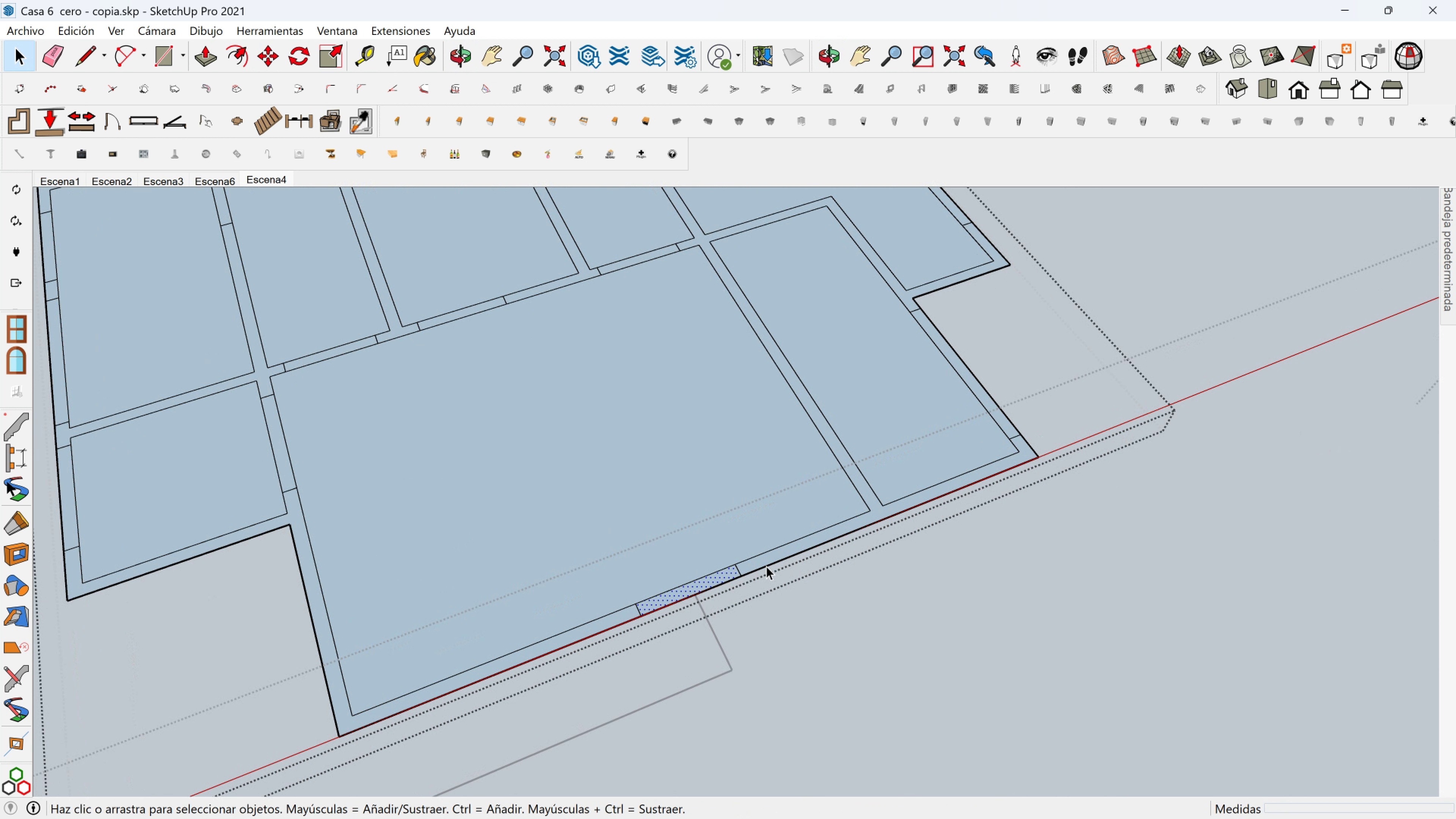 
key(Space)
 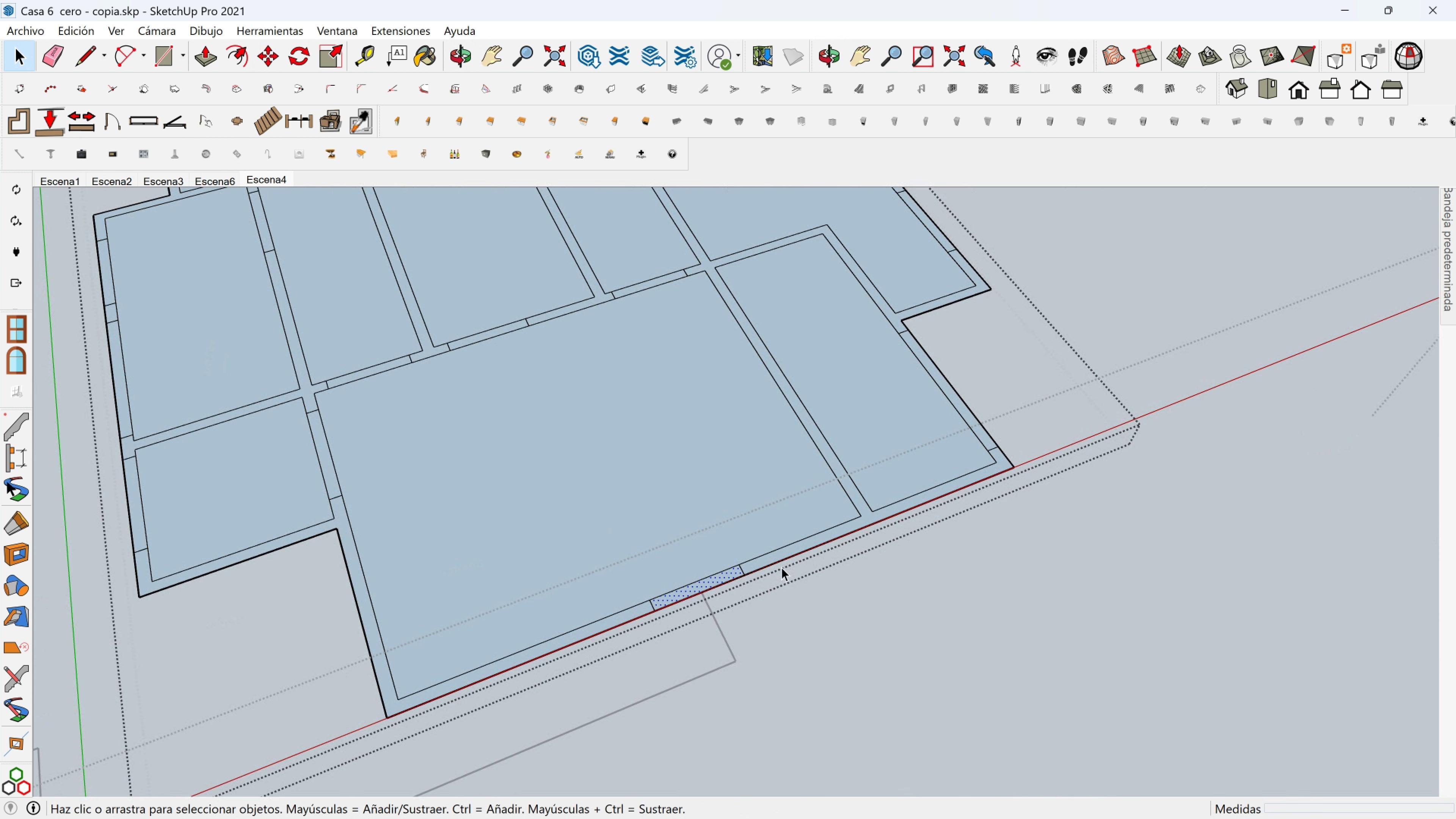 
scroll: coordinate [766, 566], scroll_direction: up, amount: 2.0
 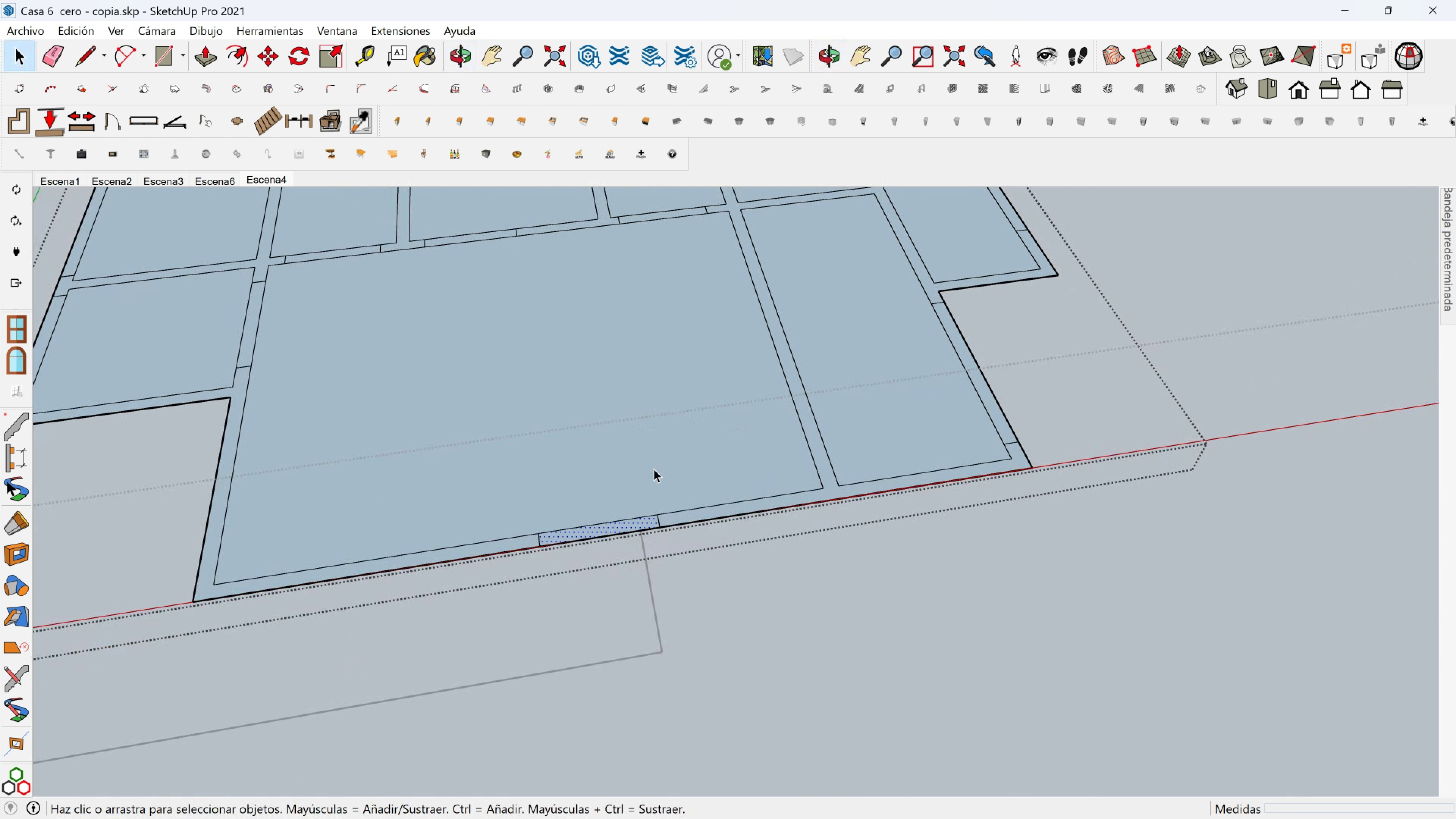 
scroll: coordinate [635, 381], scroll_direction: down, amount: 3.0
 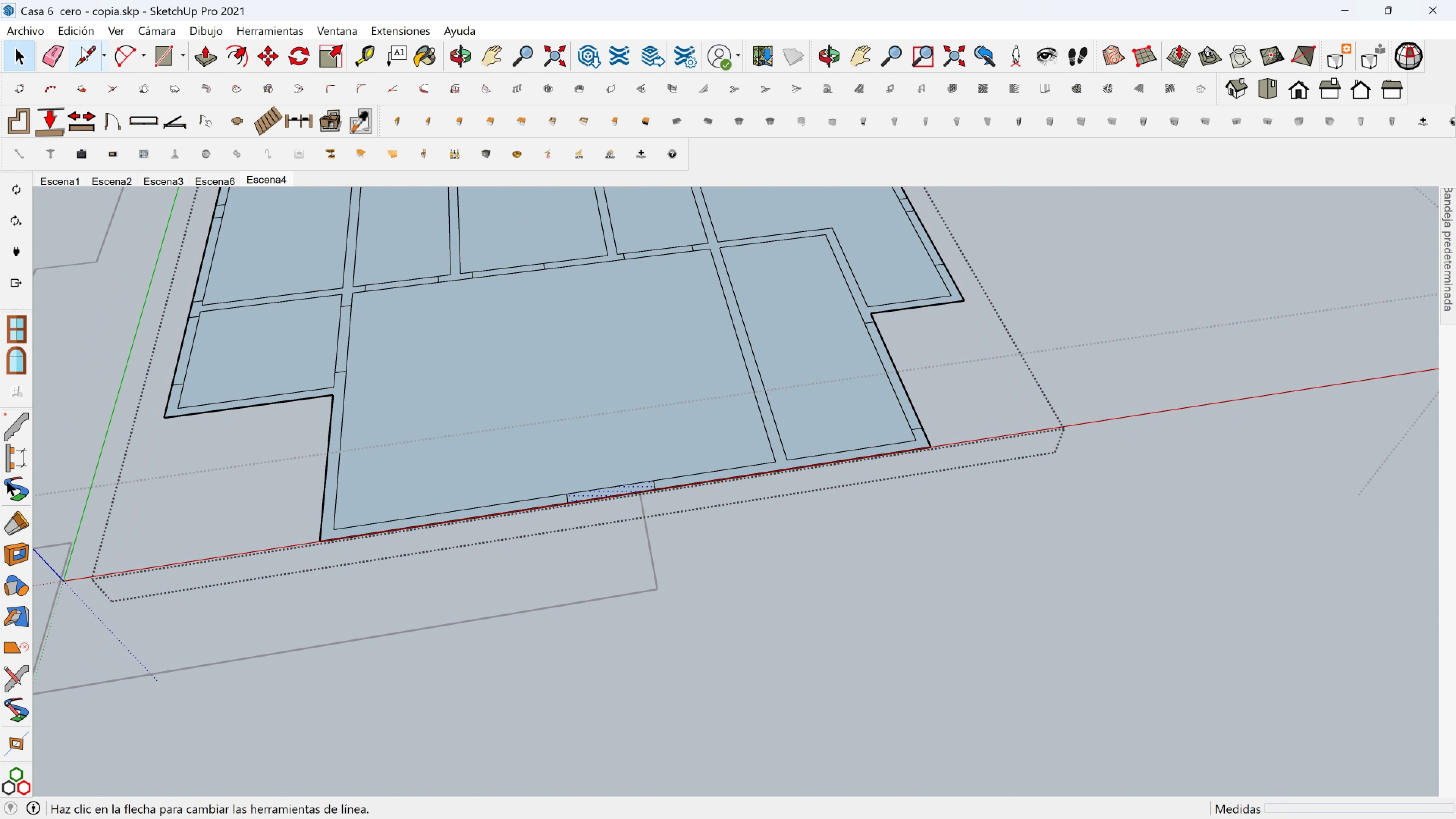 
left_click([81, 49])
 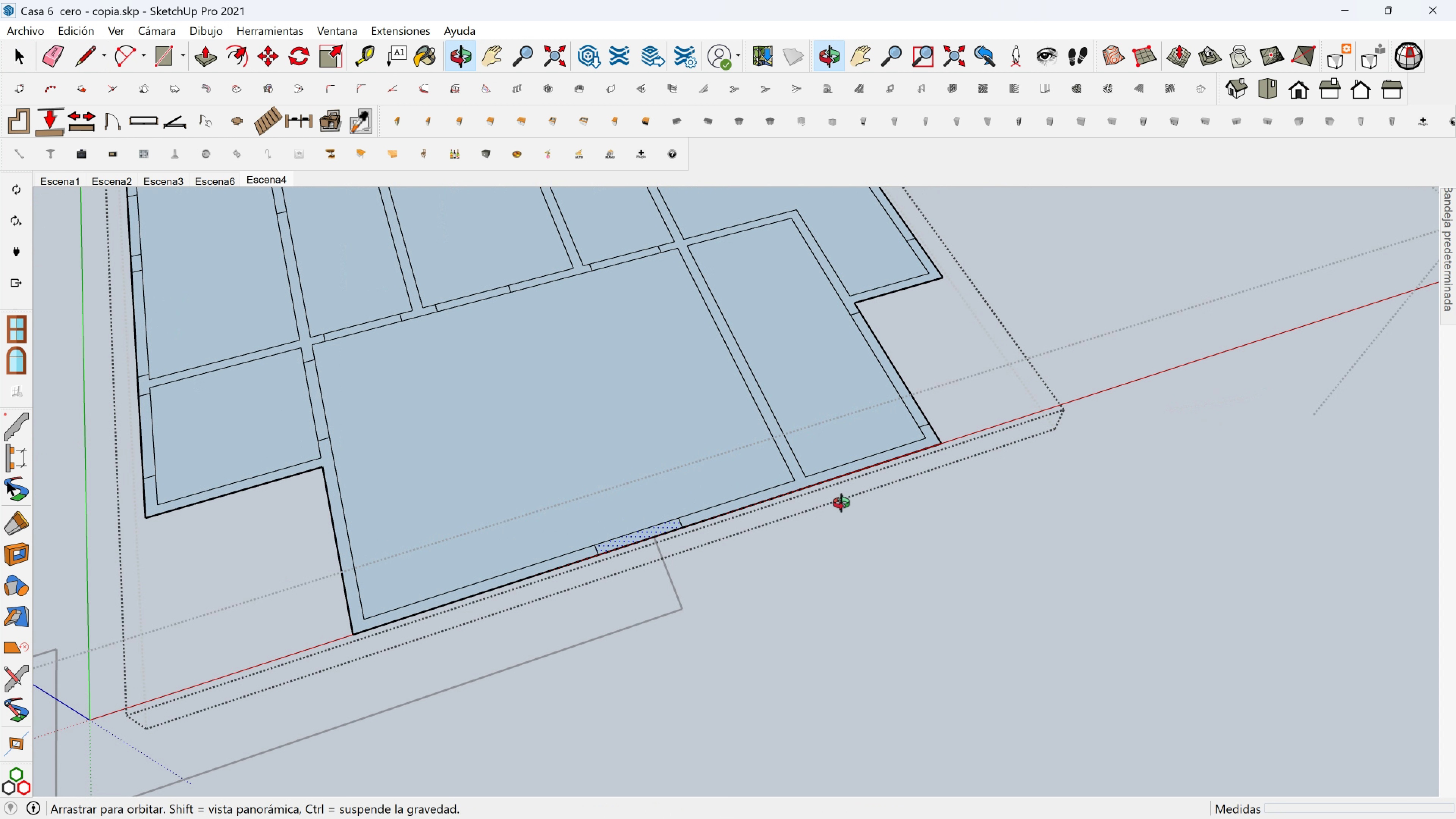 
key(Shift+ShiftLeft)
 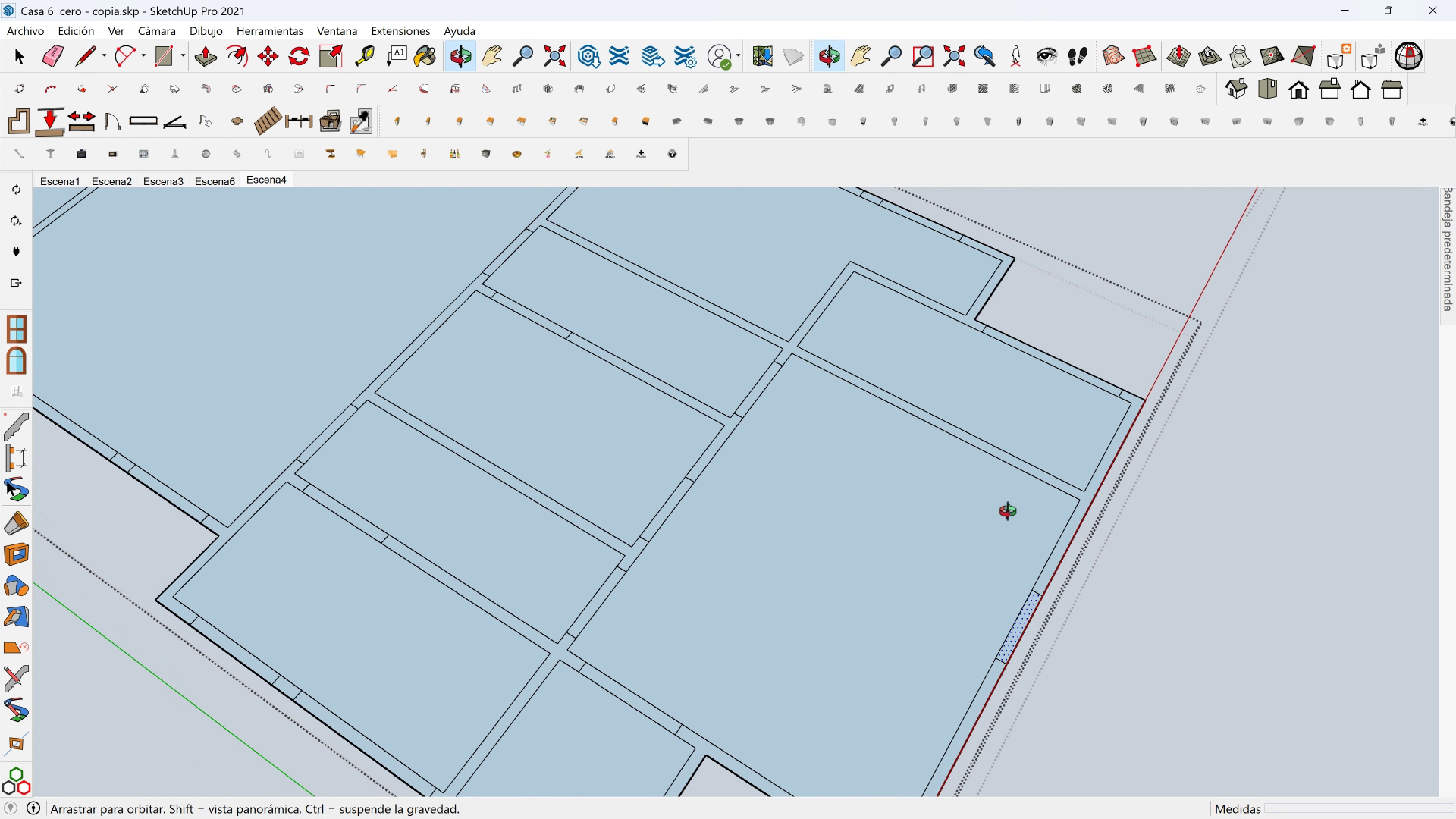 
key(Shift+ShiftLeft)
 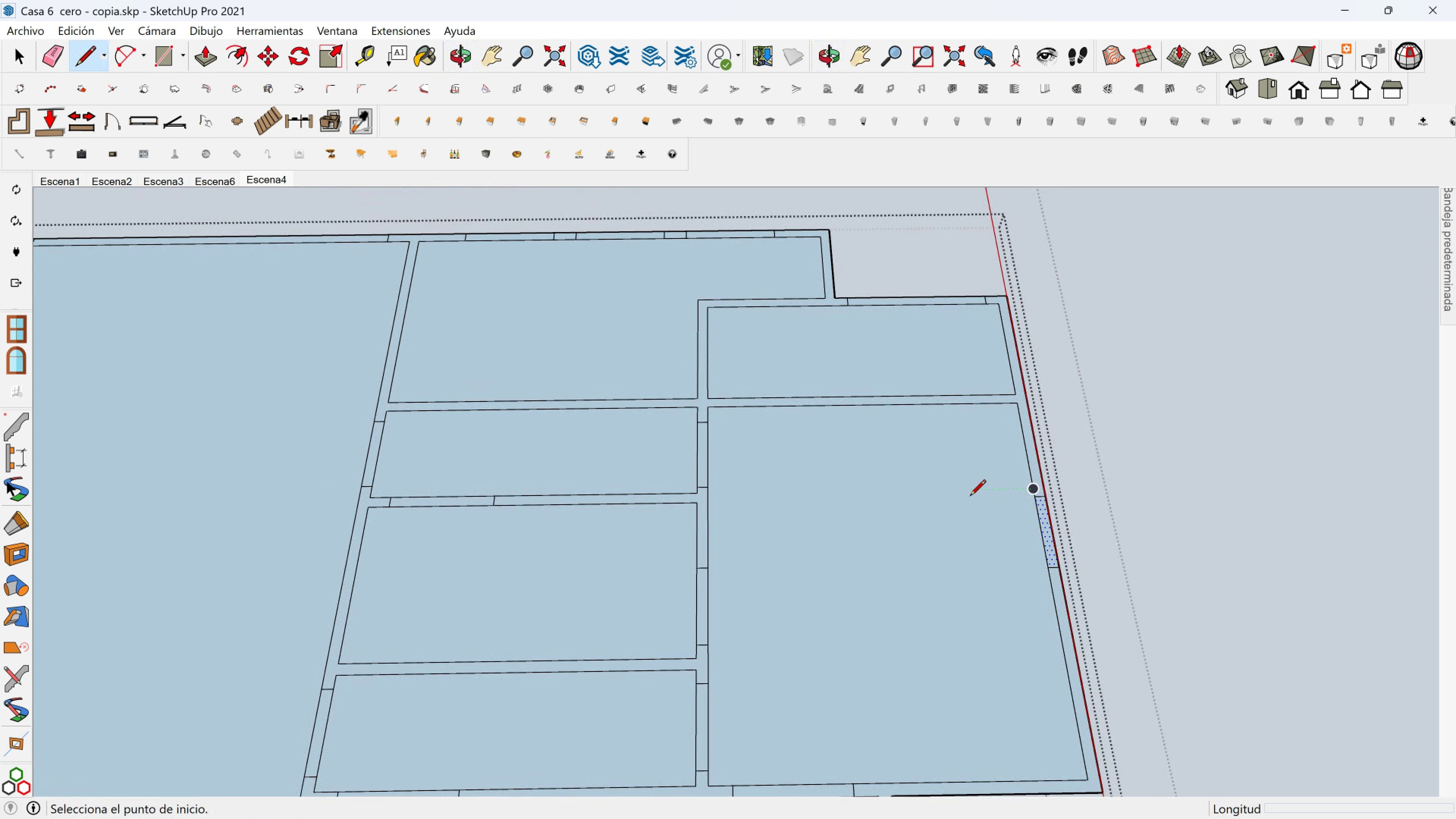 
hold_key(key=ShiftLeft, duration=0.94)
 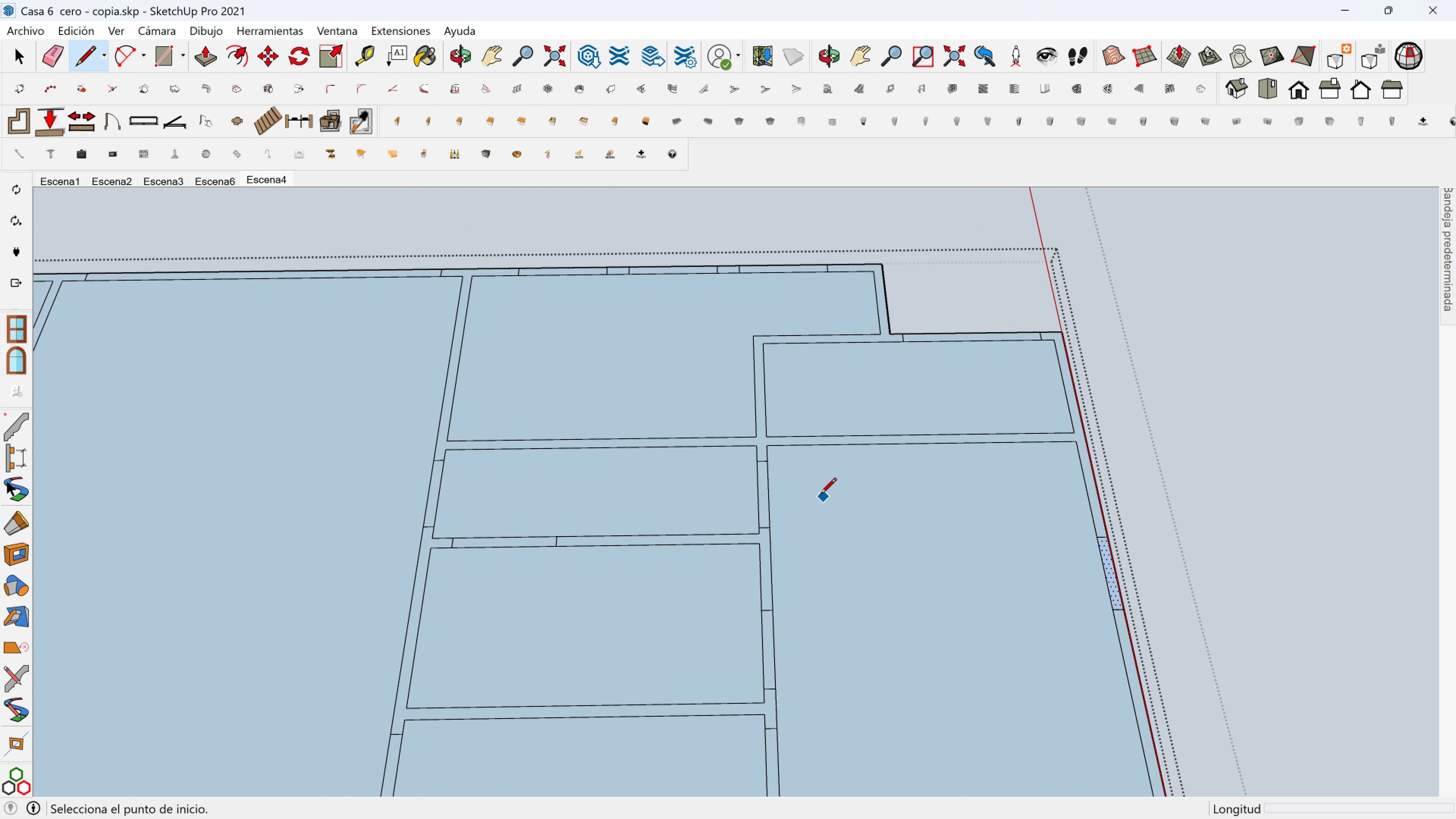 
key(Shift+ShiftLeft)
 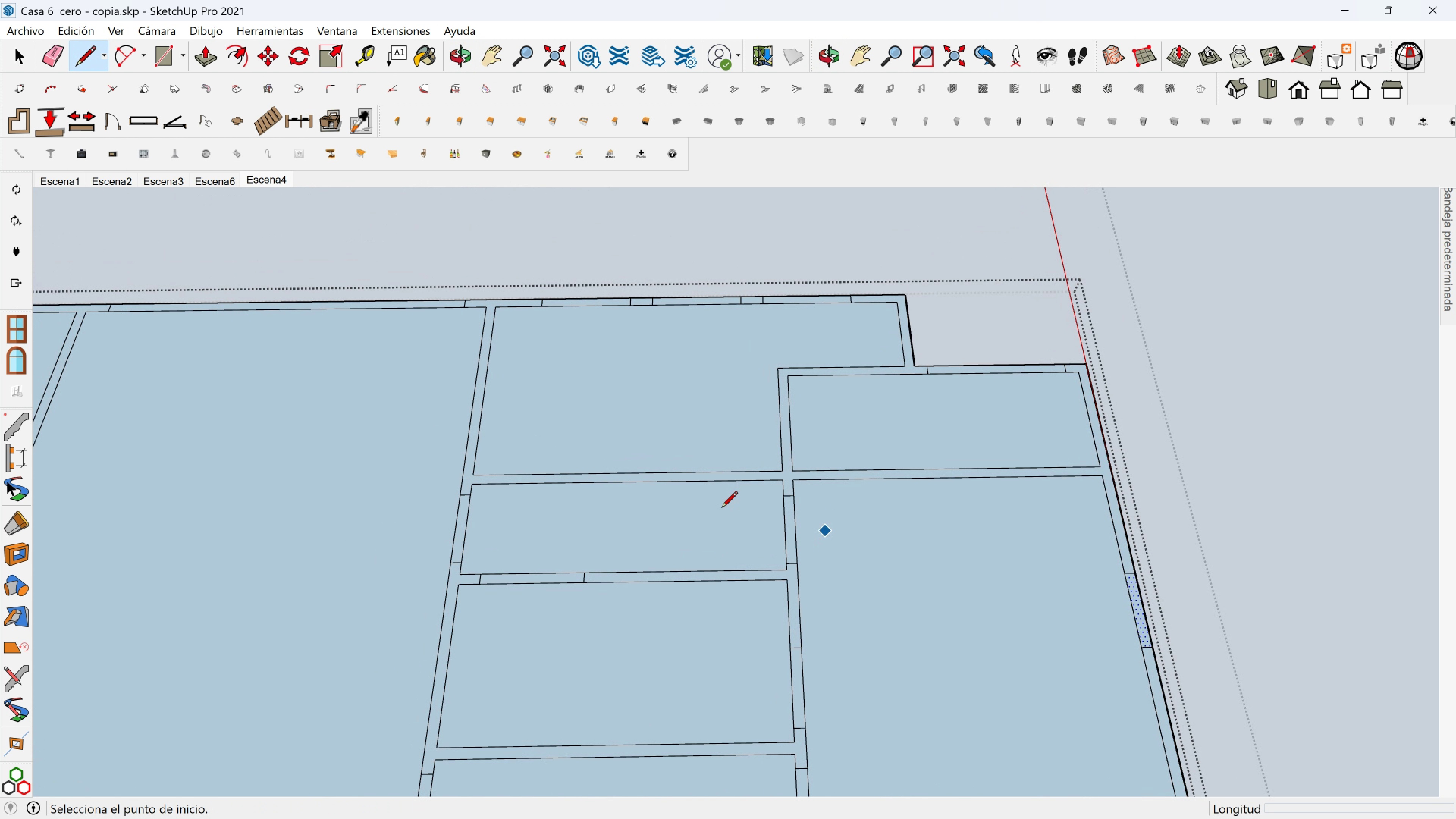 
scroll: coordinate [560, 568], scroll_direction: up, amount: 3.0
 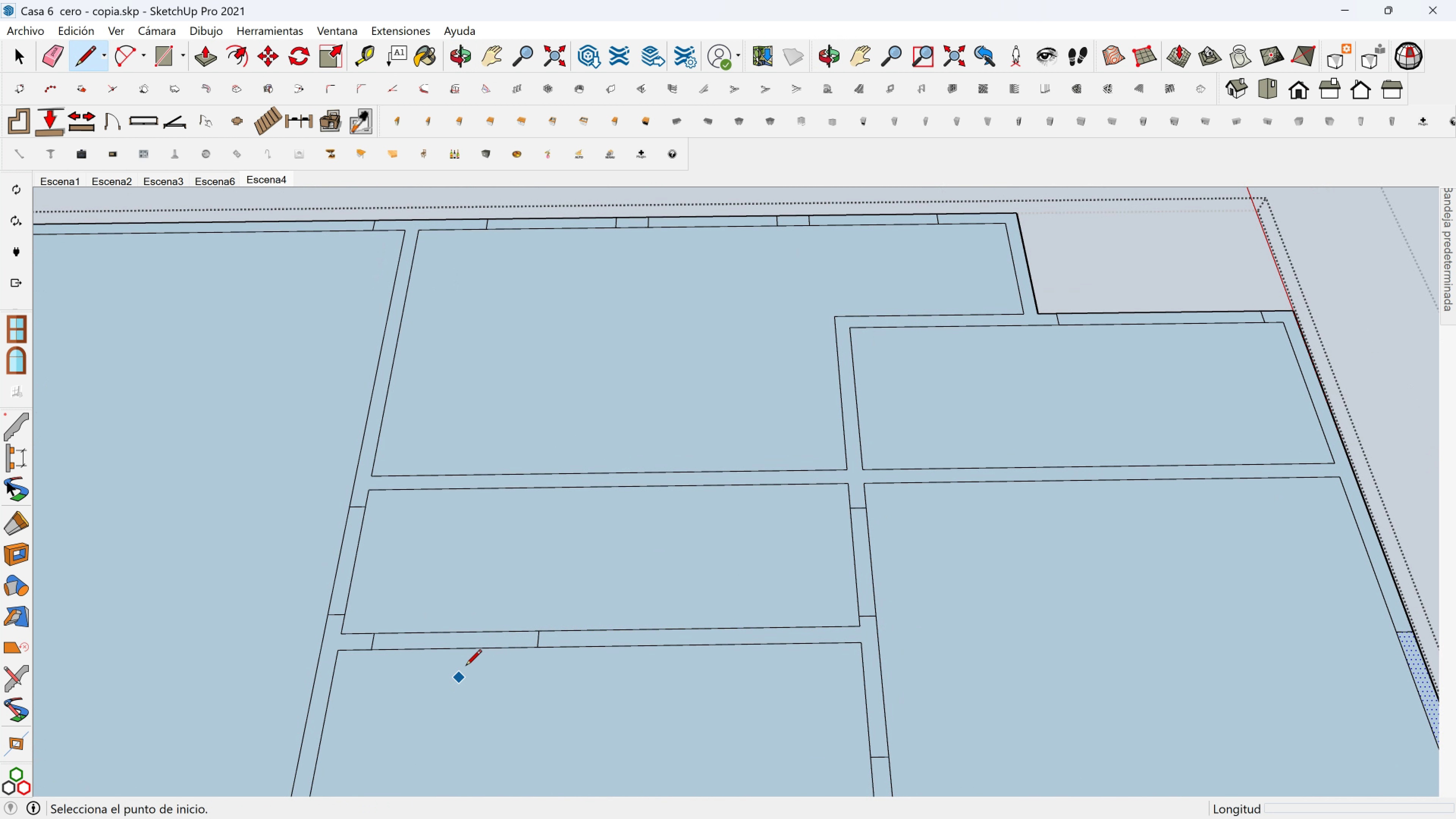 
key(Space)
 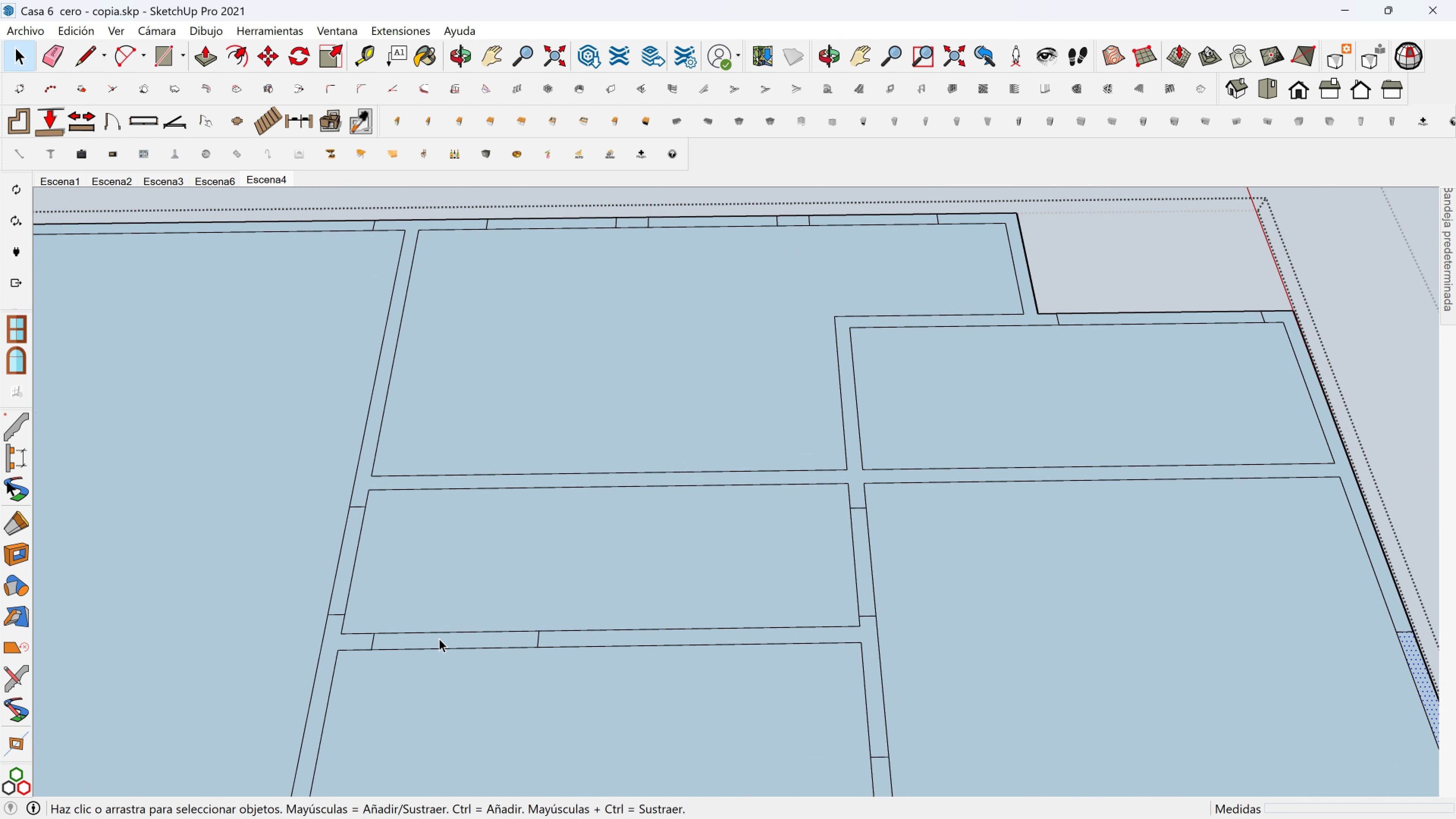 
left_click([439, 639])
 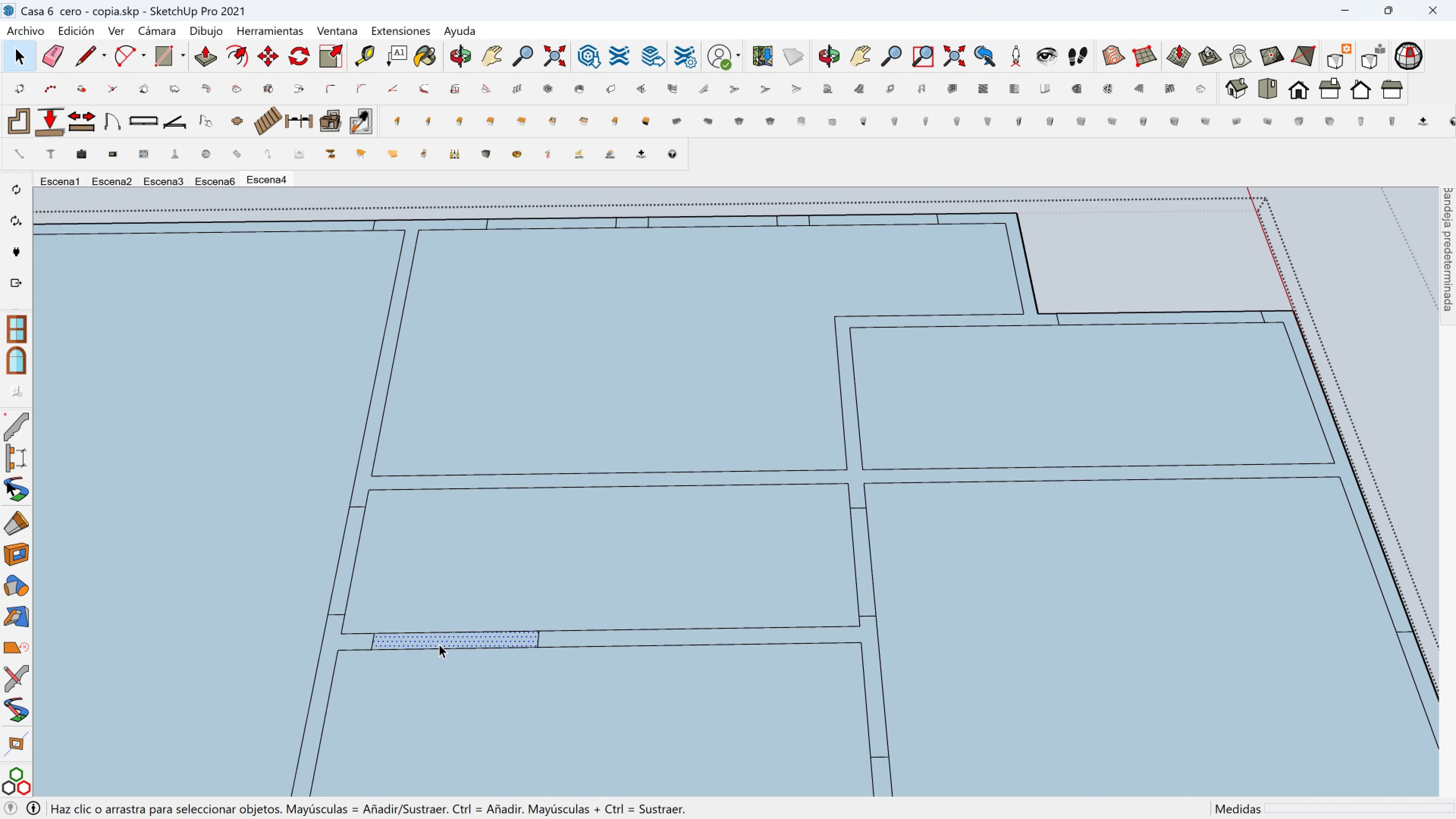 
key(M)
 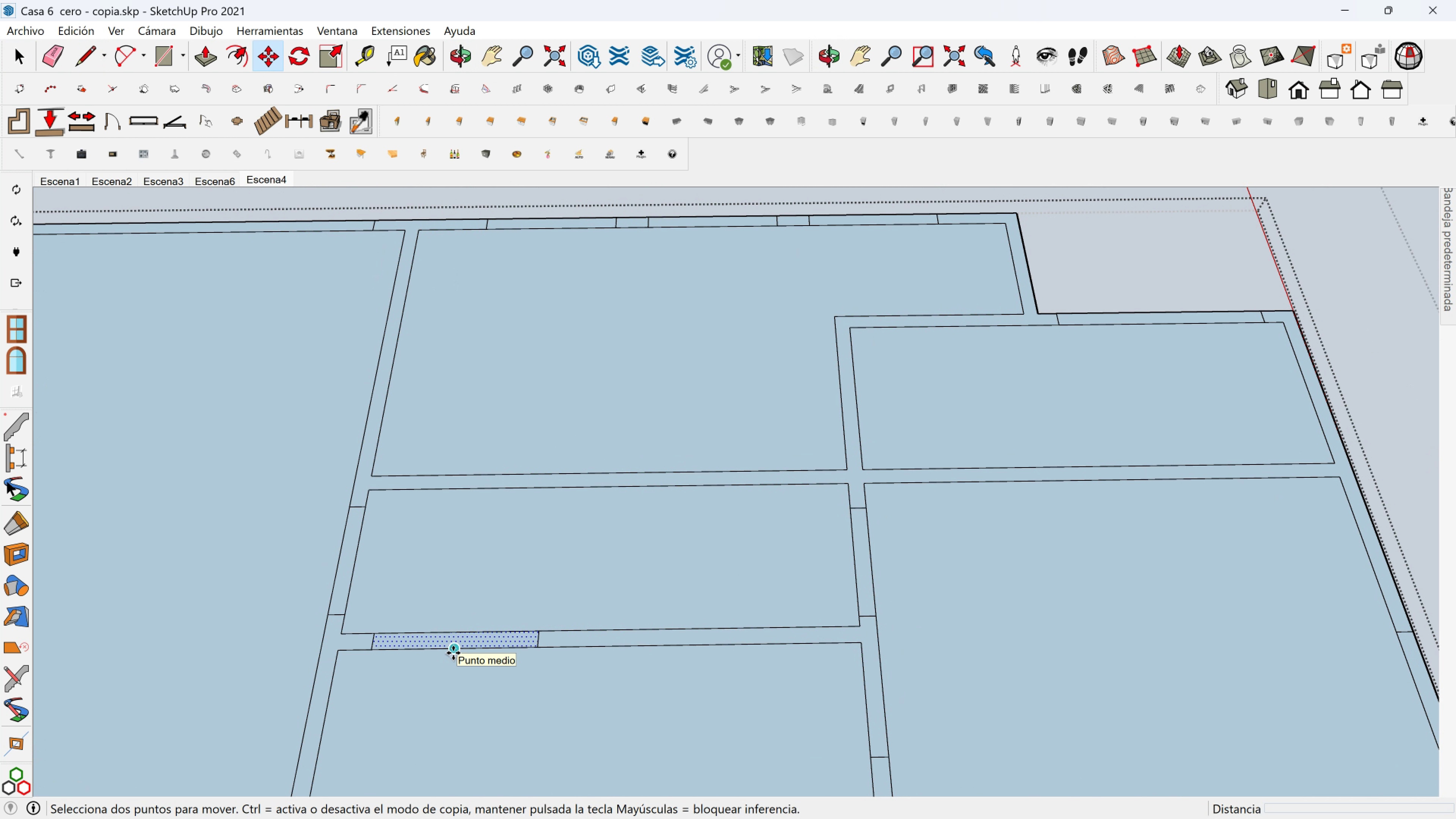 
key(Control+ControlLeft)
 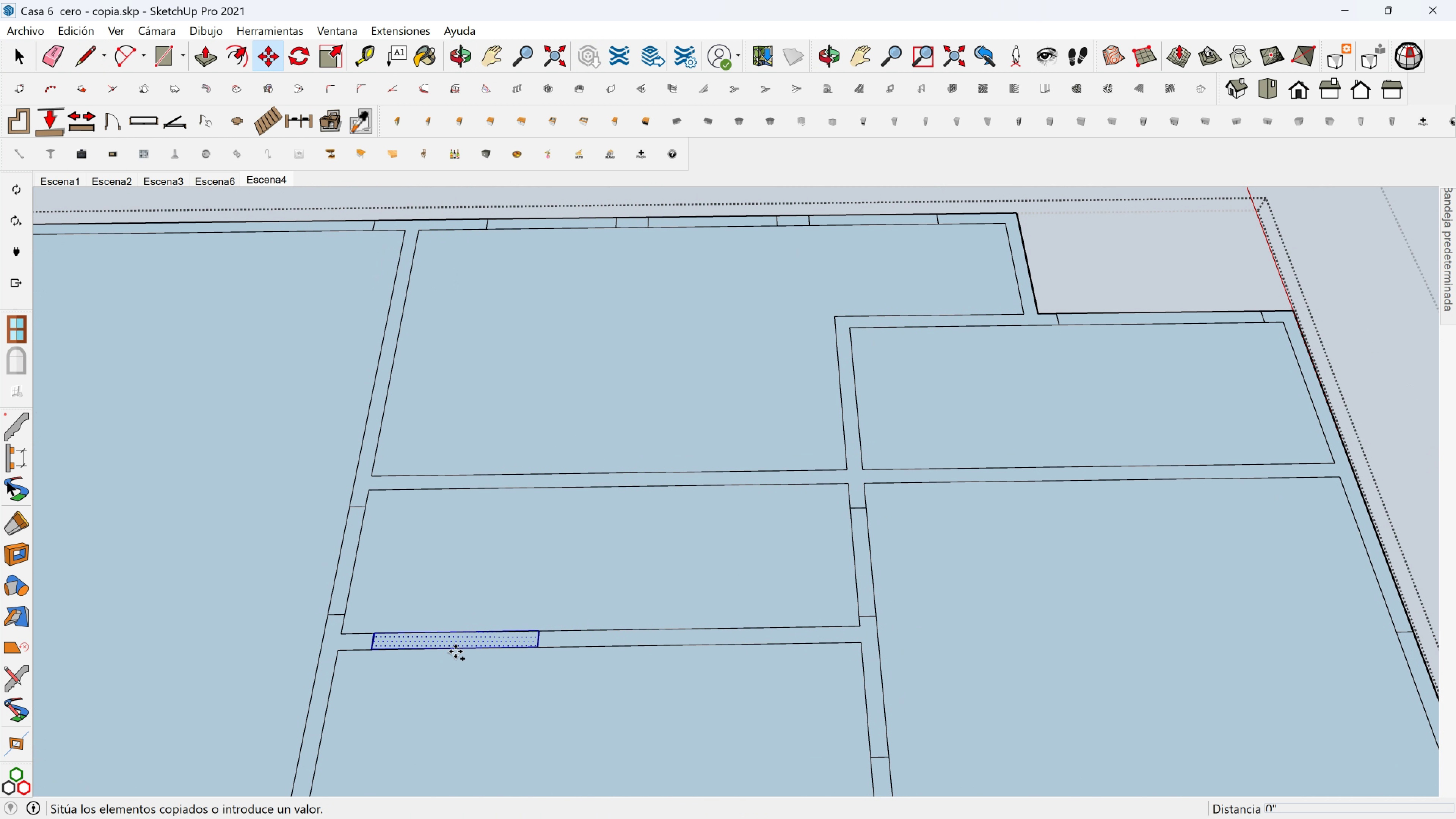 
left_click([453, 653])
 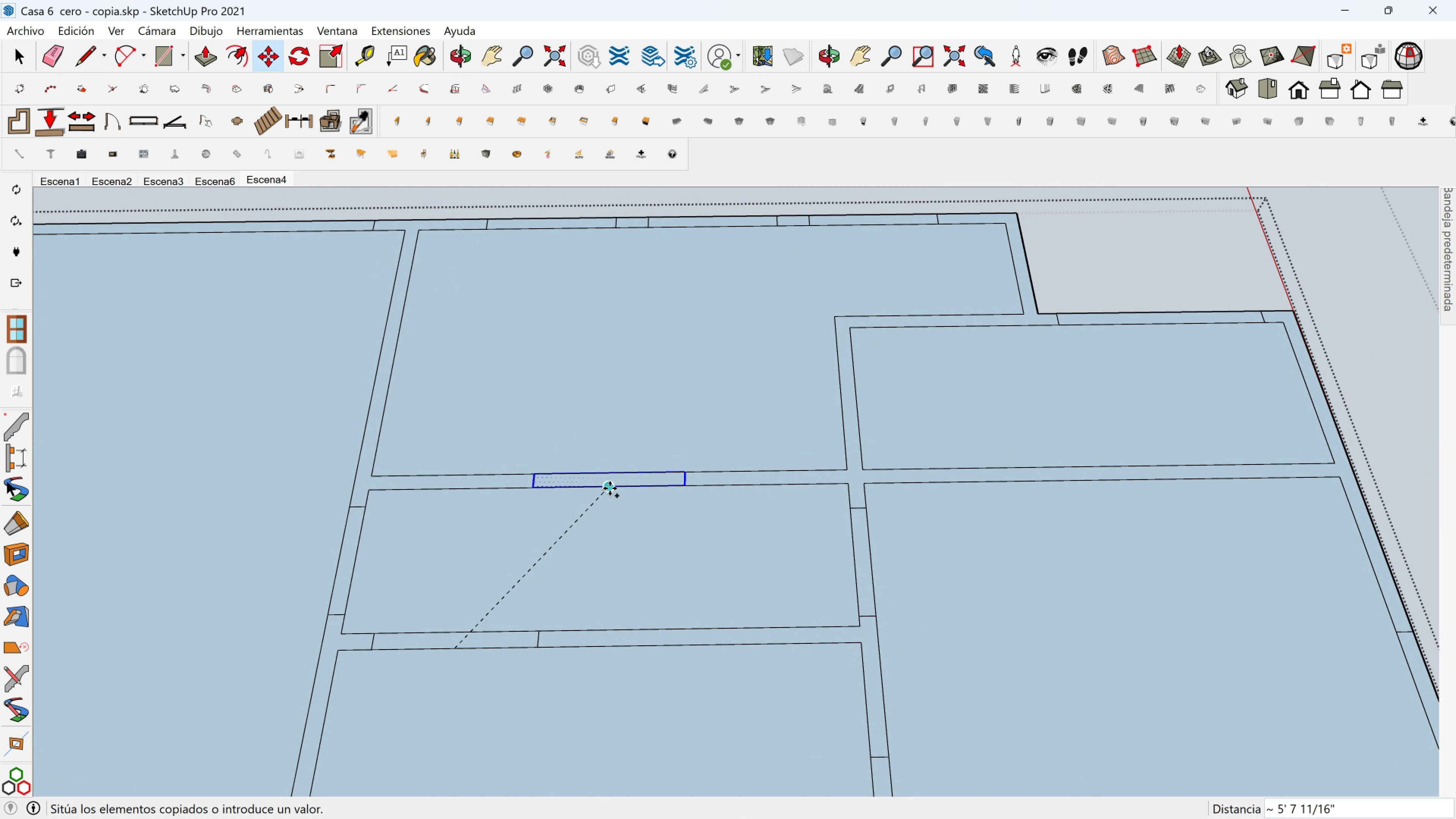 
left_click([610, 488])
 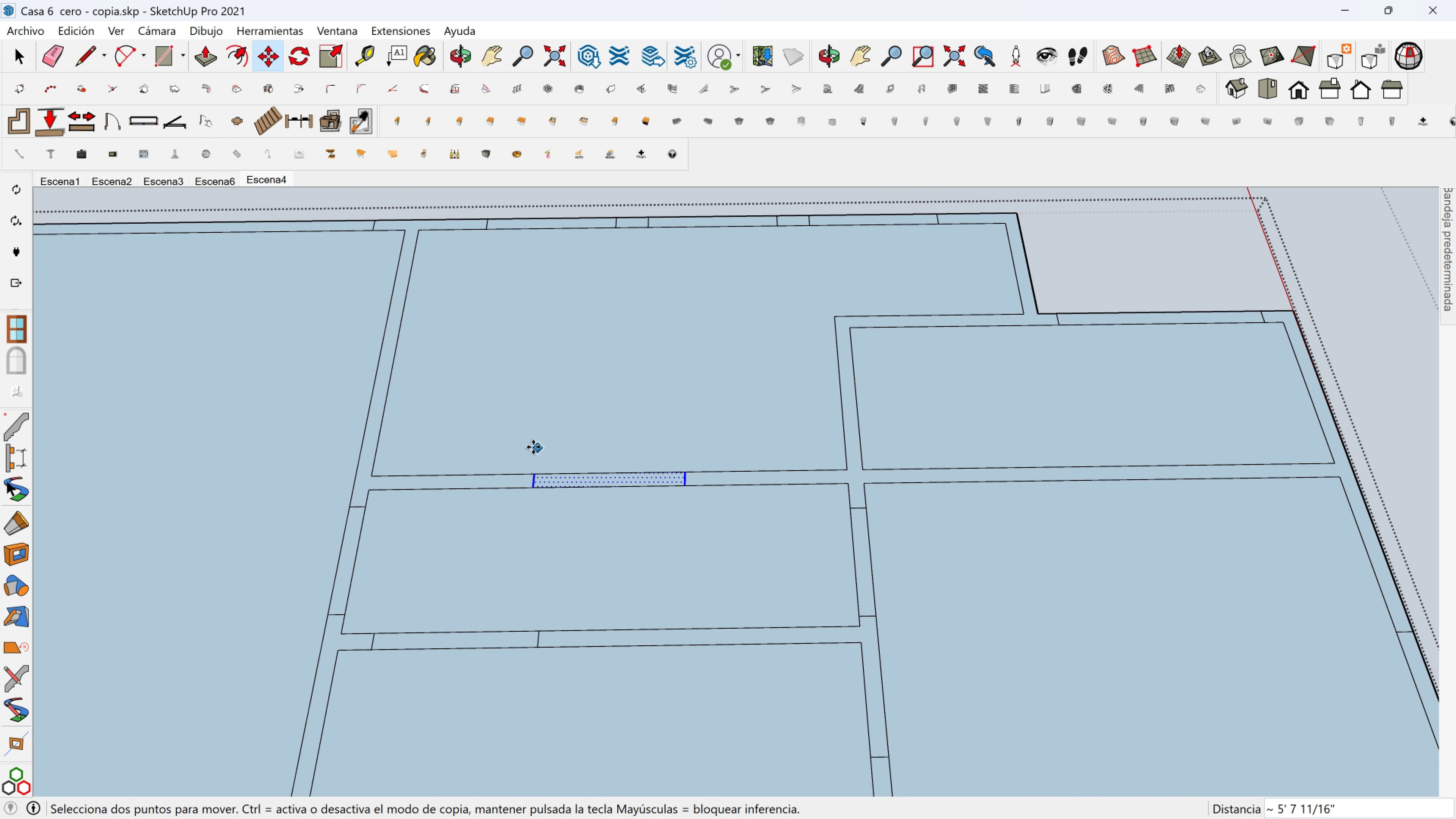 
key(Space)
 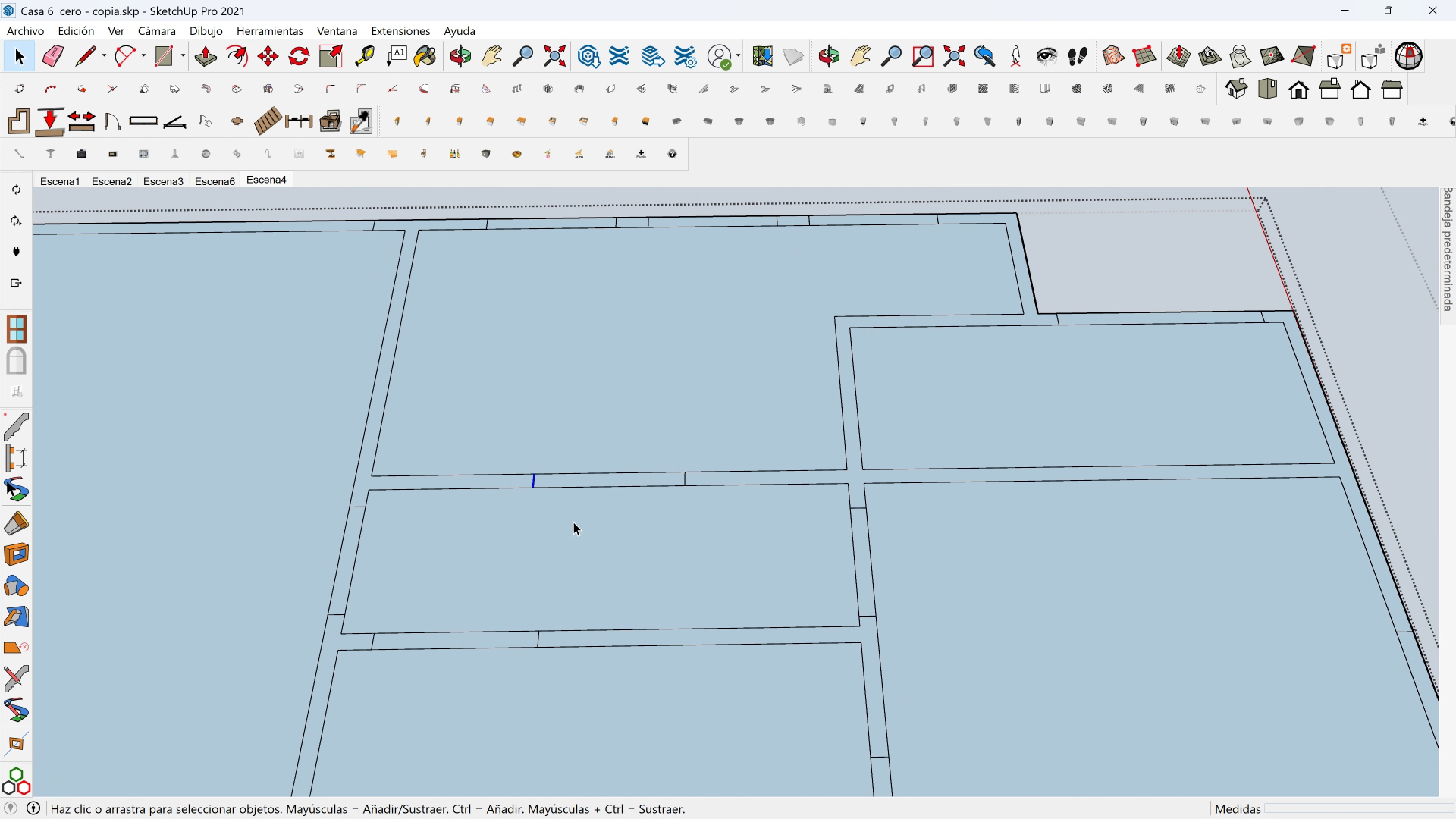 
key(M)
 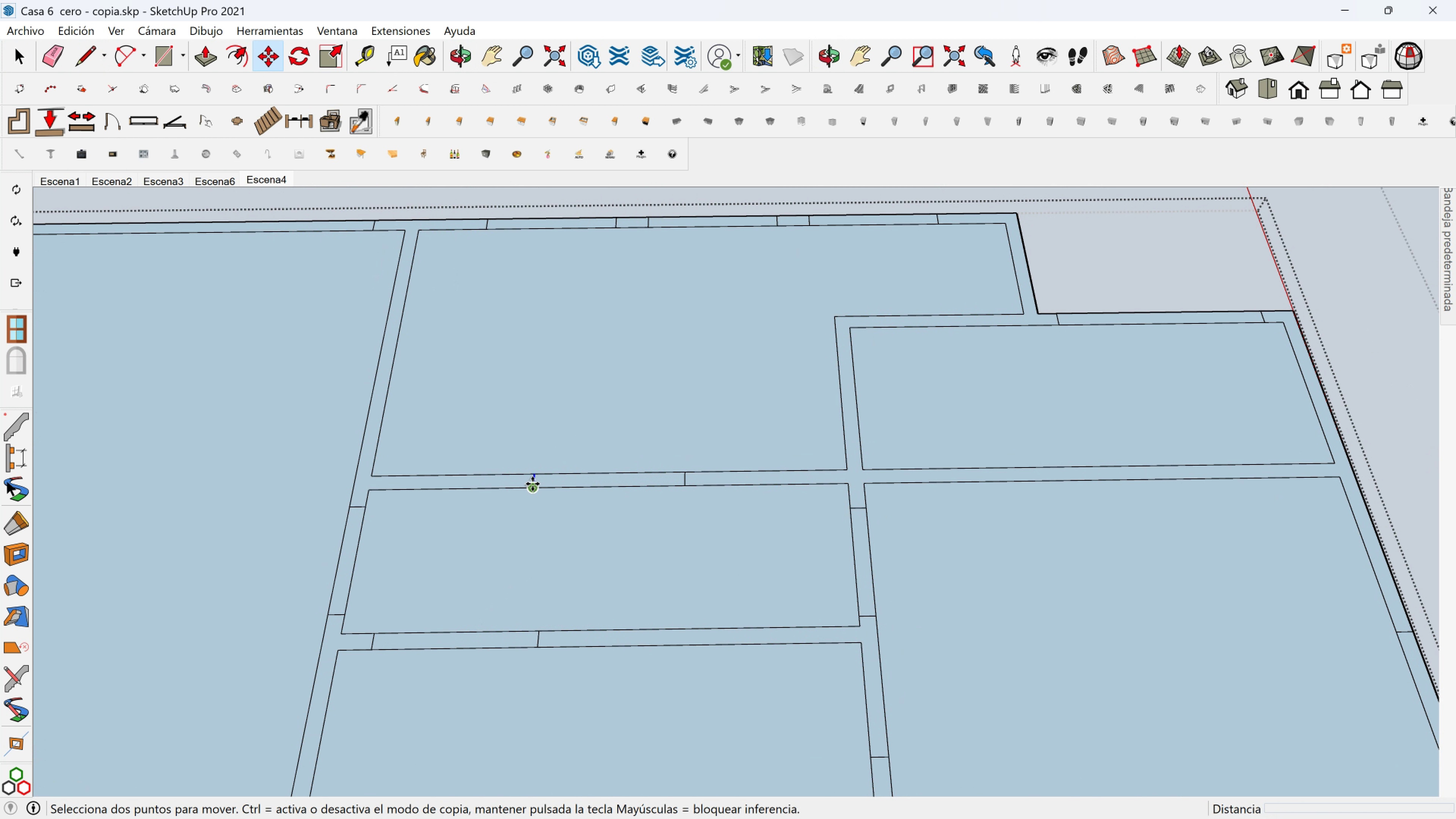 
left_click([533, 484])
 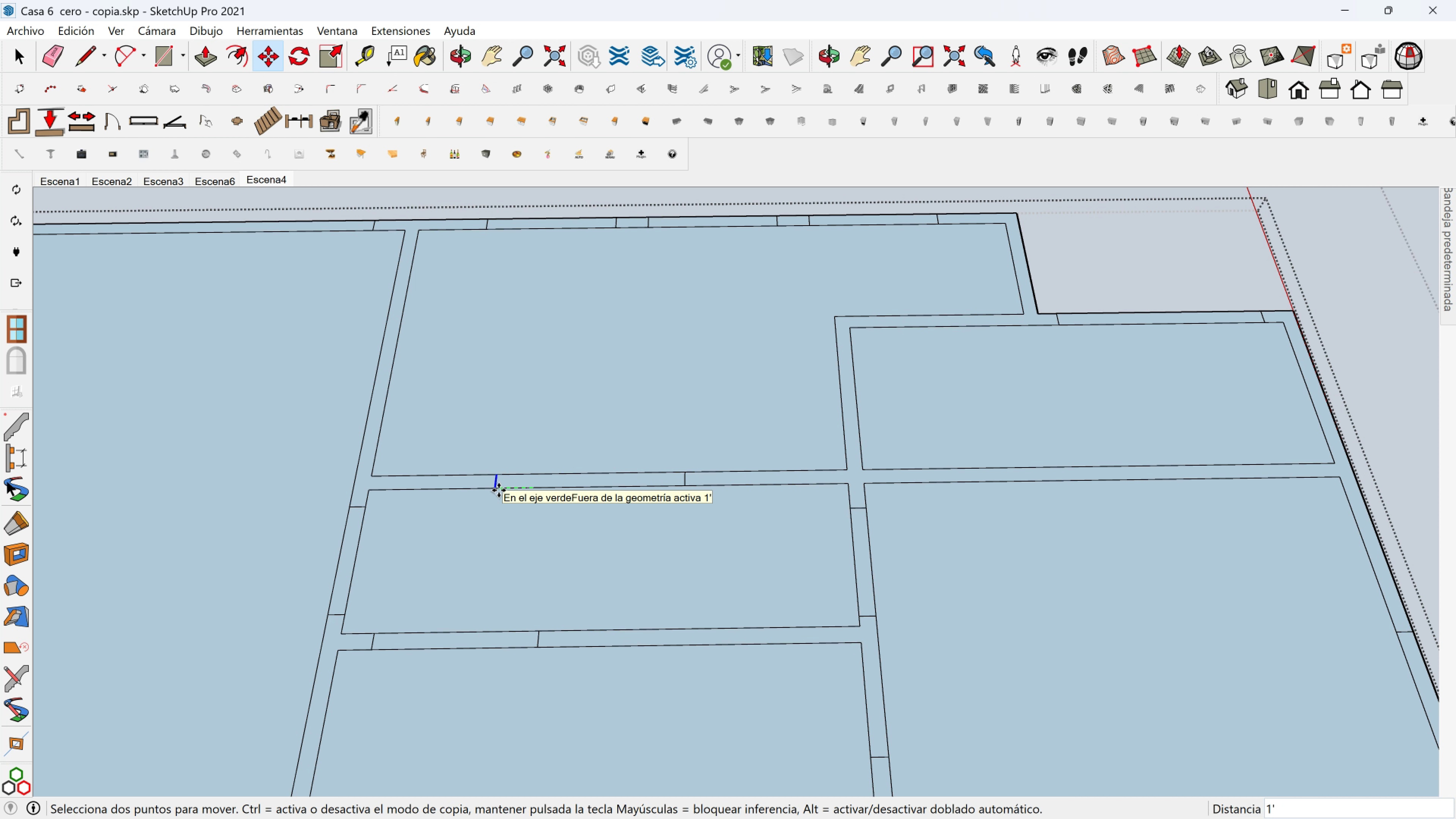 
type(12 12)
 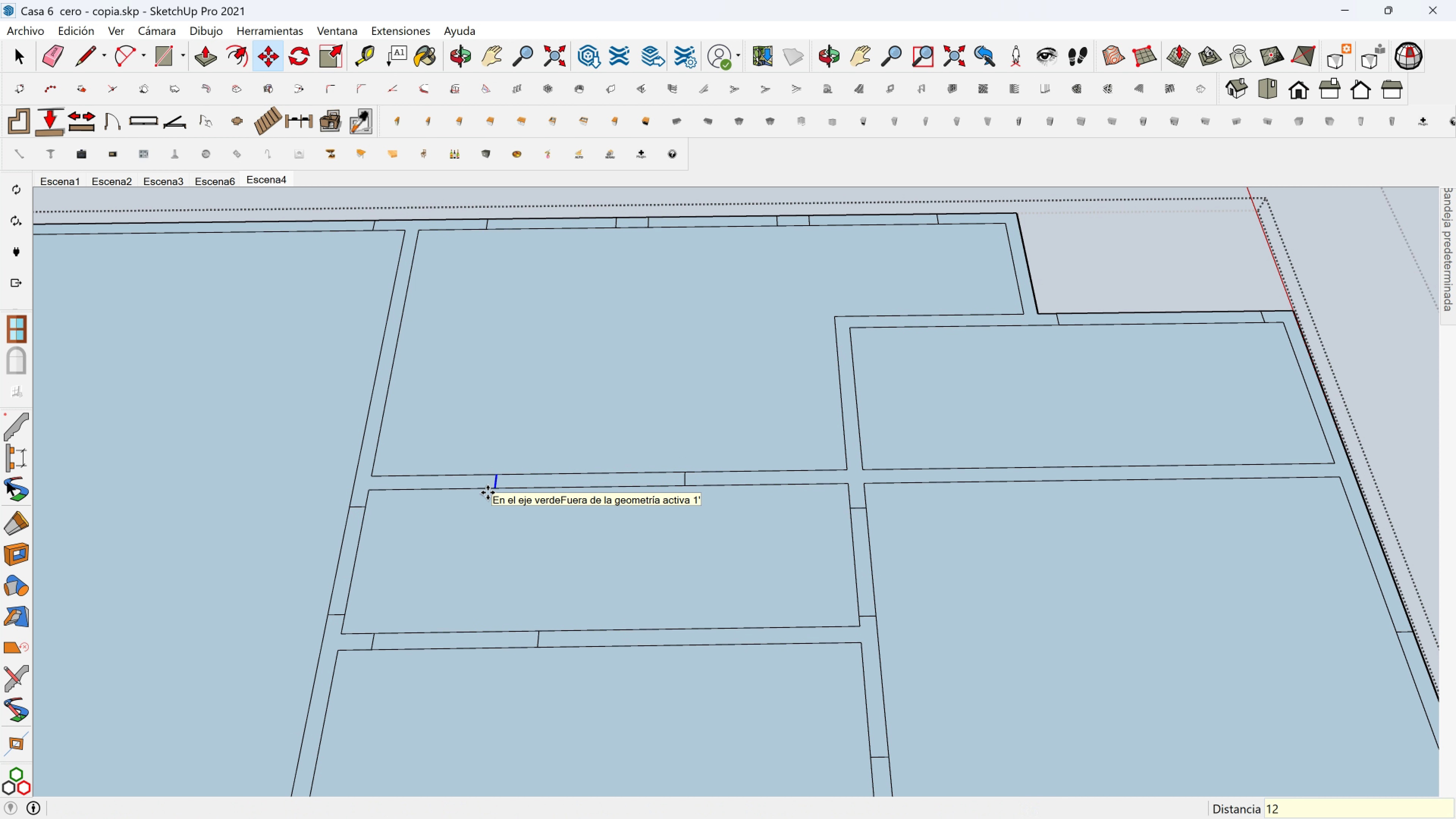 
key(Enter)
 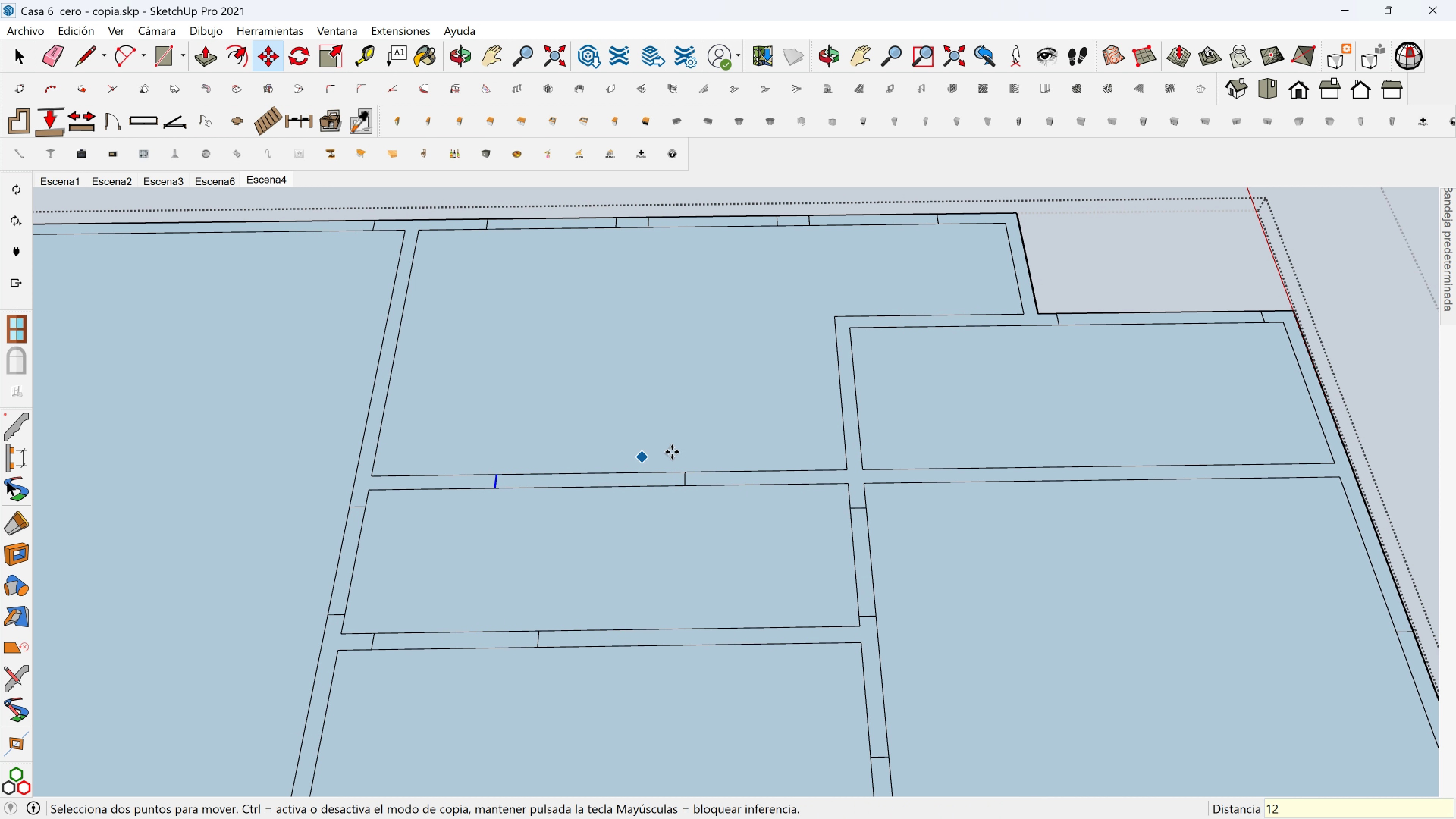 
key(Space)
 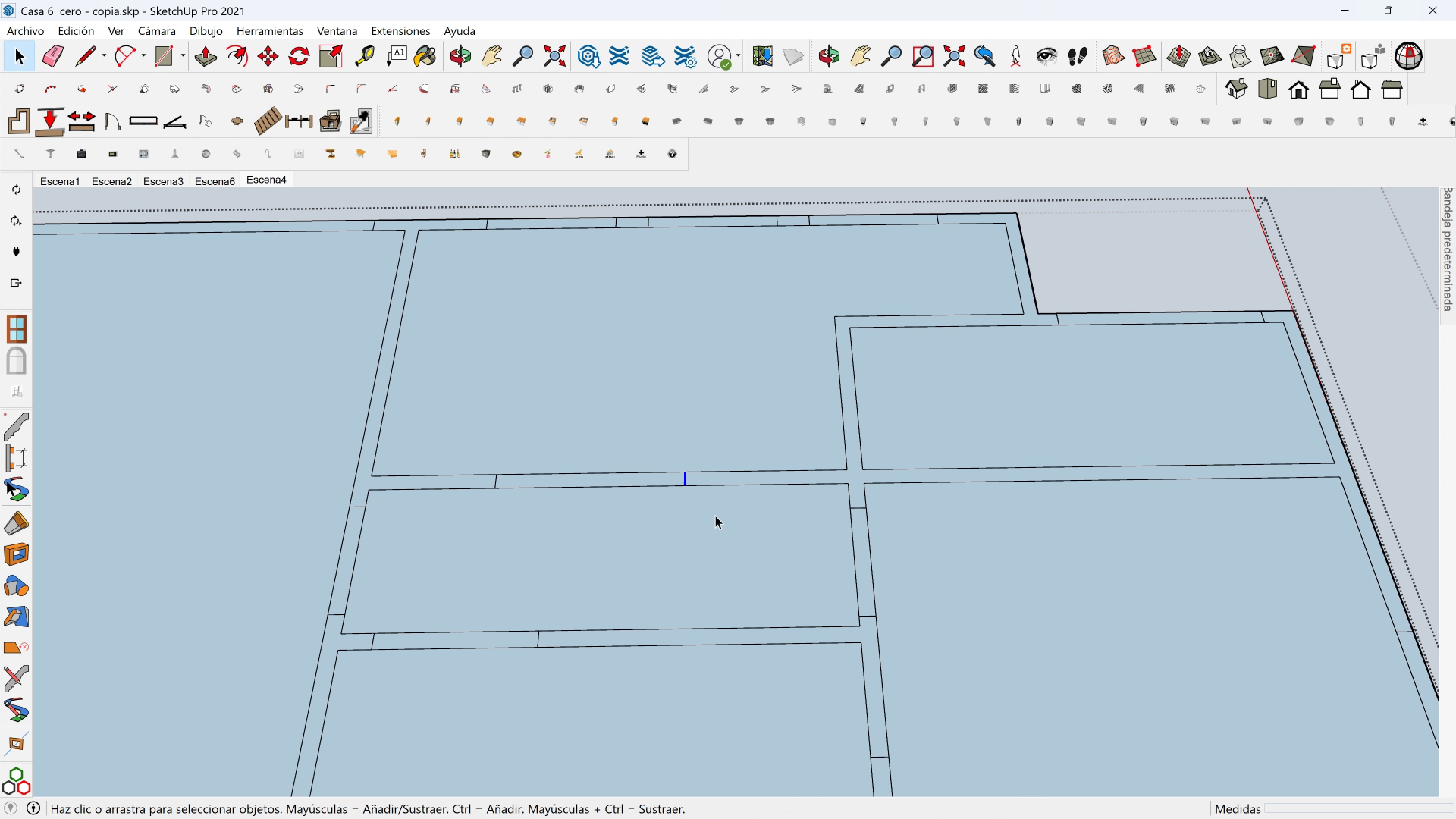 
key(M)
 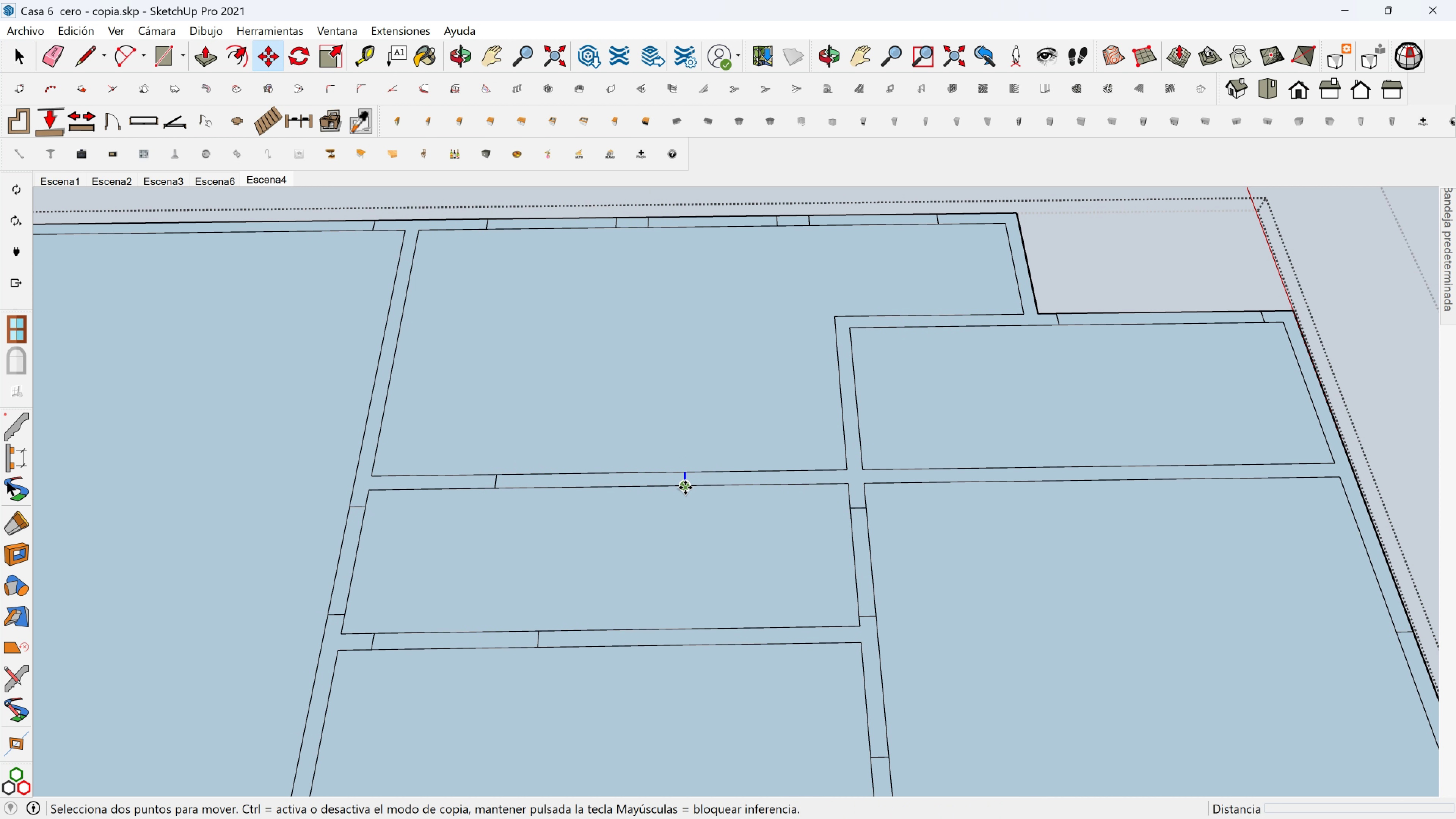 
left_click([685, 487])
 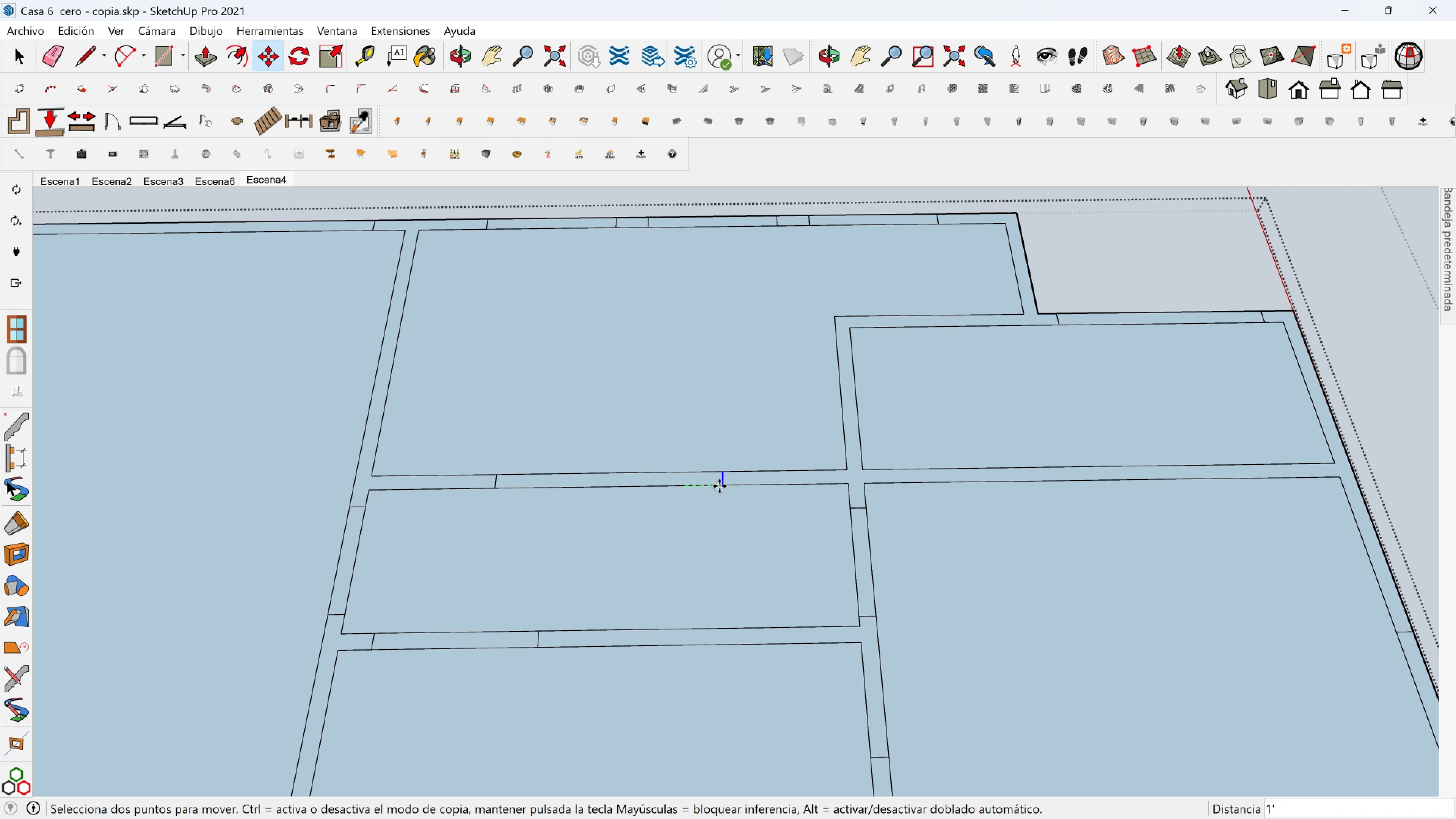 
left_click([719, 486])
 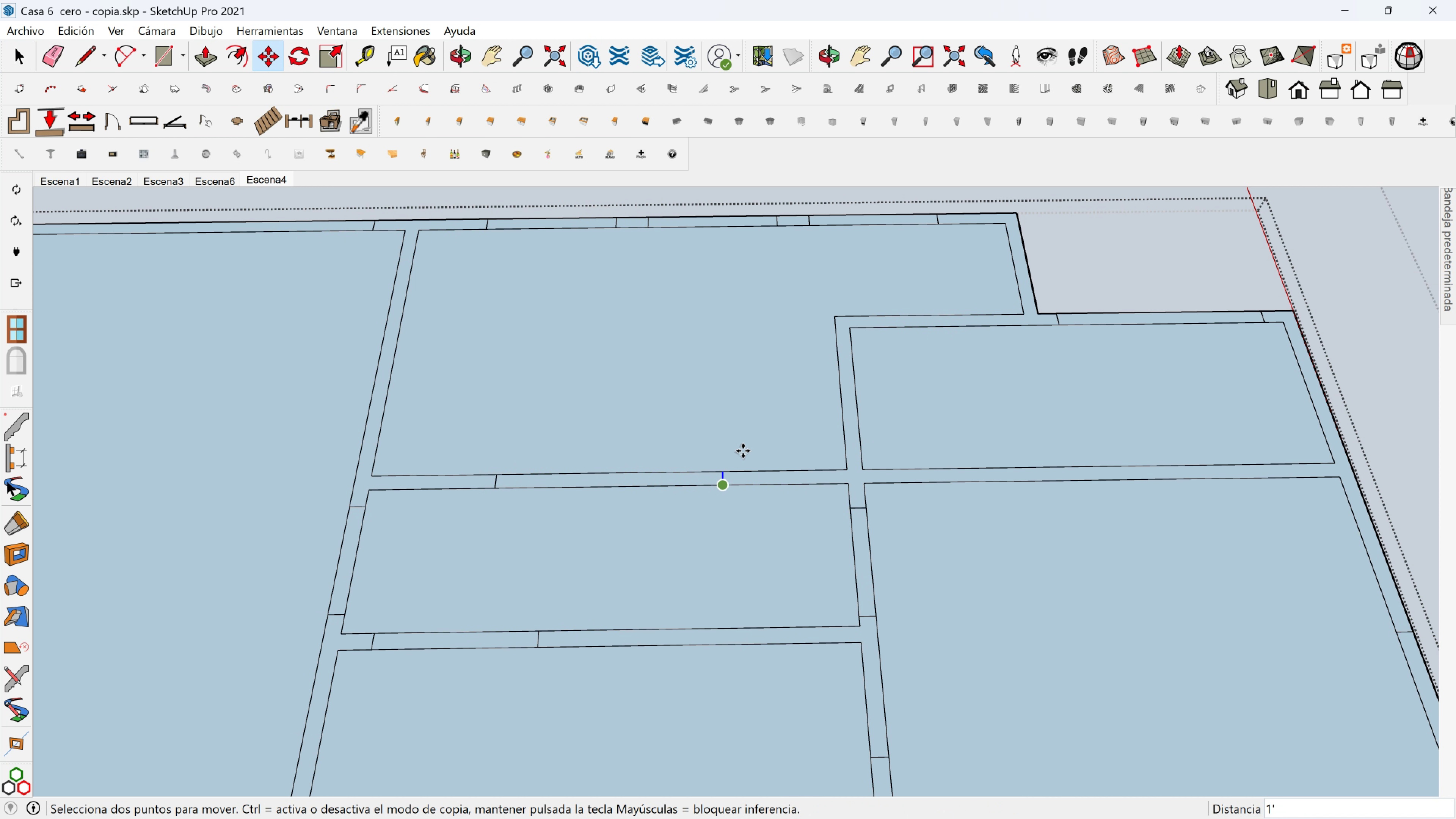 
key(Shift+ShiftLeft)
 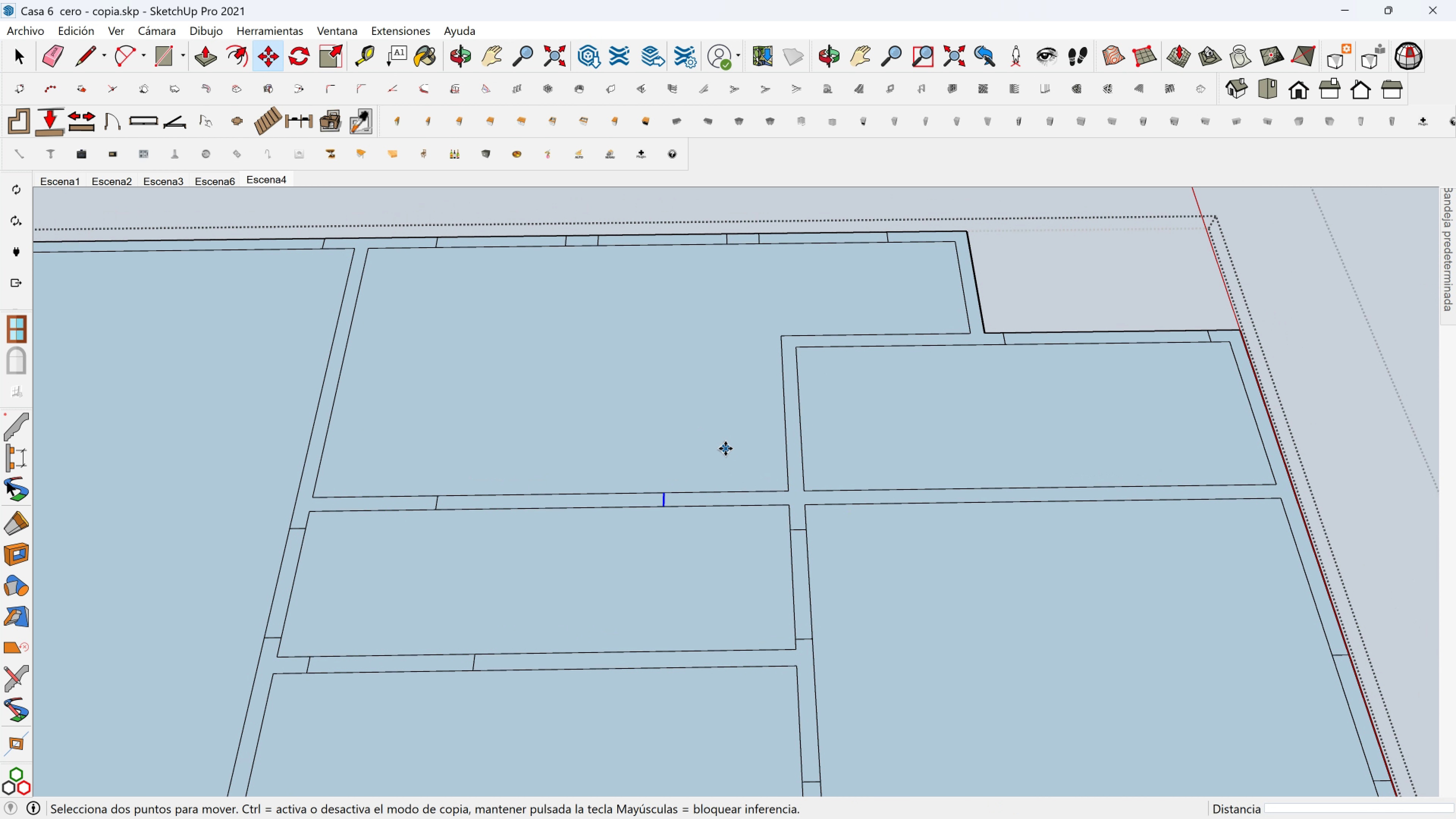 
key(Space)
 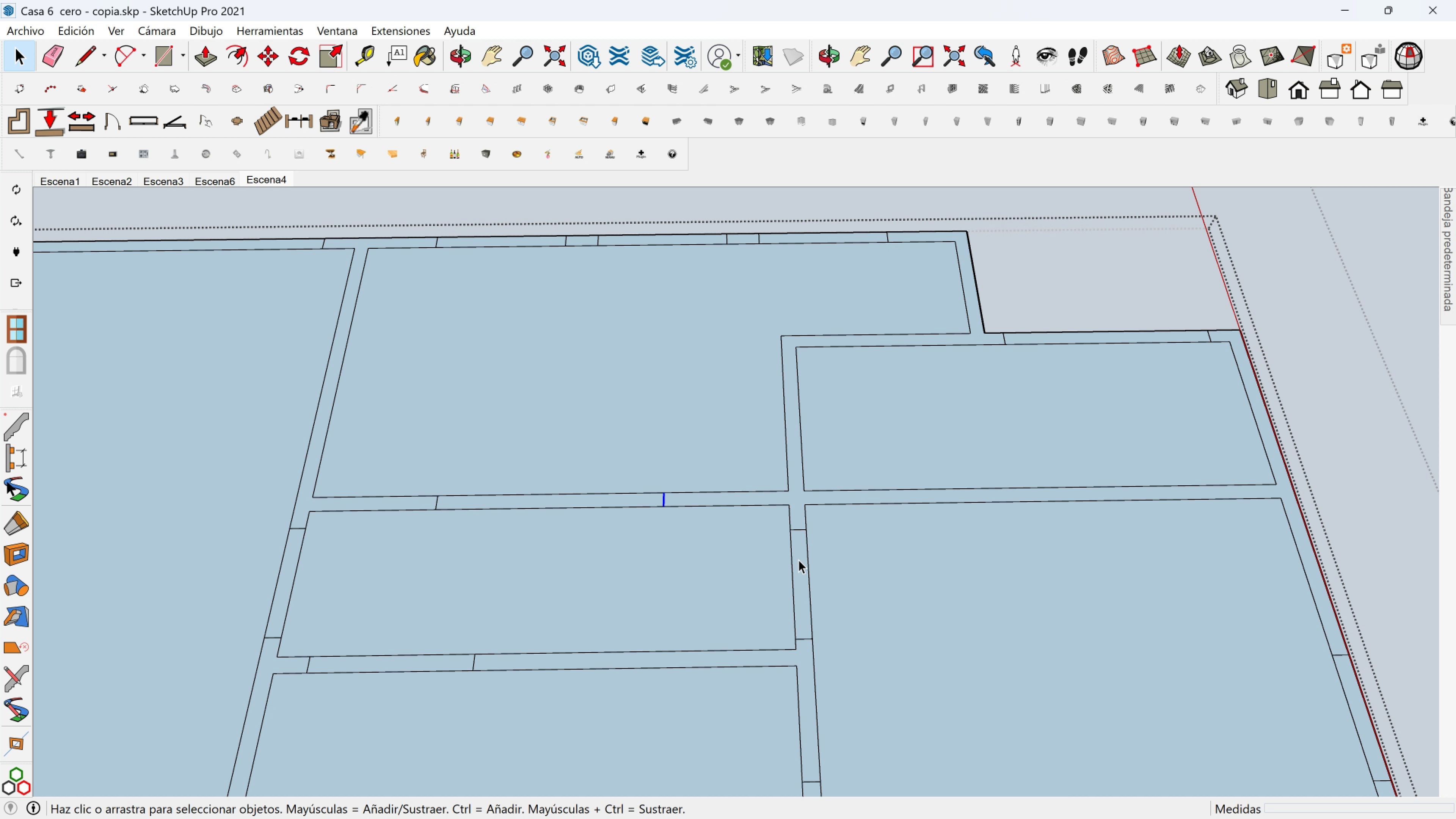 
left_click([799, 560])
 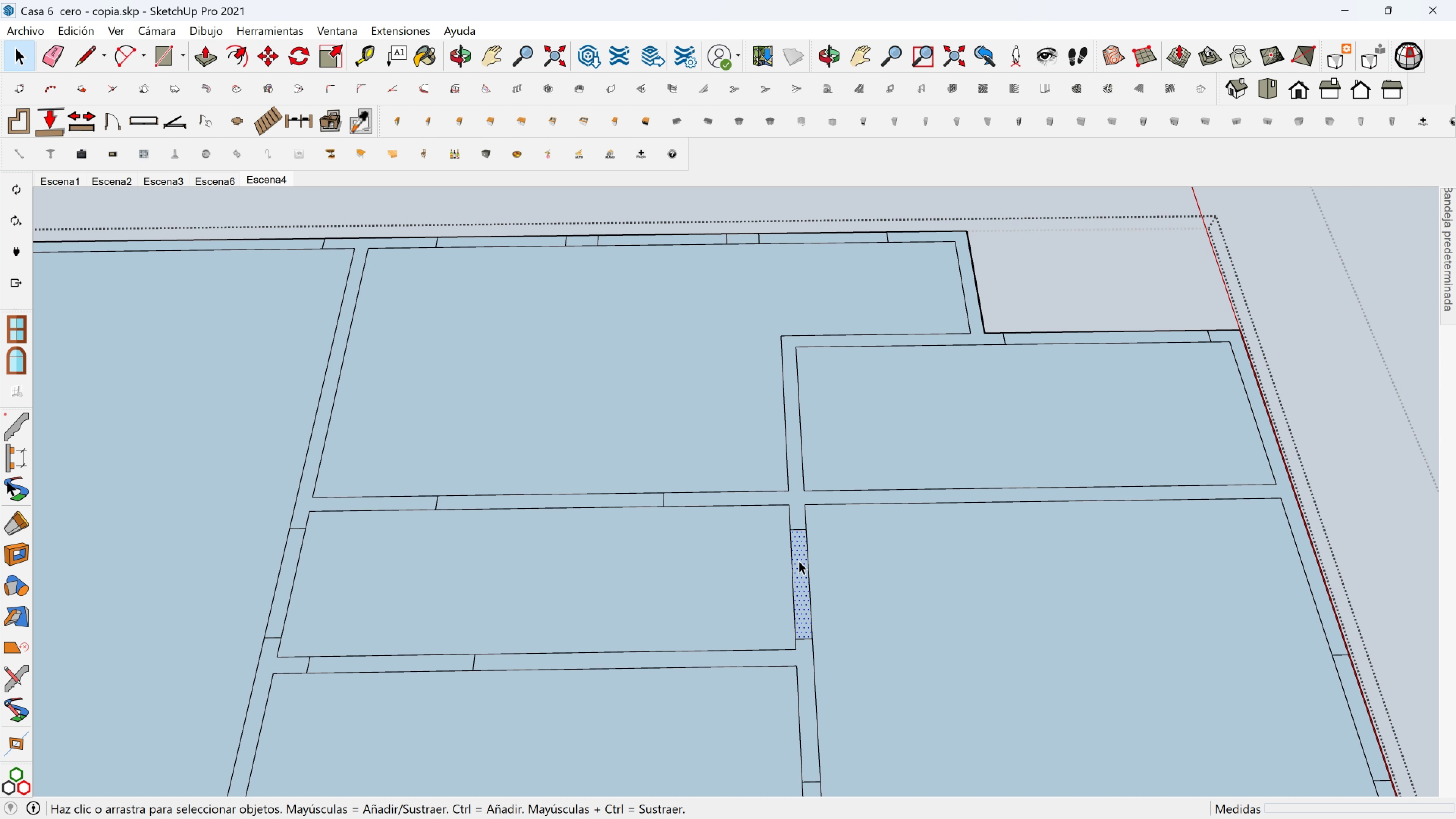 
key(M)
 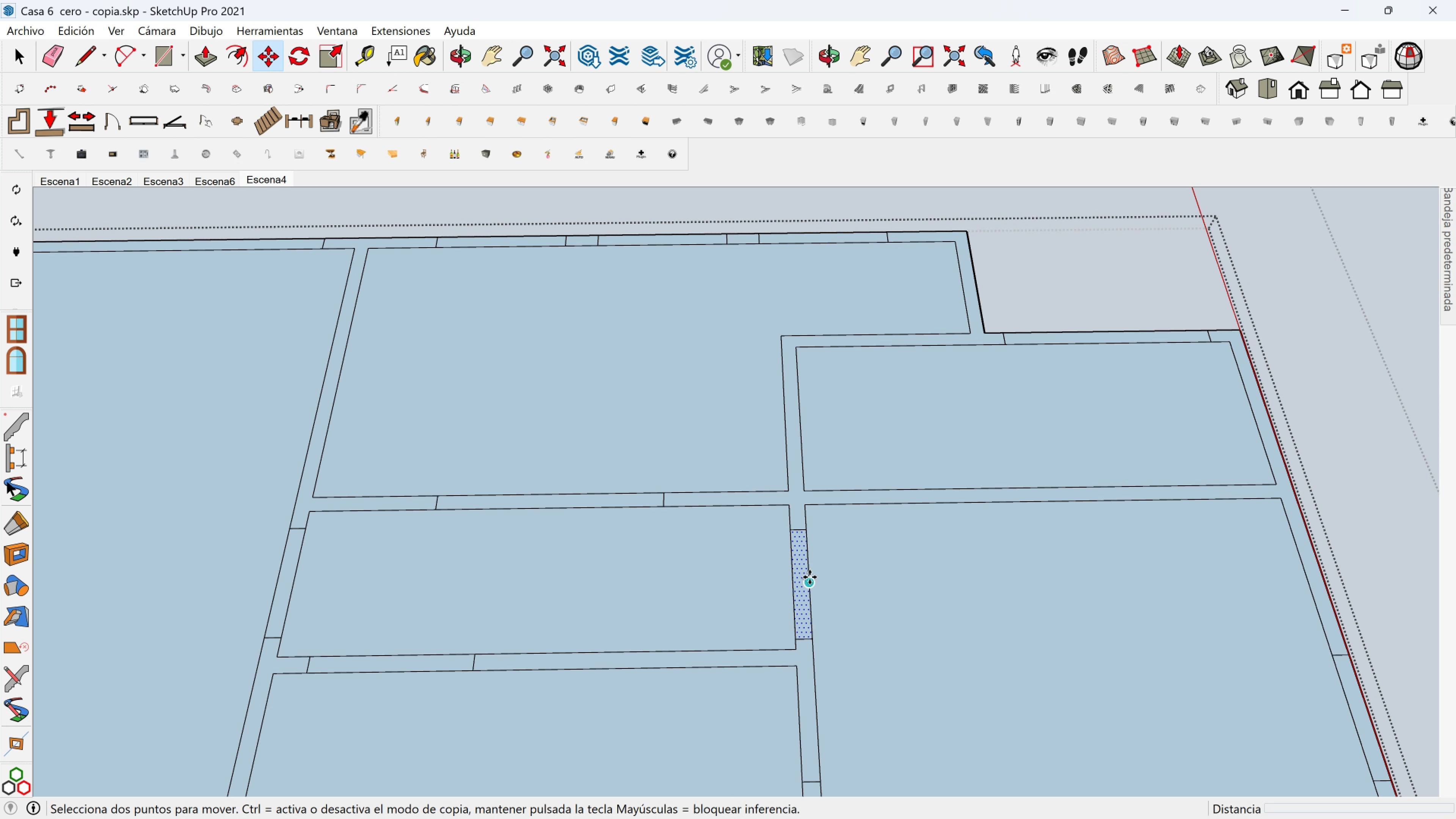 
key(Control+ControlLeft)
 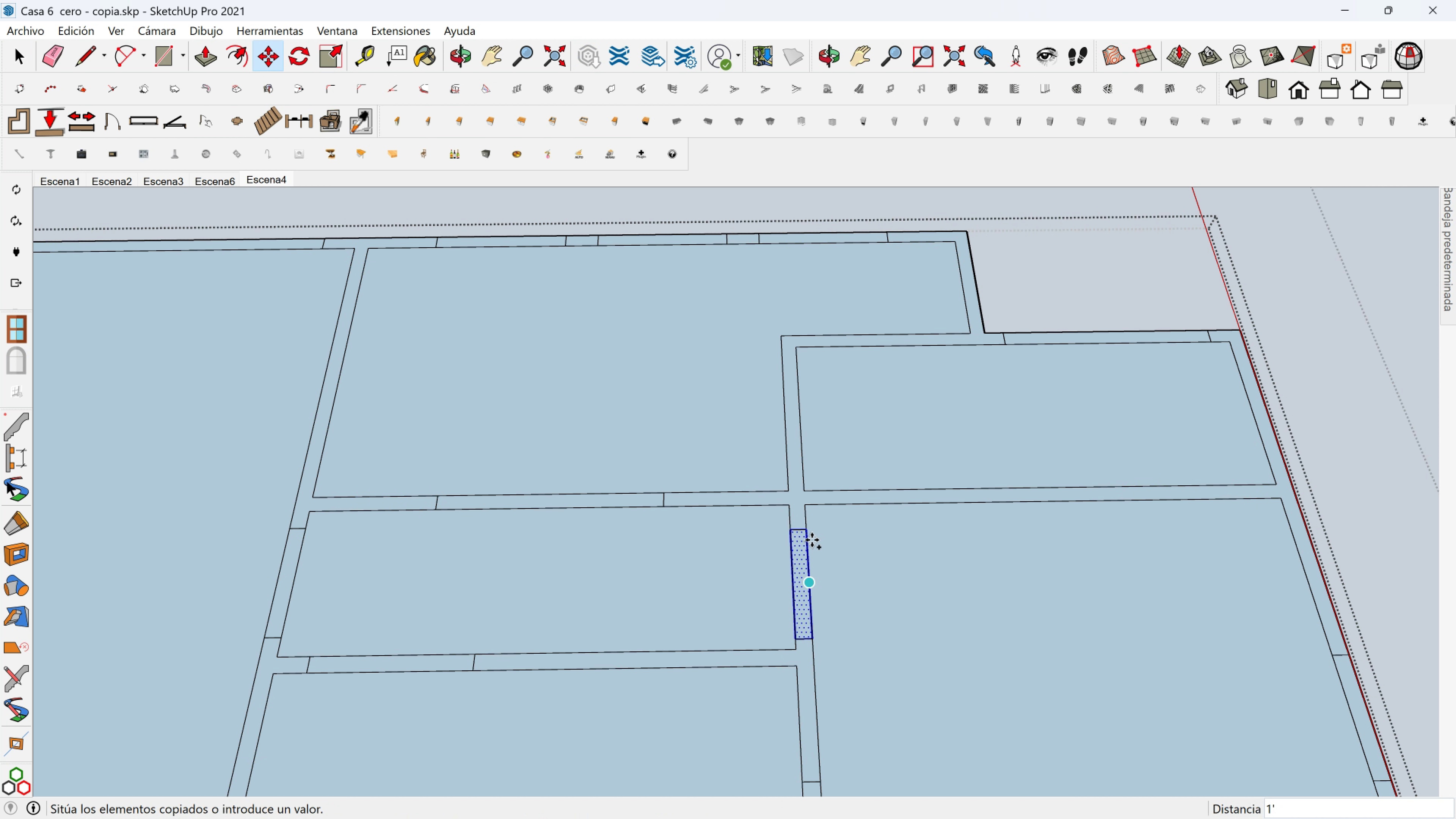 
left_click([810, 577])
 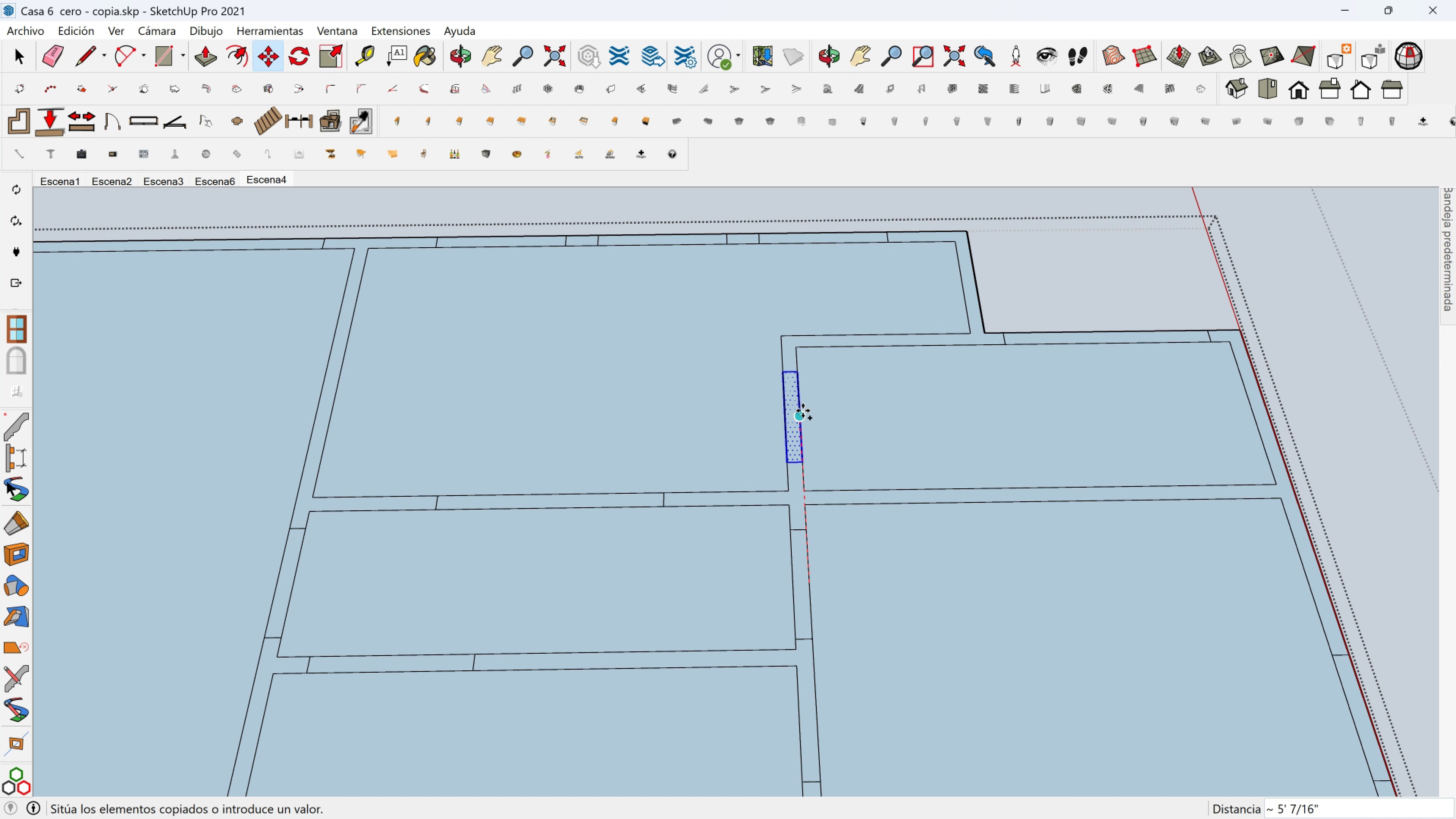 
left_click([803, 411])
 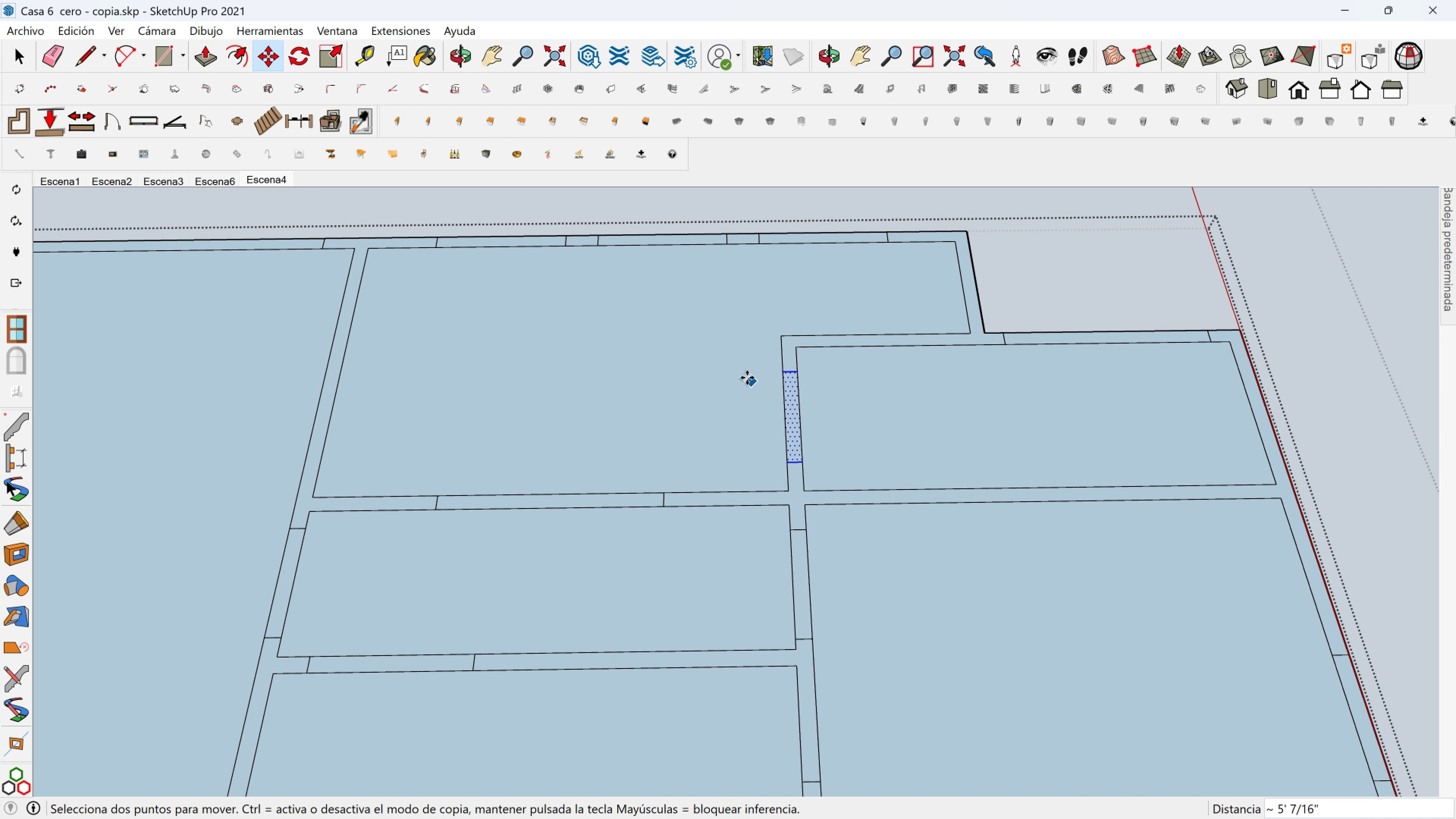 
scroll: coordinate [698, 463], scroll_direction: down, amount: 8.0
 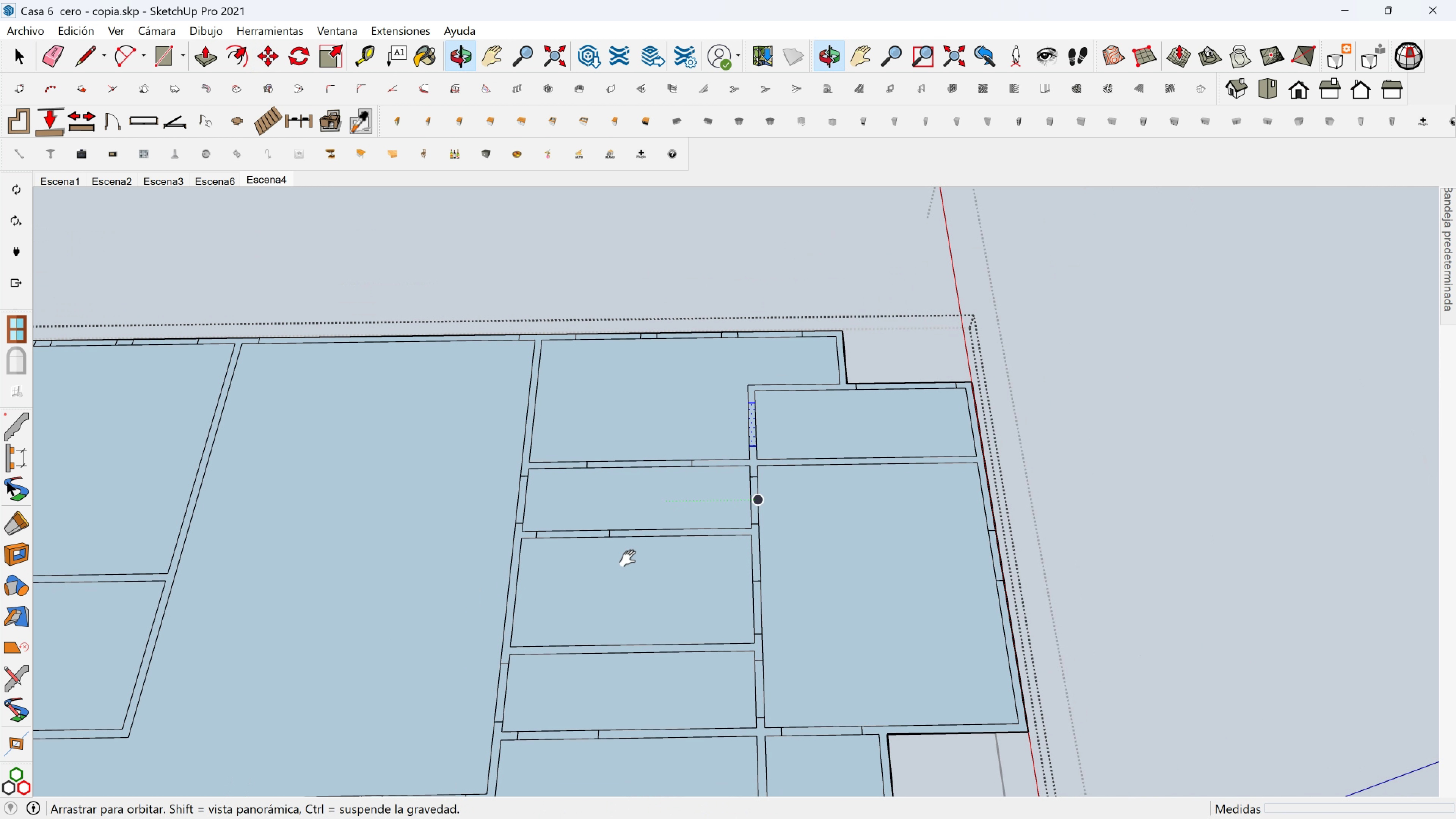 
hold_key(key=ShiftLeft, duration=0.45)
 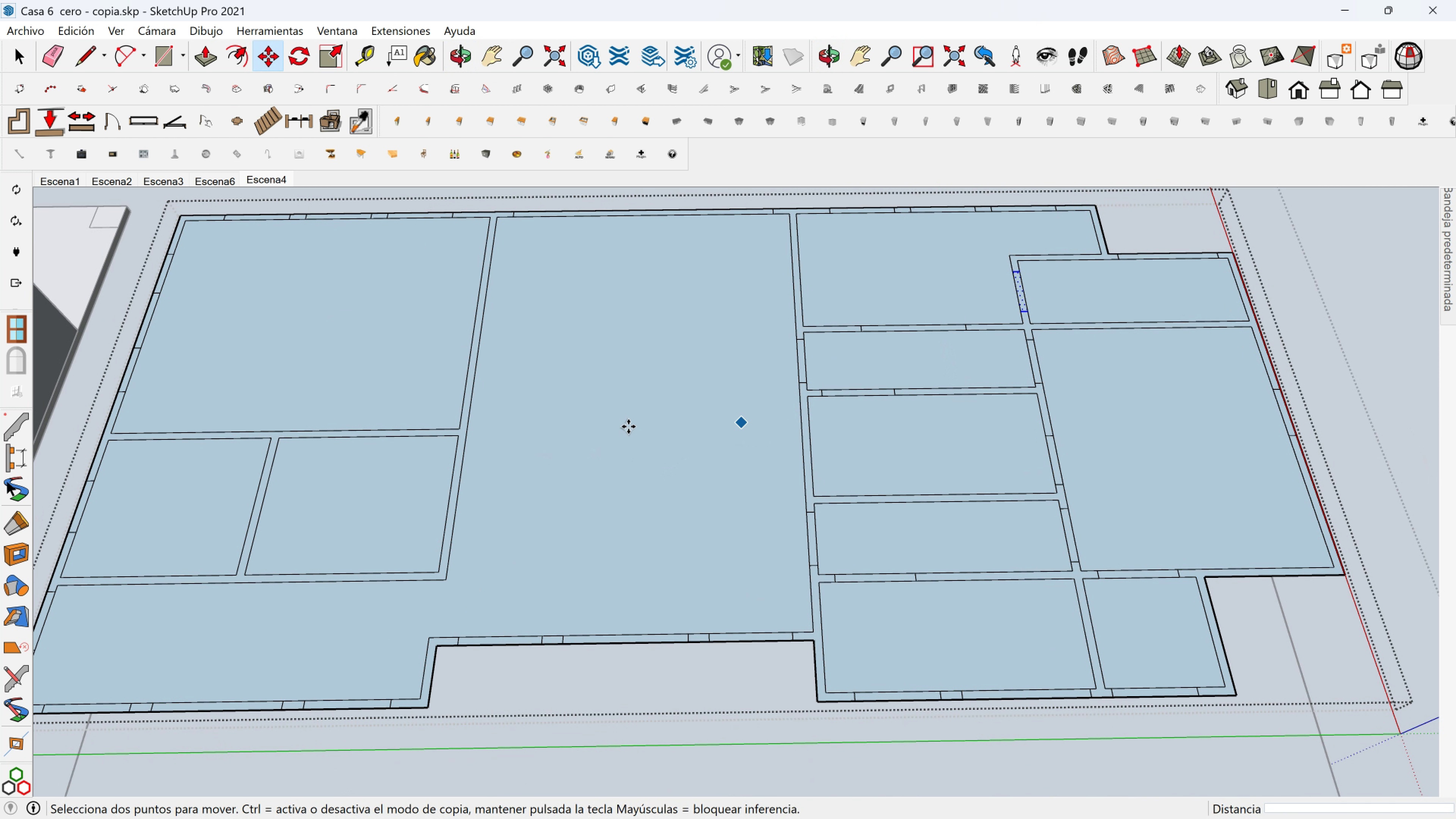 
hold_key(key=ShiftLeft, duration=0.37)
 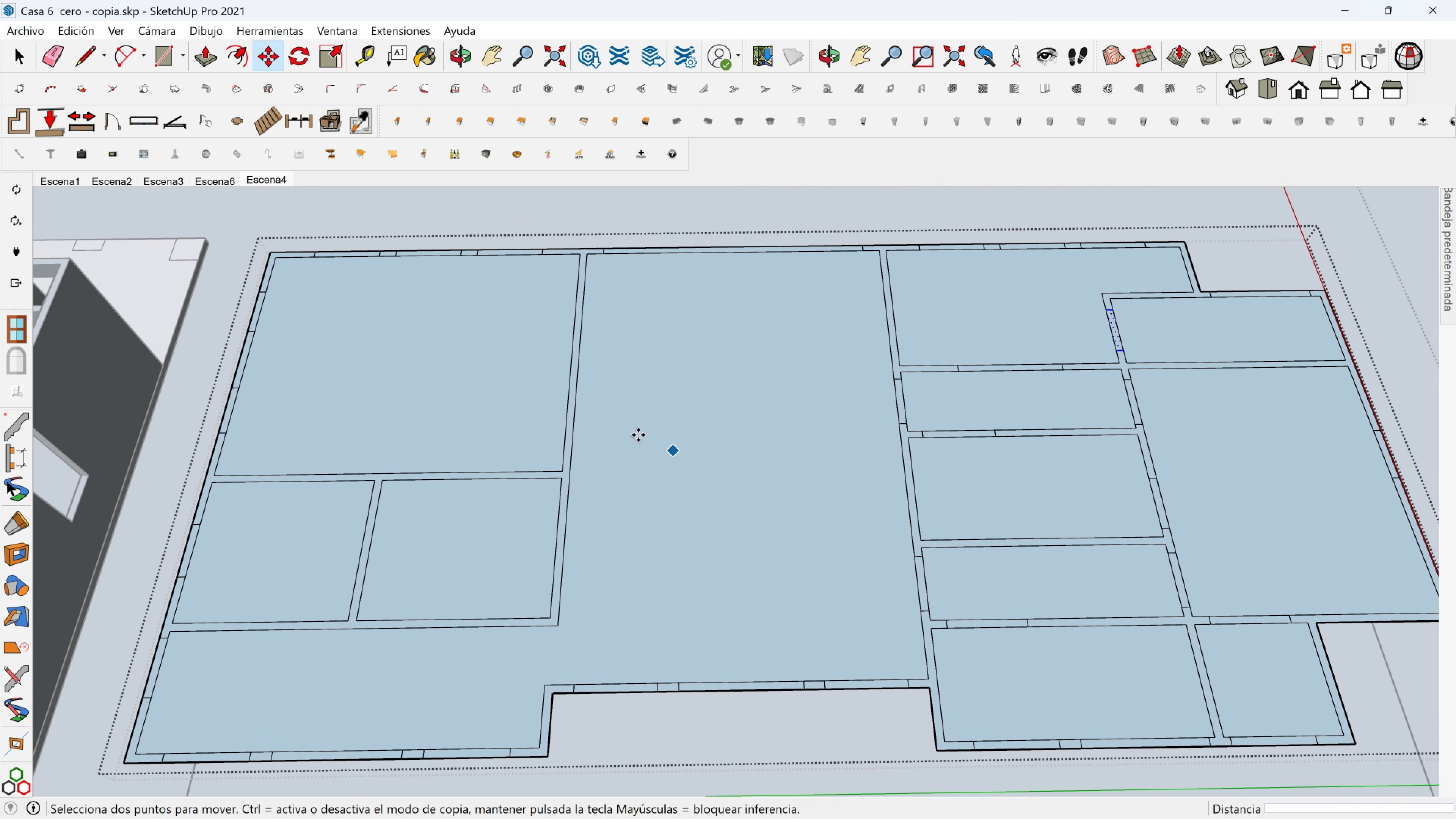 
scroll: coordinate [496, 408], scroll_direction: up, amount: 4.0
 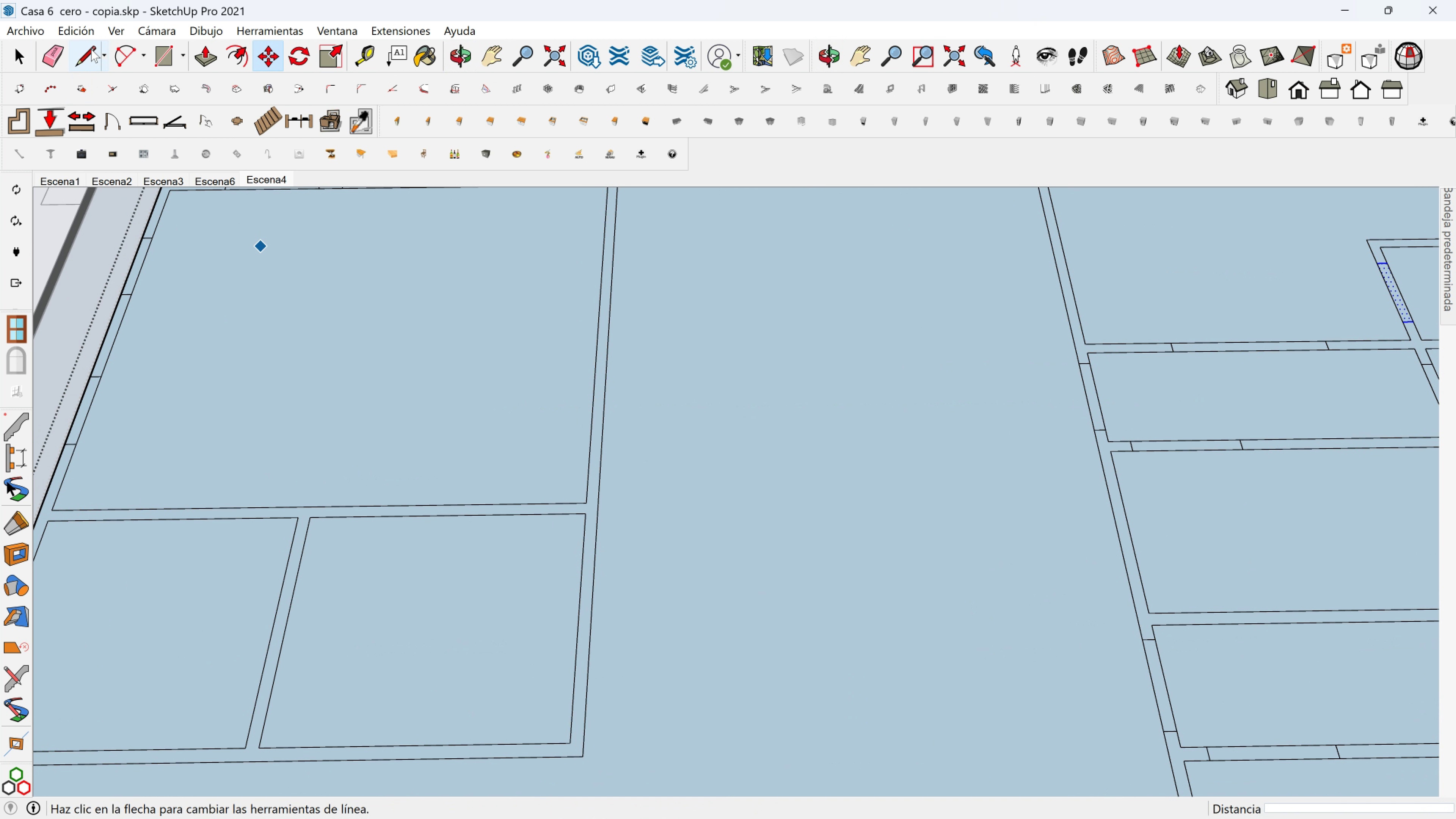 
left_click([91, 49])
 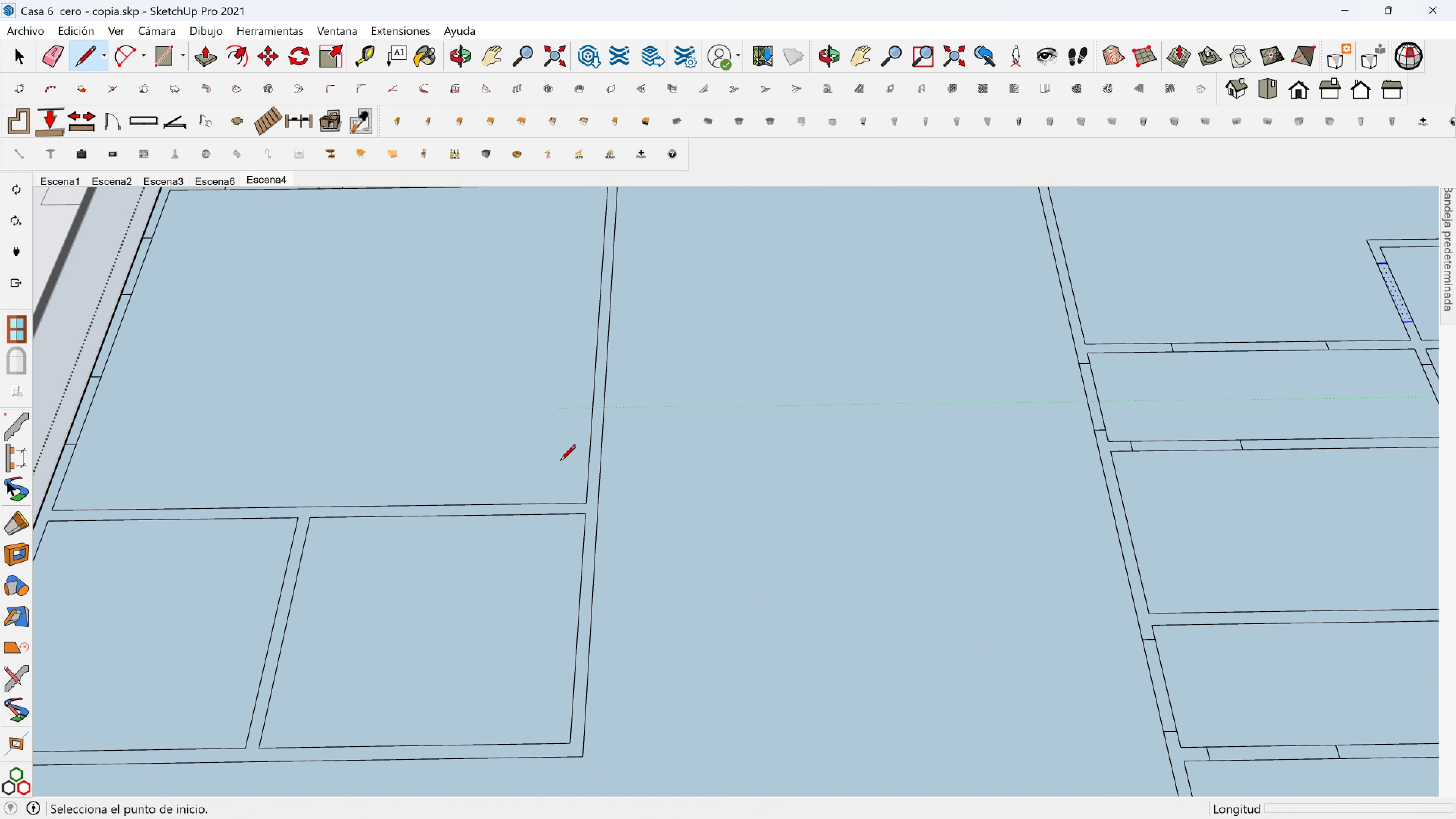 
scroll: coordinate [571, 486], scroll_direction: up, amount: 3.0
 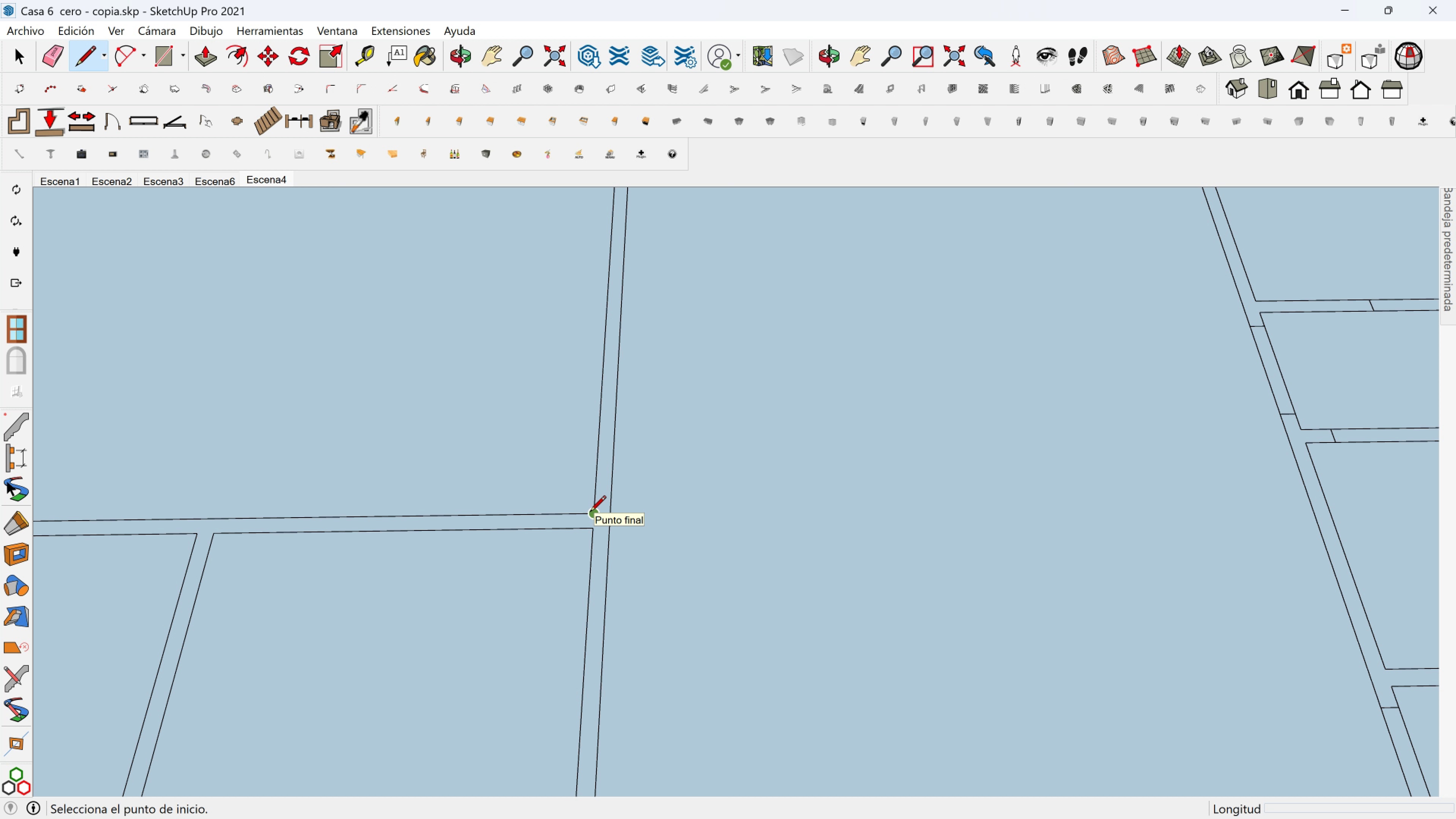 
left_click([590, 513])
 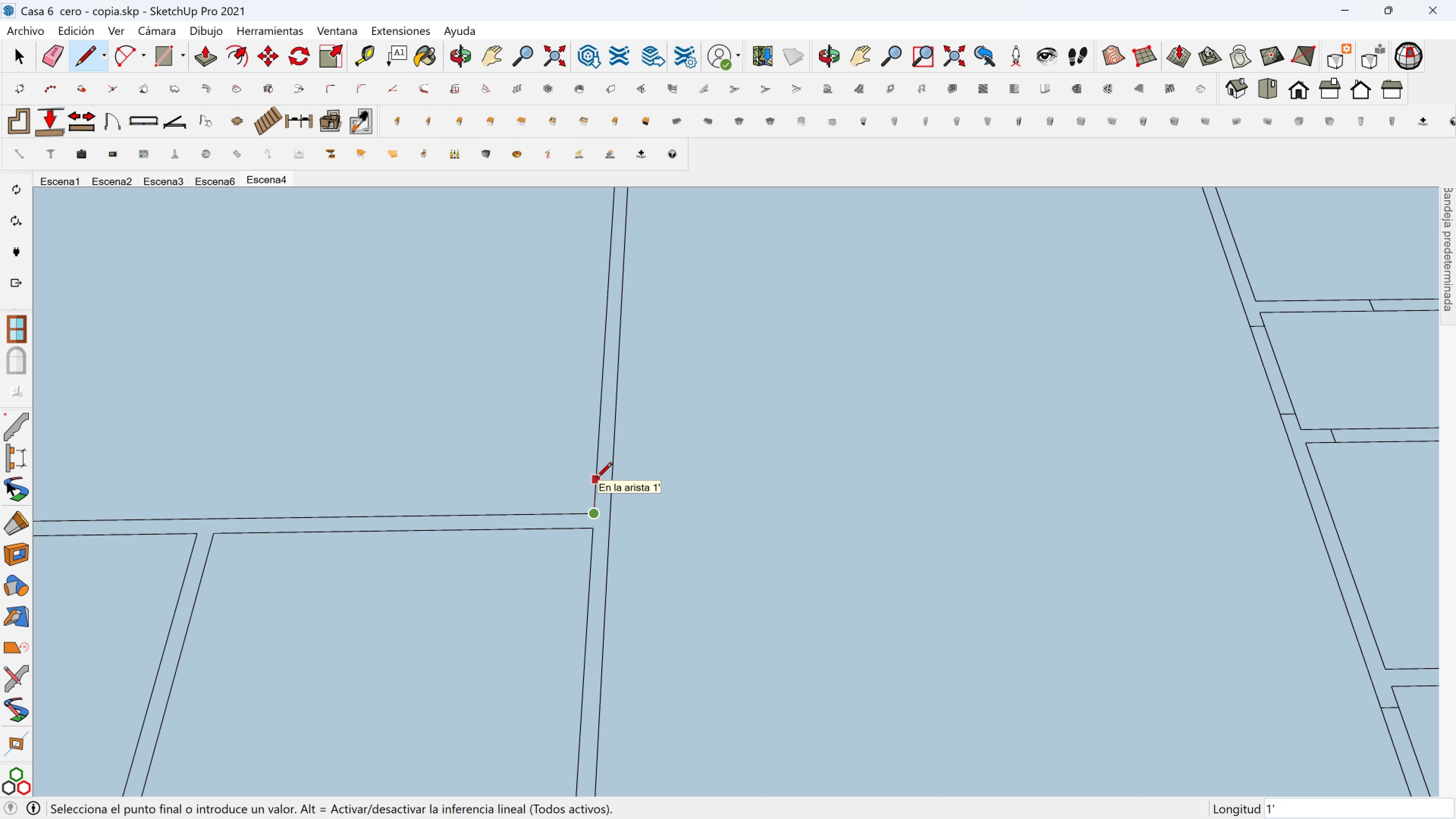 
left_click([596, 479])
 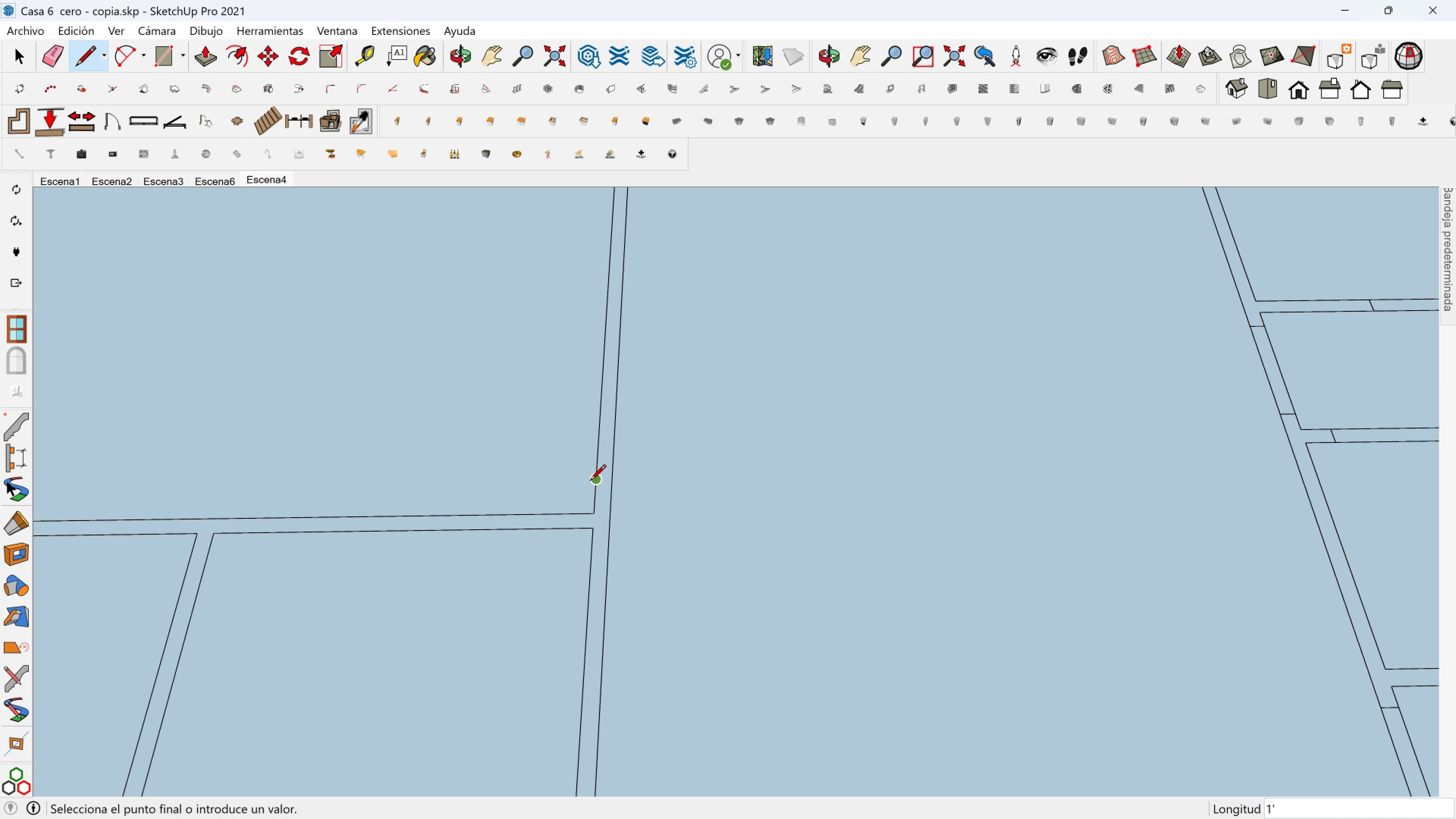 
left_click([590, 482])
 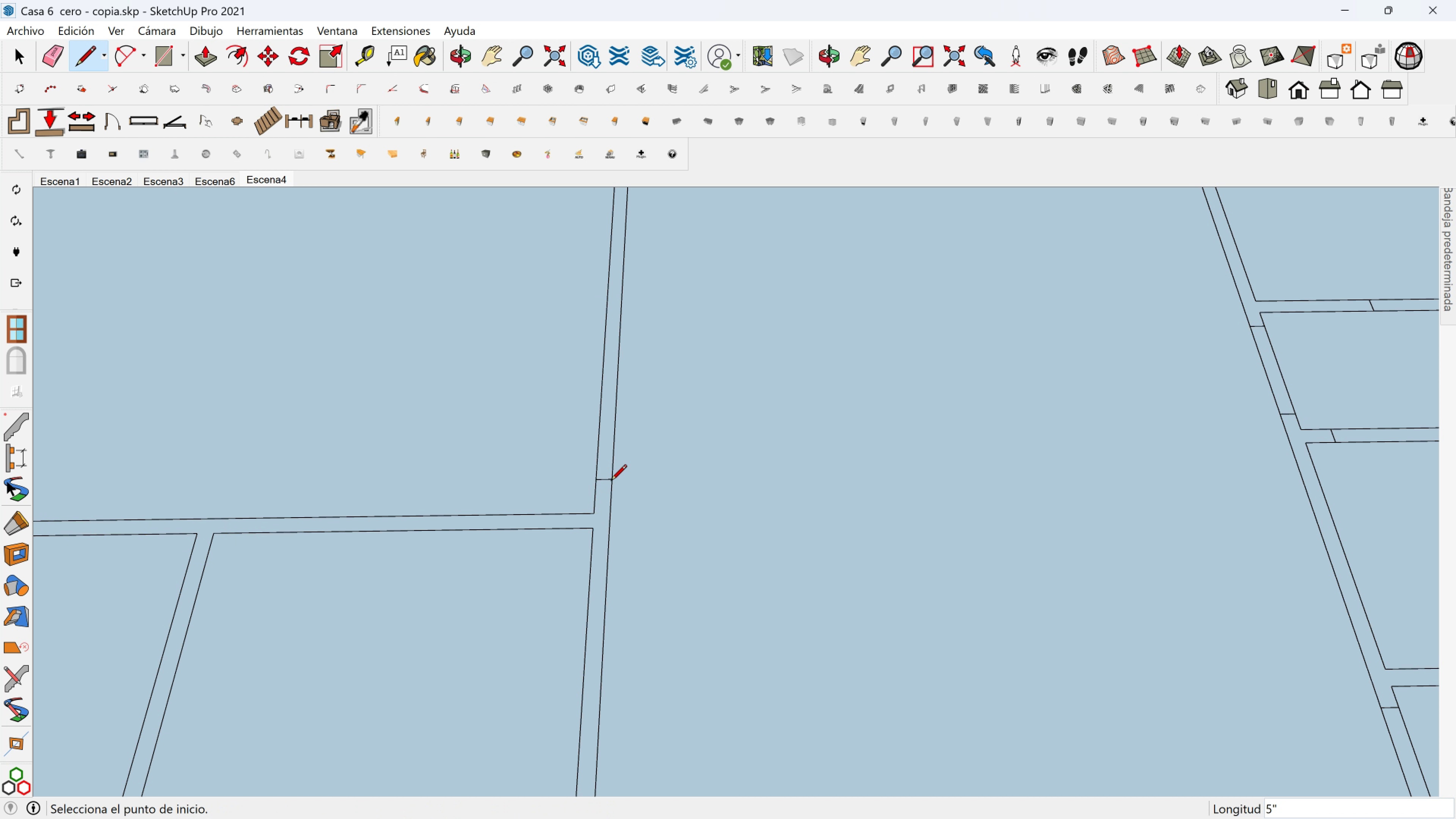 
left_click([611, 482])
 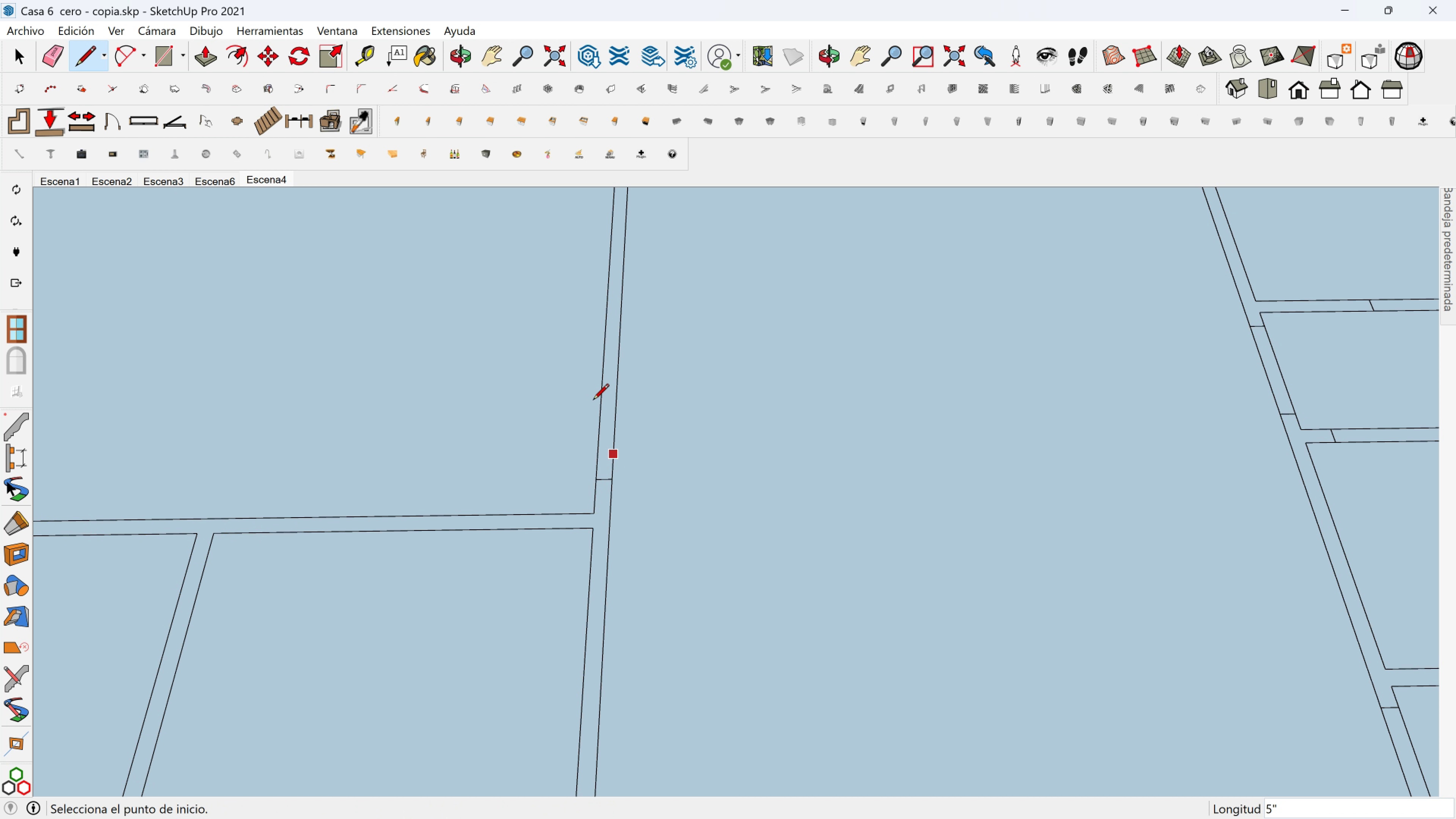 
hold_key(key=ShiftLeft, duration=0.45)
scroll: coordinate [592, 395], scroll_direction: down, amount: 1.0
 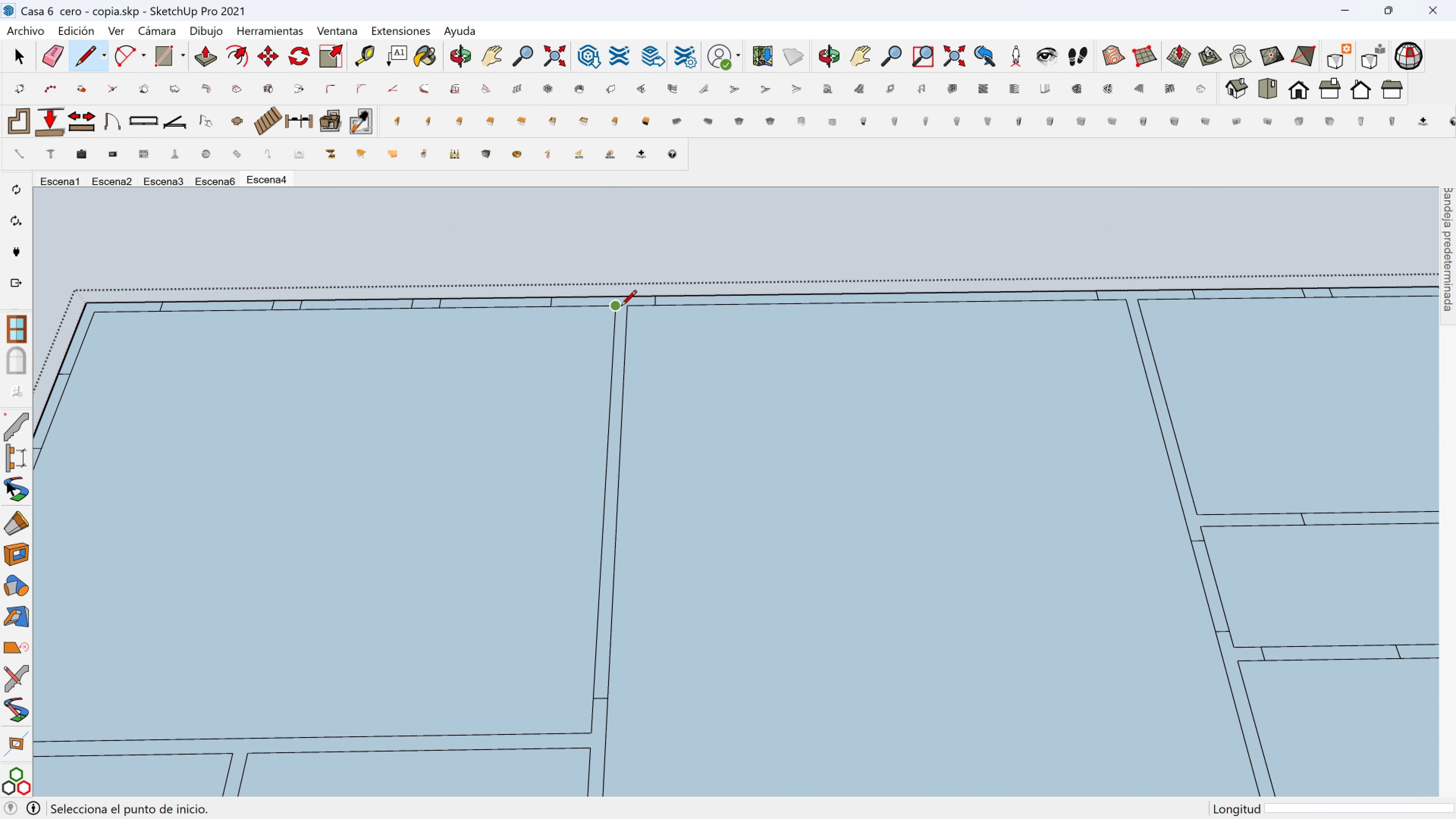 
left_click([621, 307])
 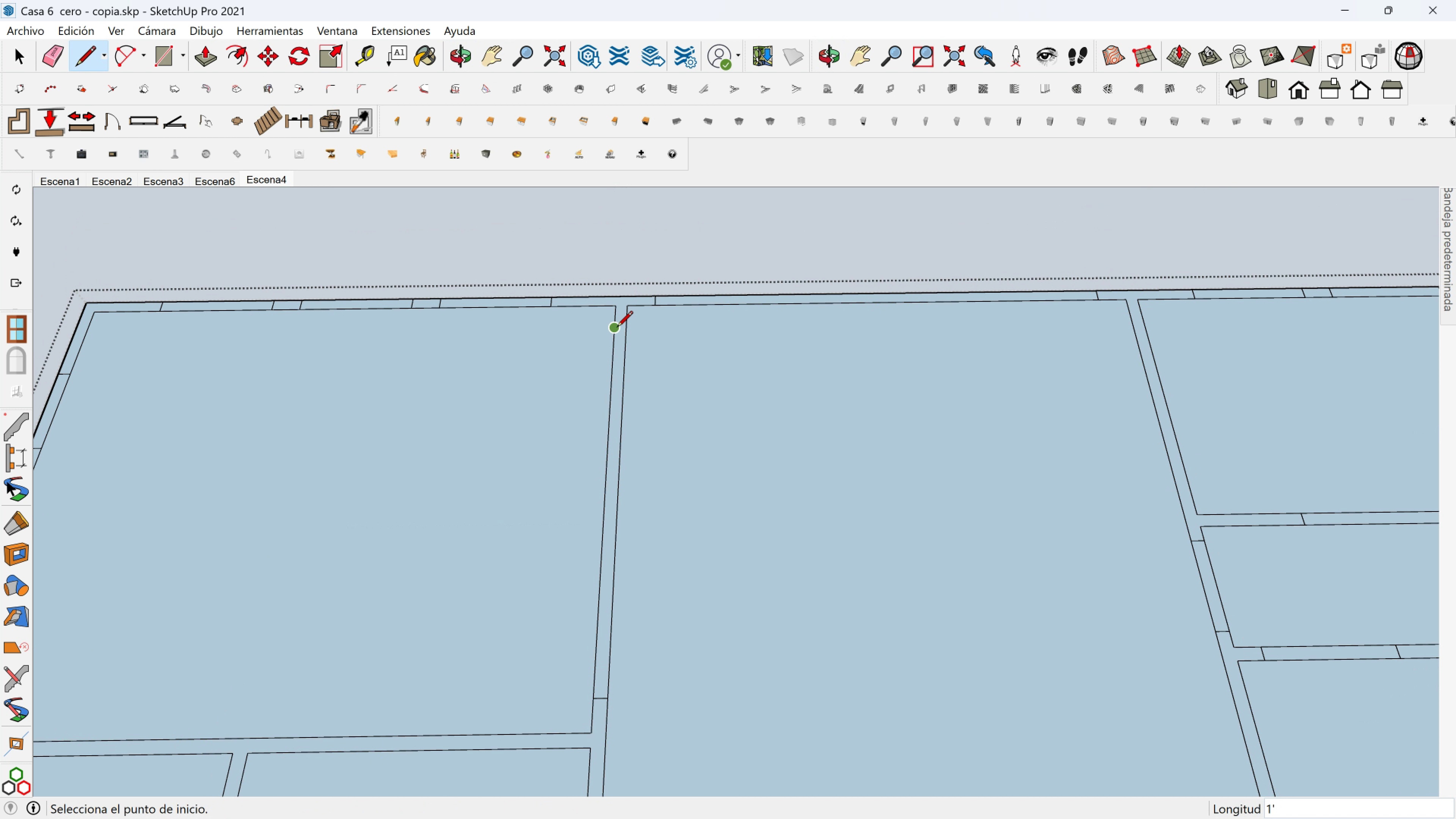 
double_click([617, 328])
 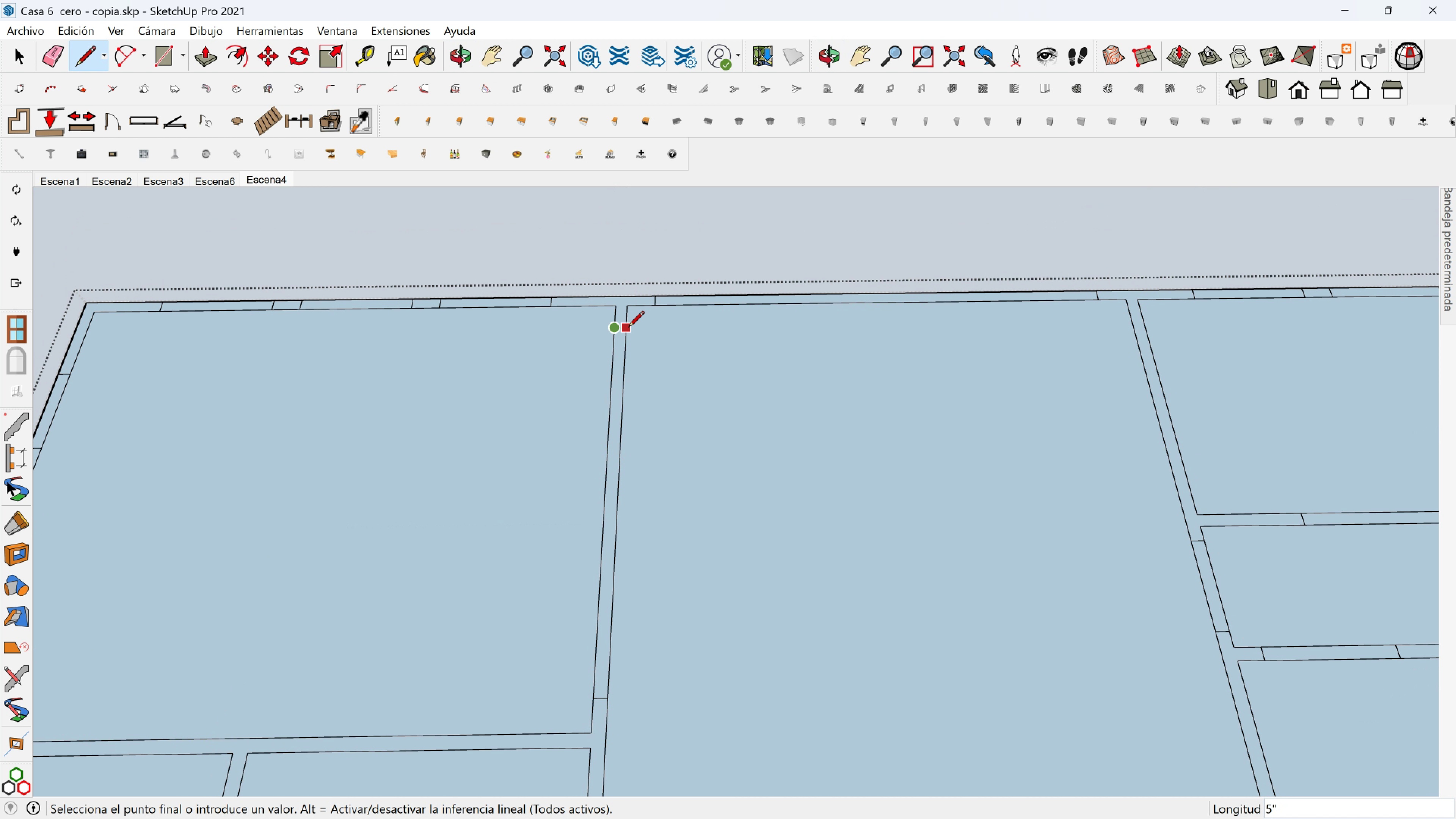 
triple_click([628, 328])
 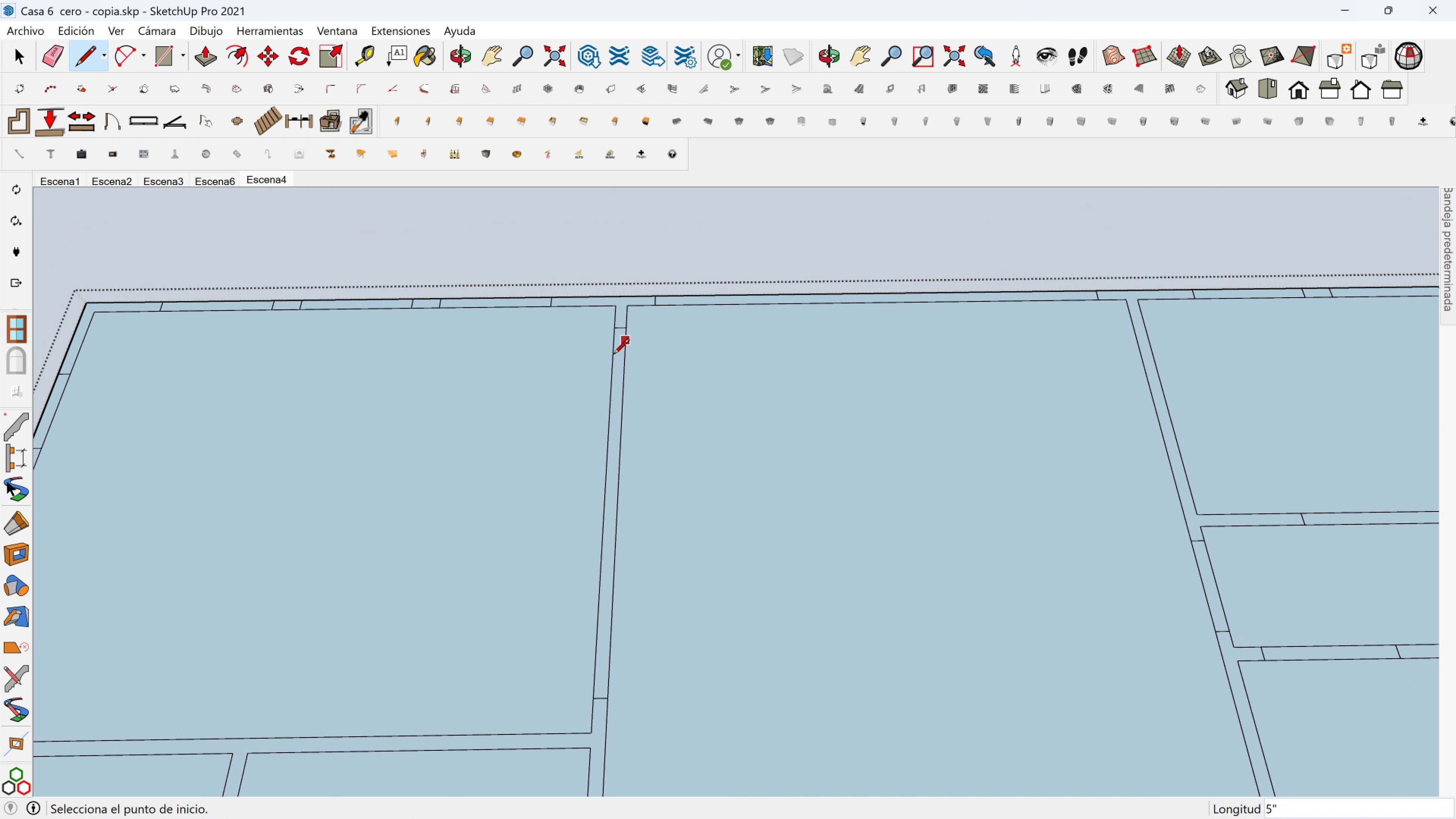 
scroll: coordinate [589, 458], scroll_direction: down, amount: 3.0
 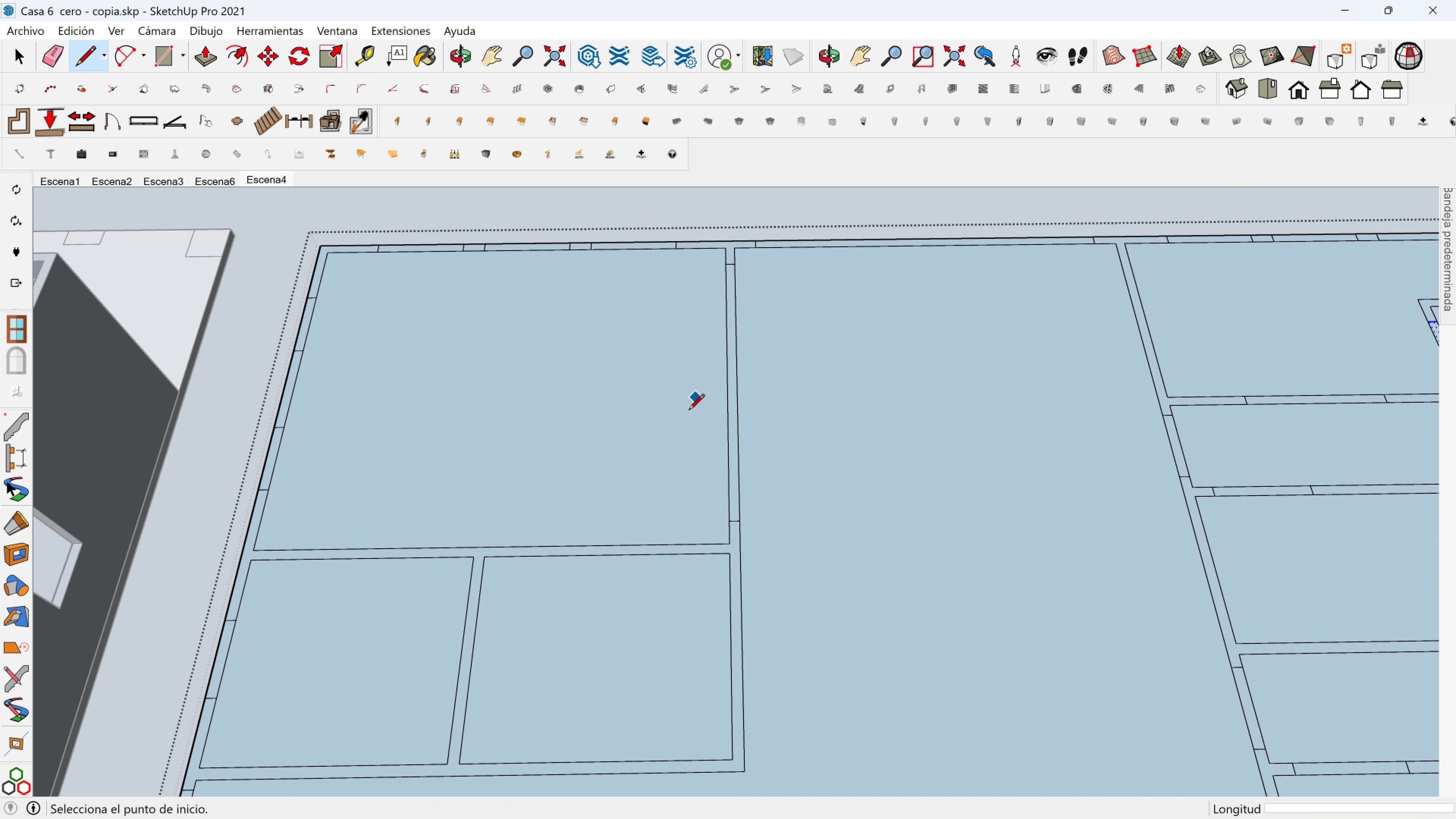 
hold_key(key=ShiftLeft, duration=0.4)
 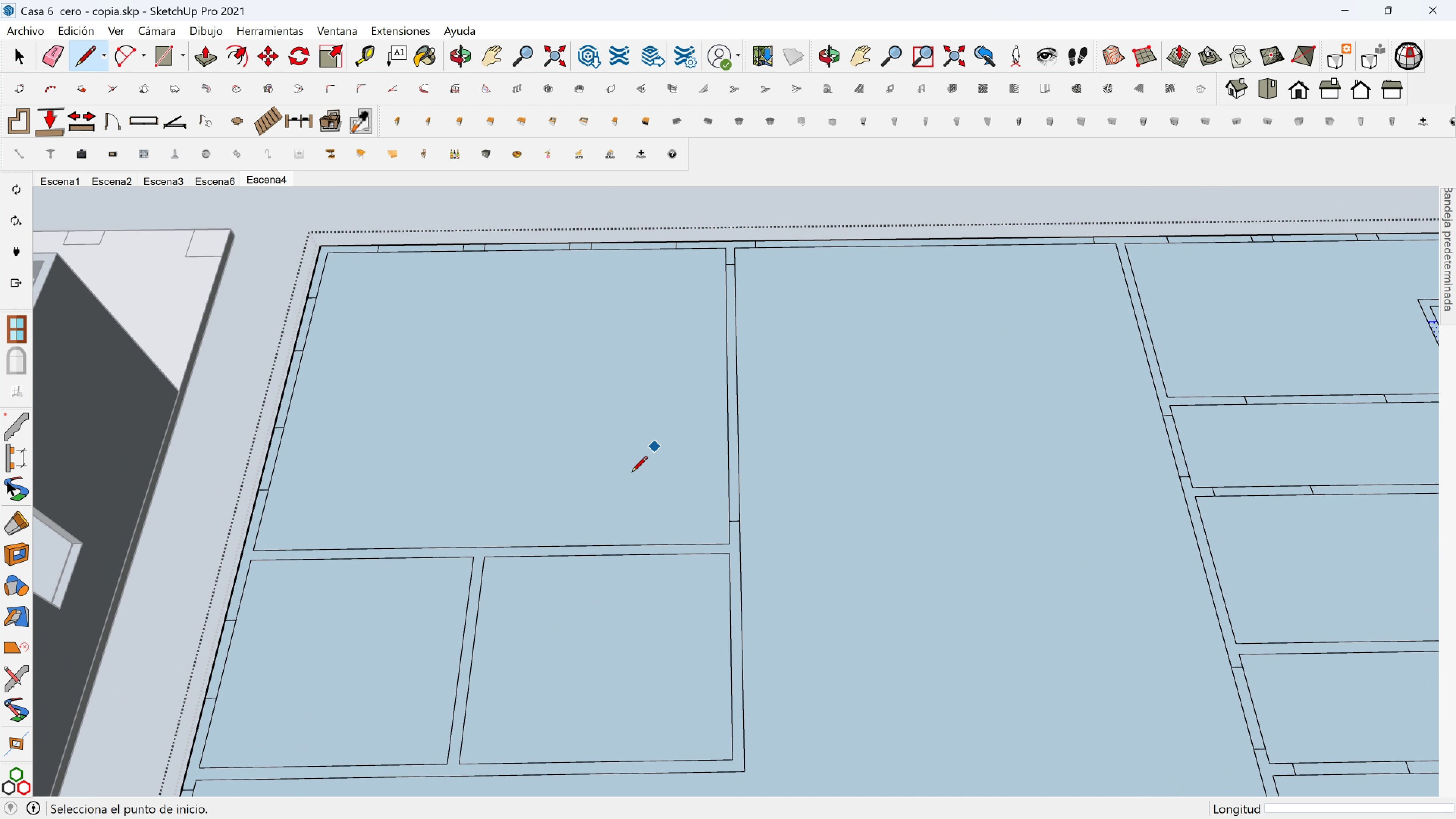 
key(Shift+ShiftLeft)
 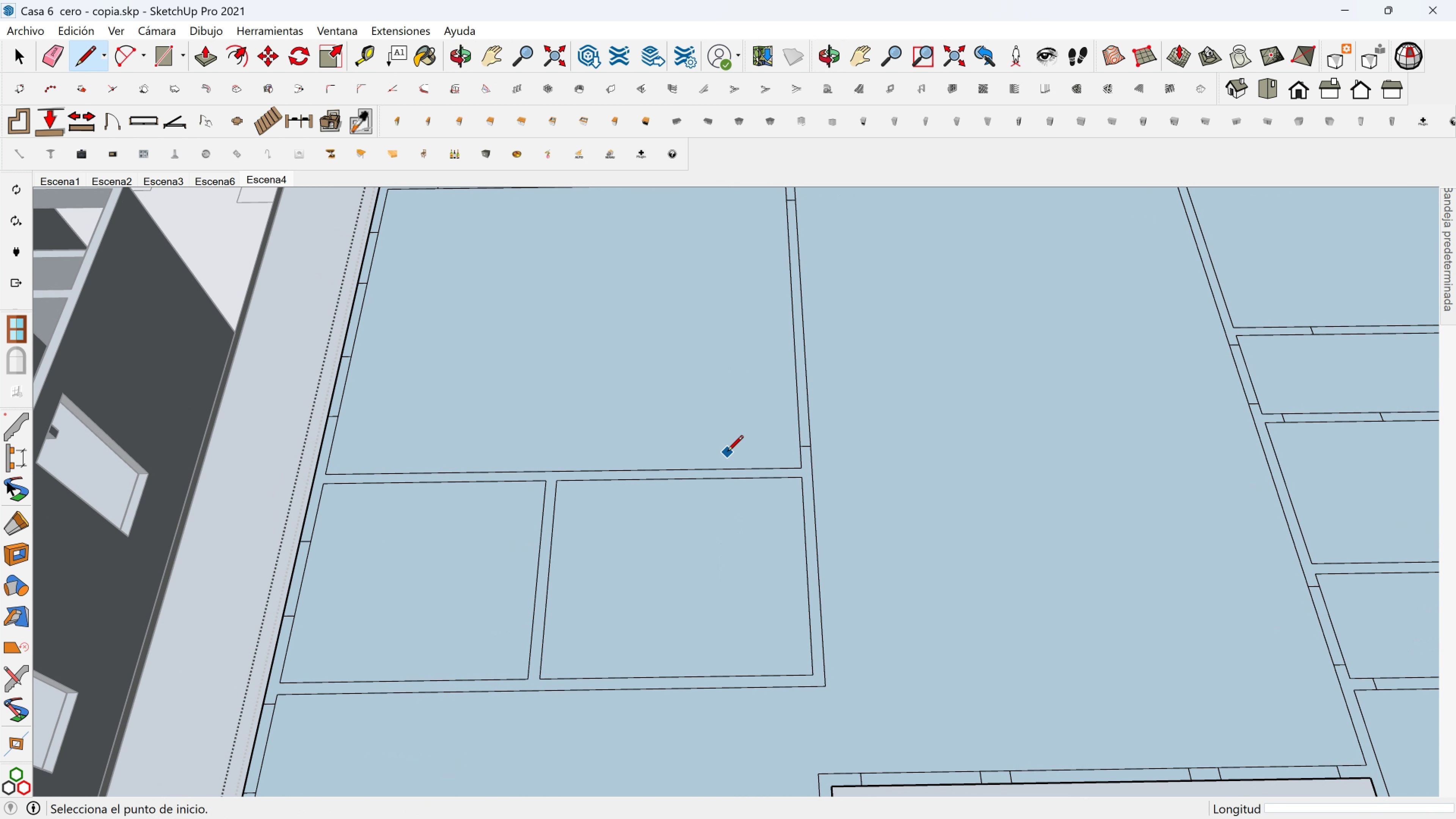 
hold_key(key=ShiftLeft, duration=0.67)
 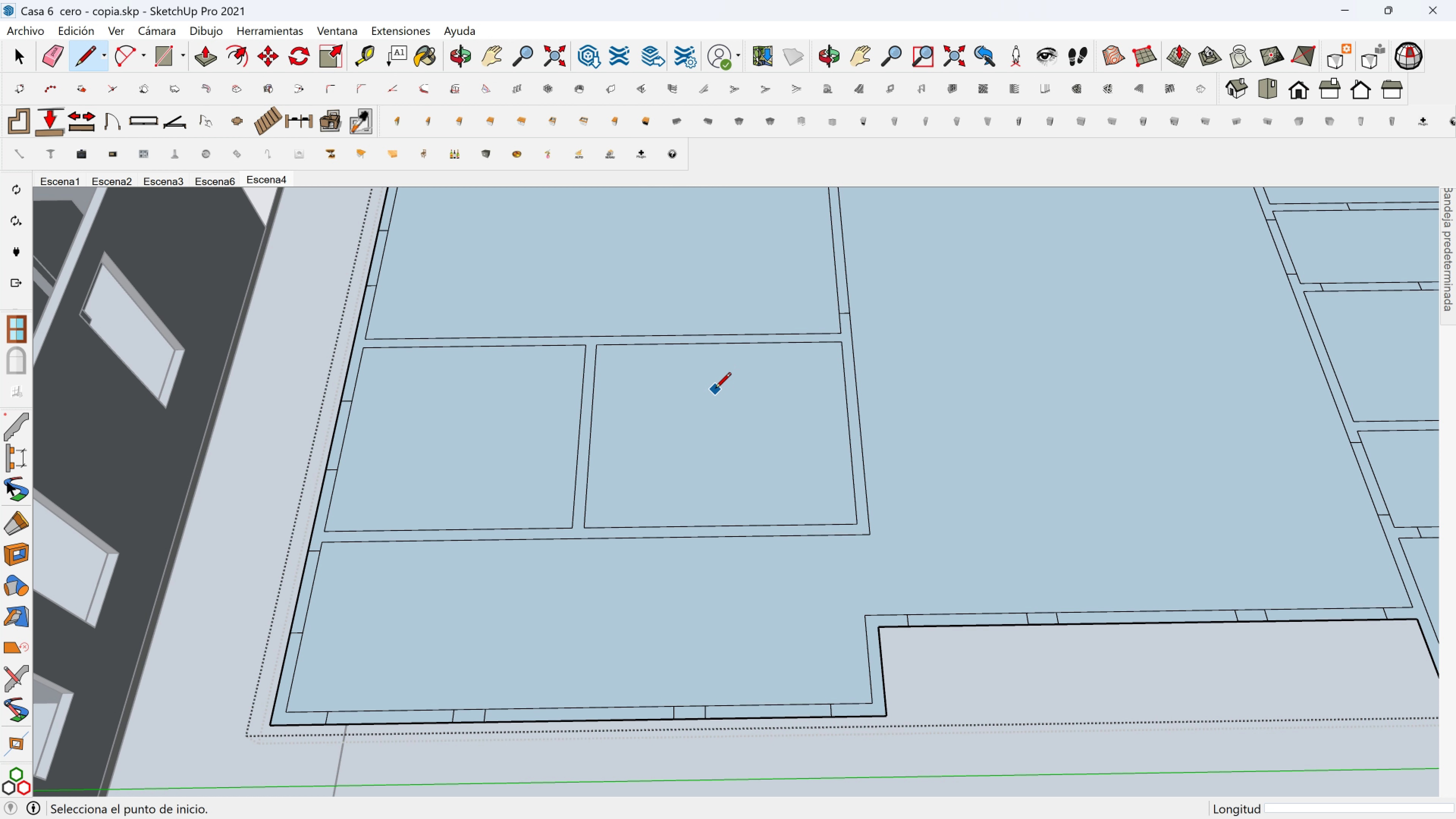 
scroll: coordinate [713, 399], scroll_direction: down, amount: 3.0
 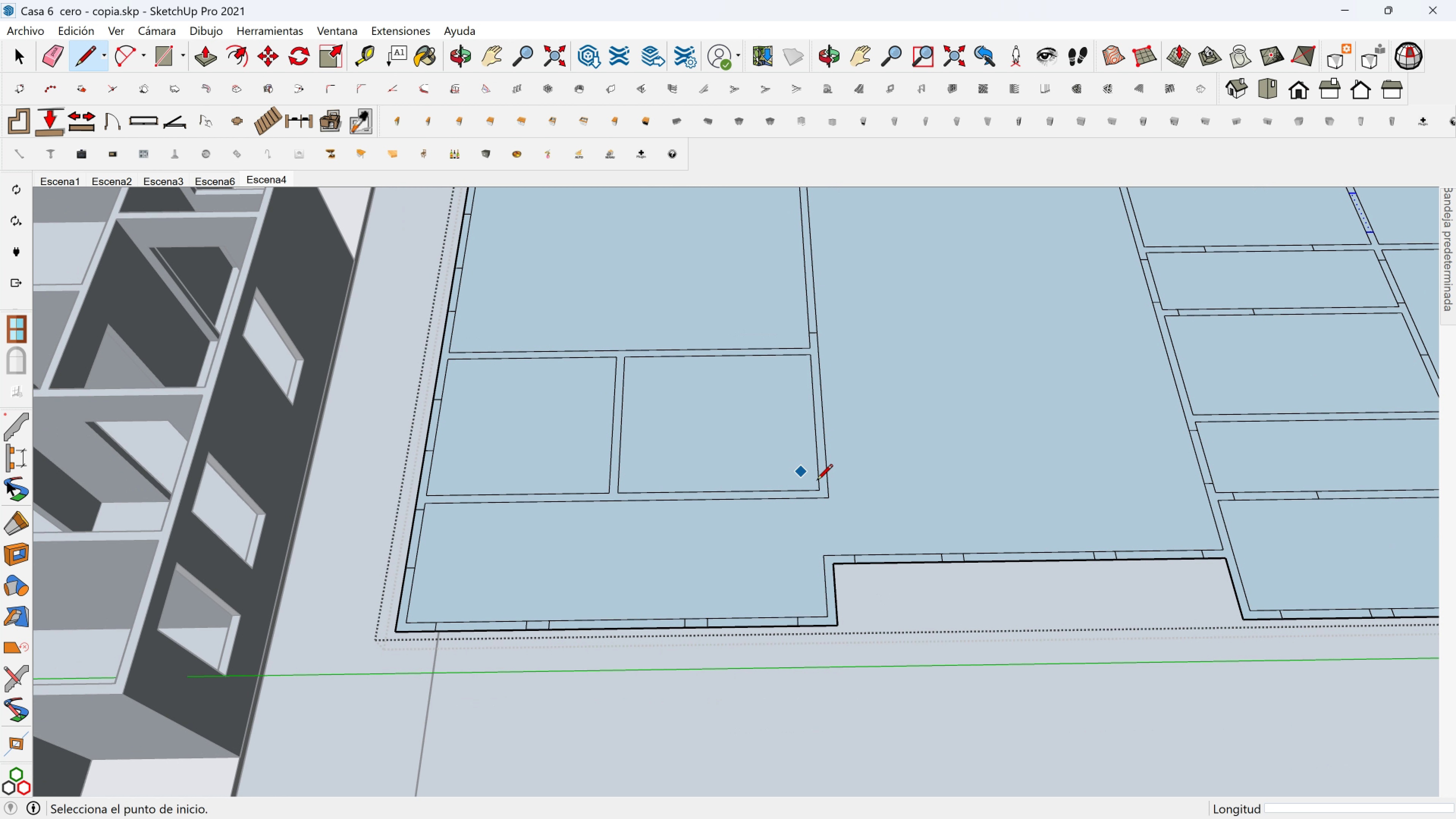 
key(Space)
 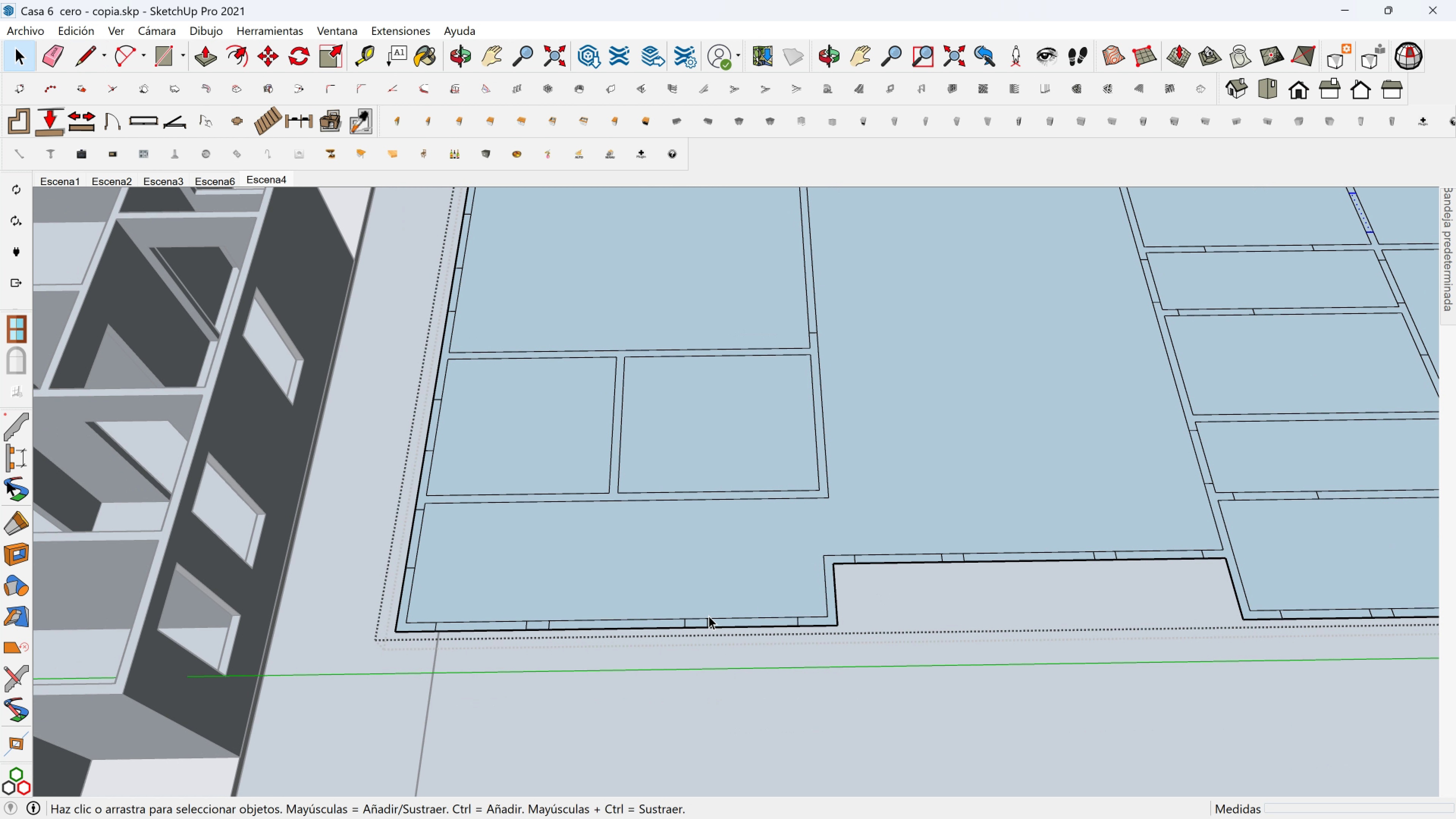 
scroll: coordinate [651, 632], scroll_direction: up, amount: 3.0
 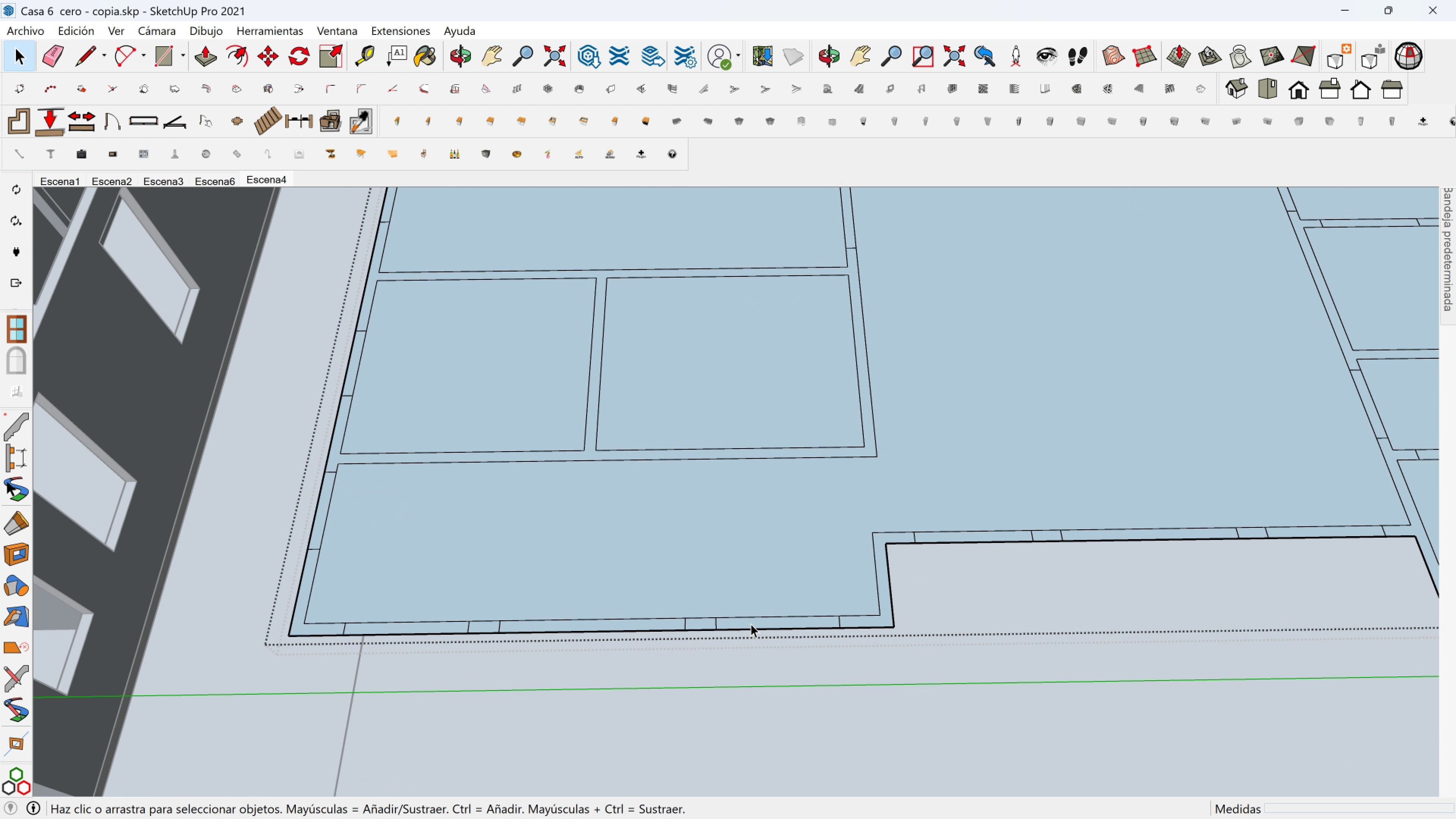 
left_click([751, 624])
 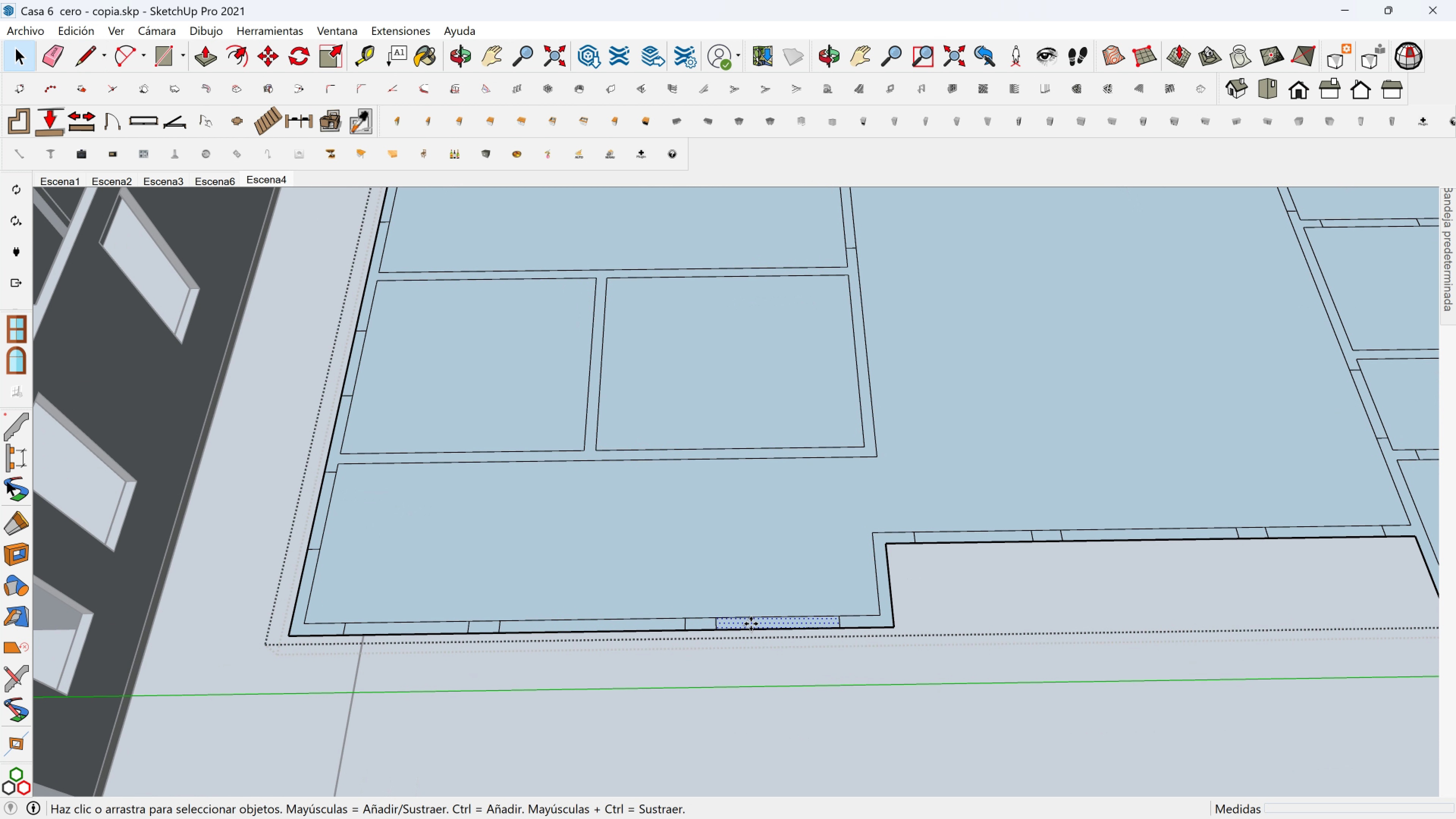 
key(M)
 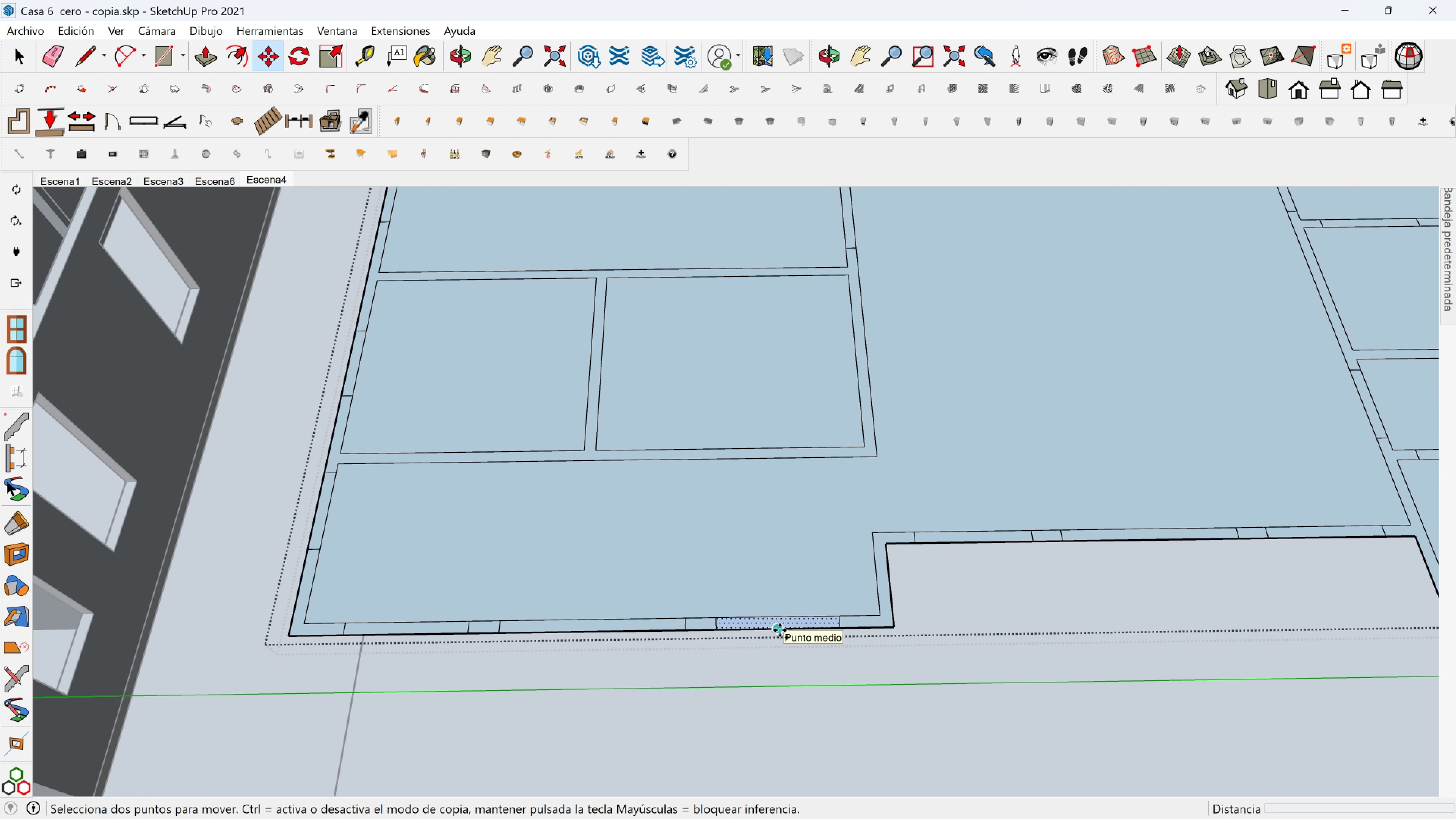 
key(Control+ControlLeft)
 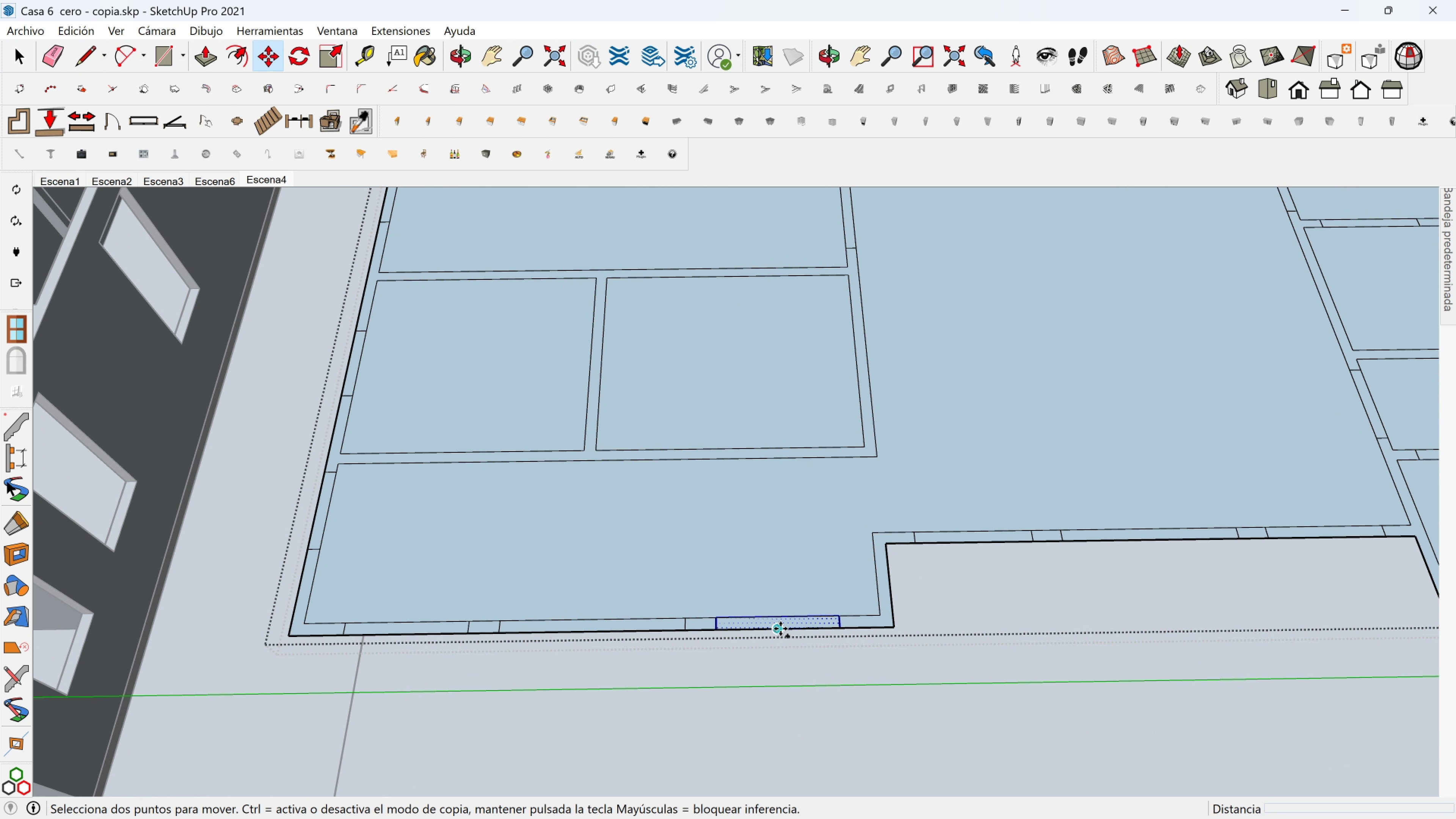 
left_click([780, 630])
 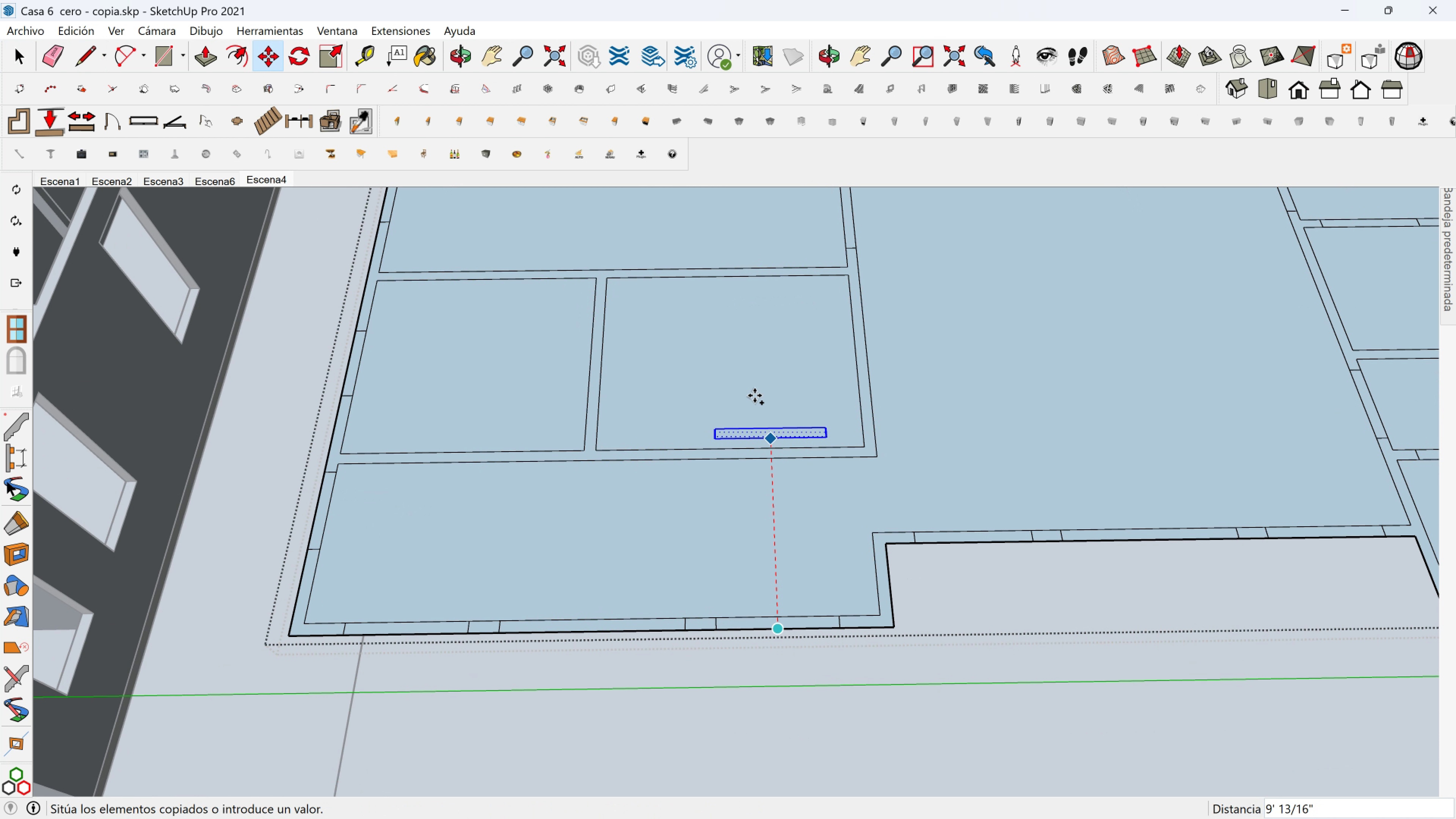 
key(Shift+ShiftLeft)
 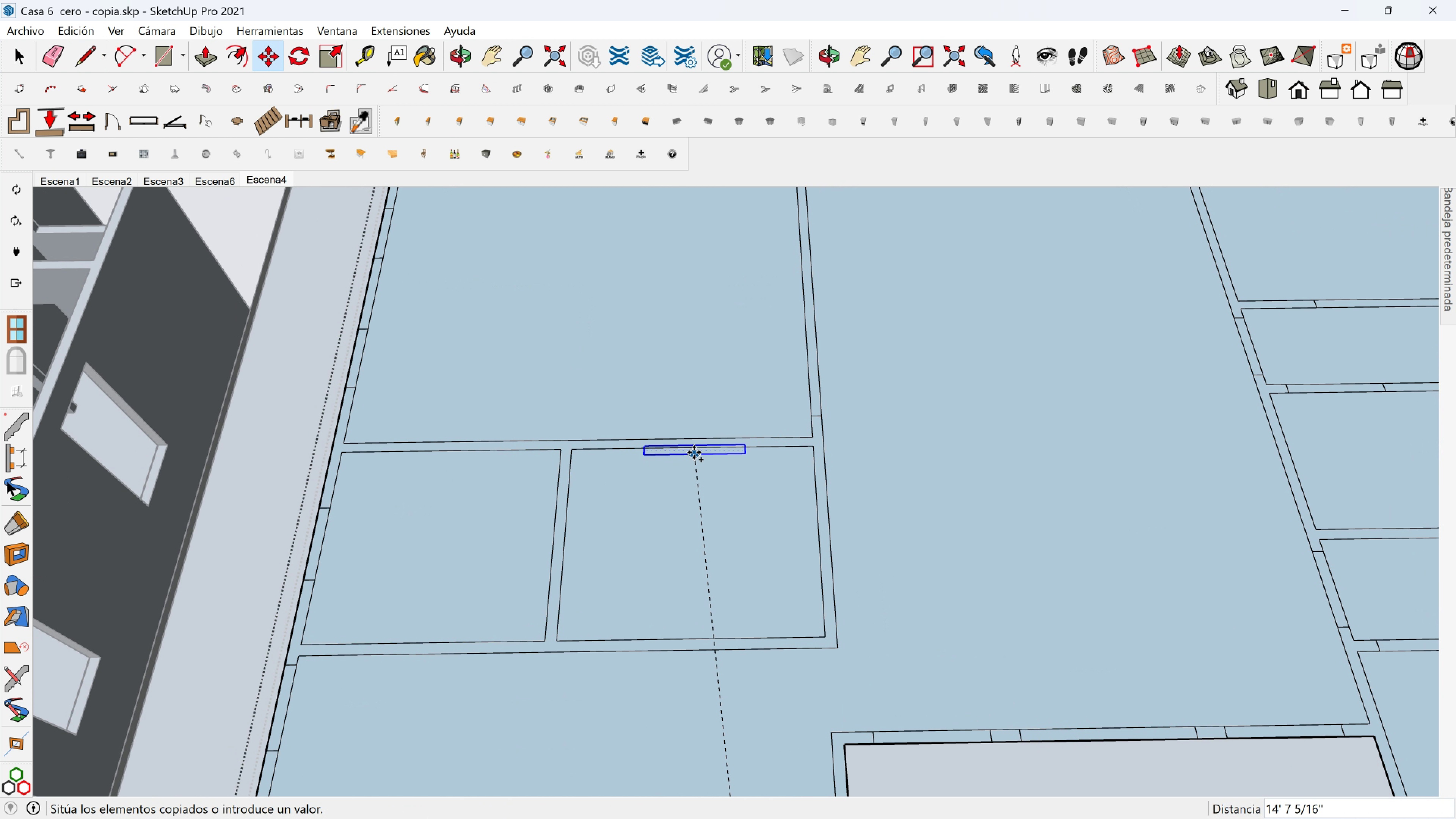 
scroll: coordinate [675, 523], scroll_direction: down, amount: 2.0
 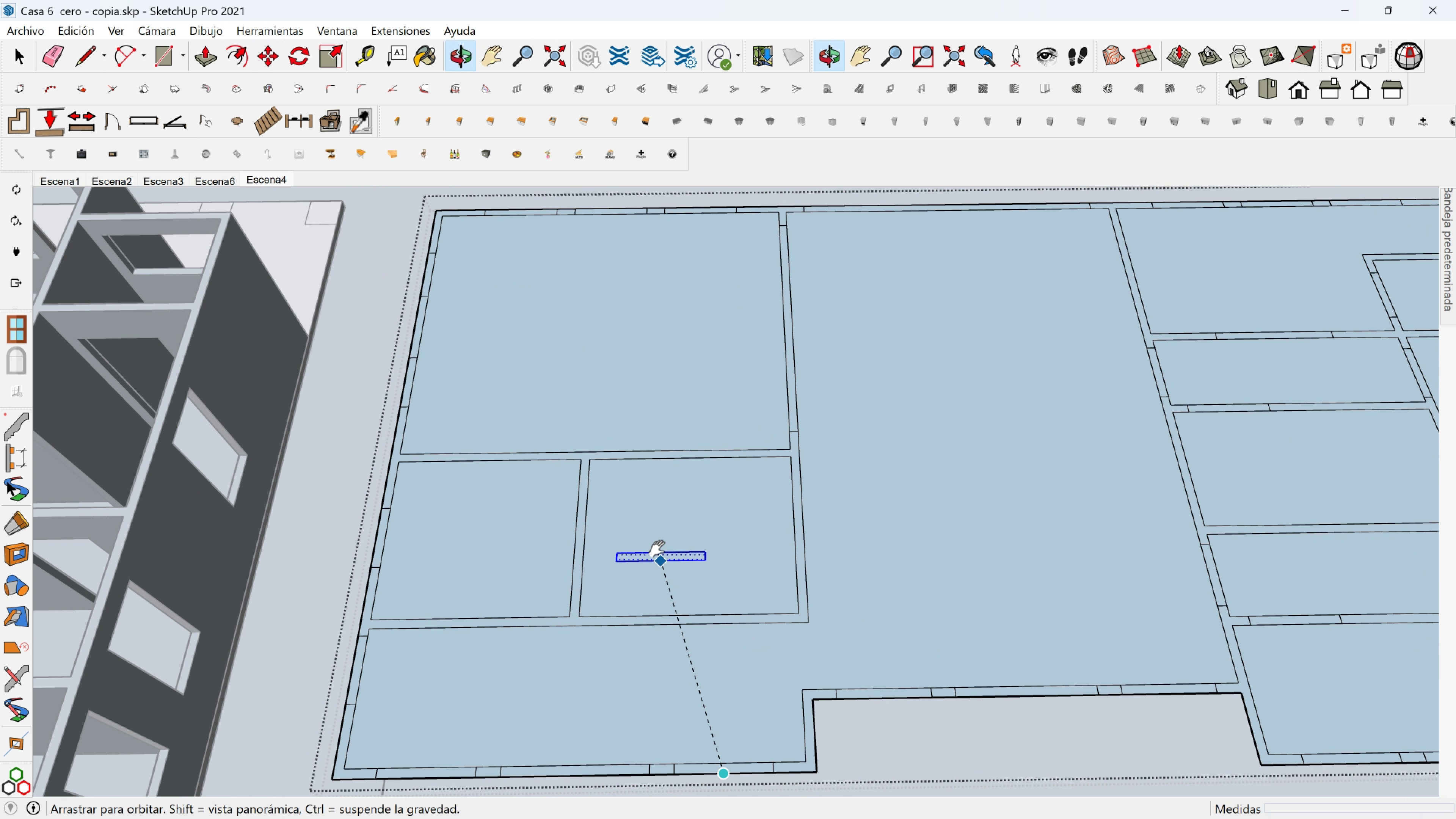 
key(Shift+ShiftLeft)
 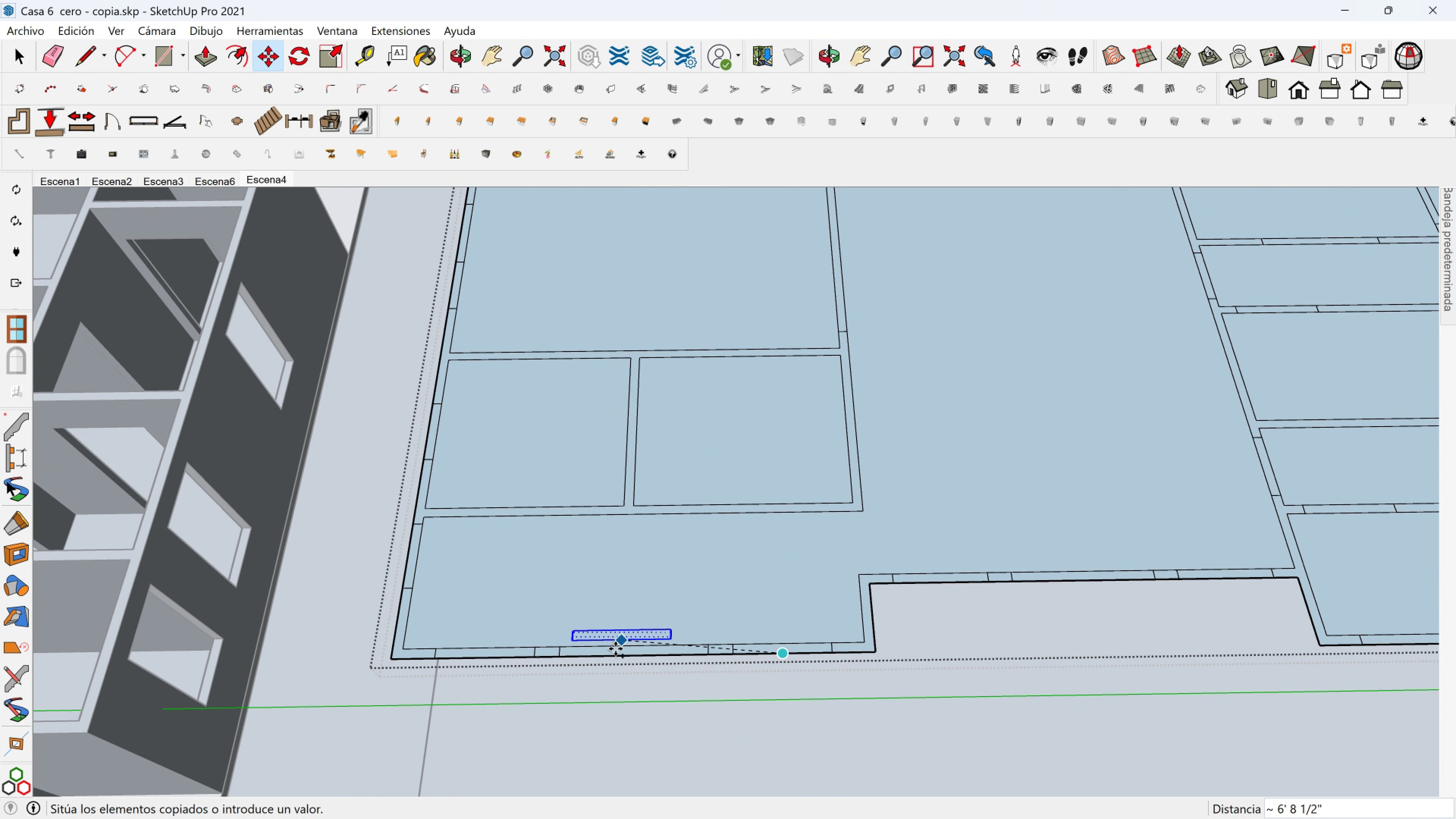 
key(Space)
 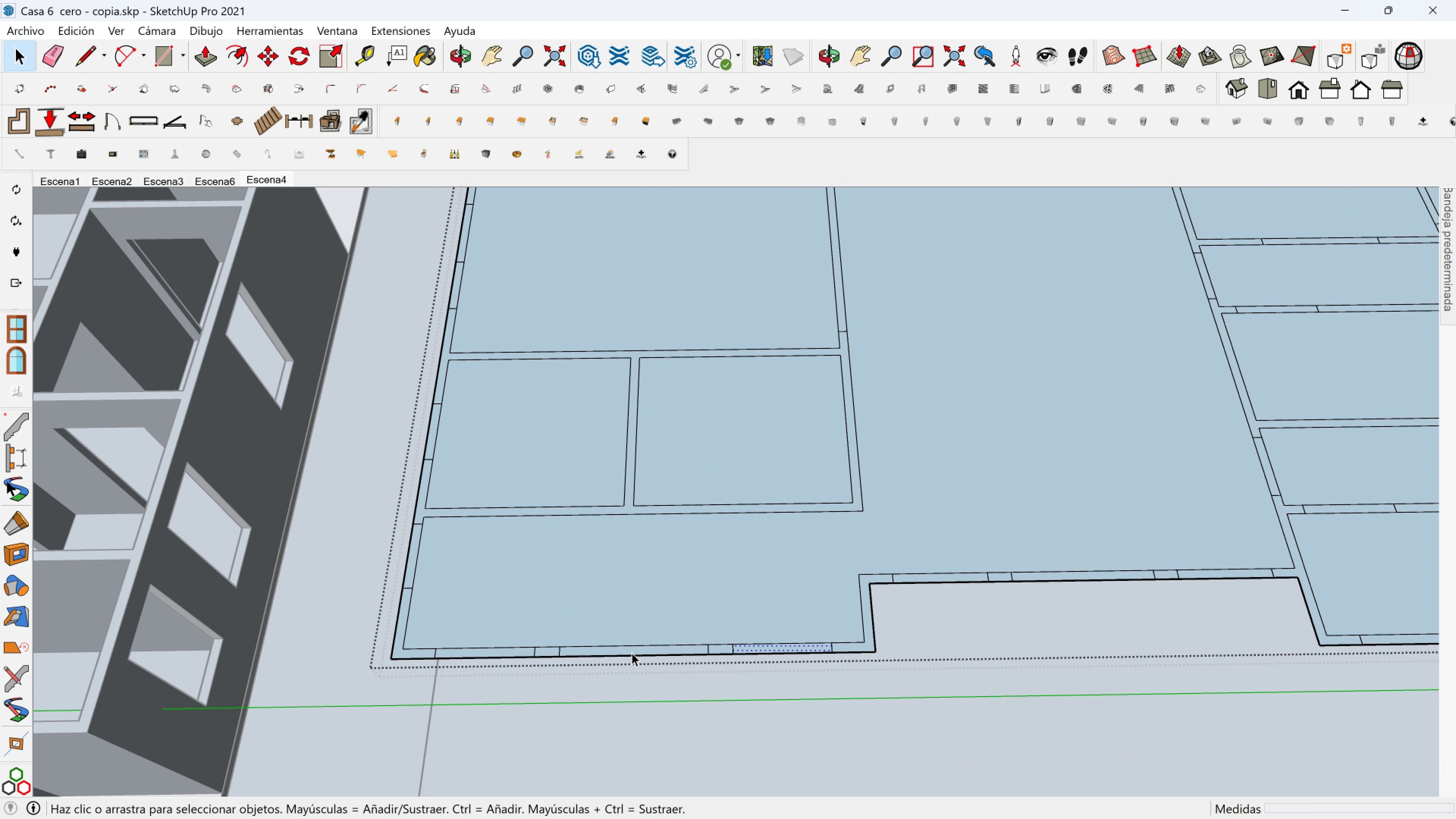 
left_click([632, 653])
 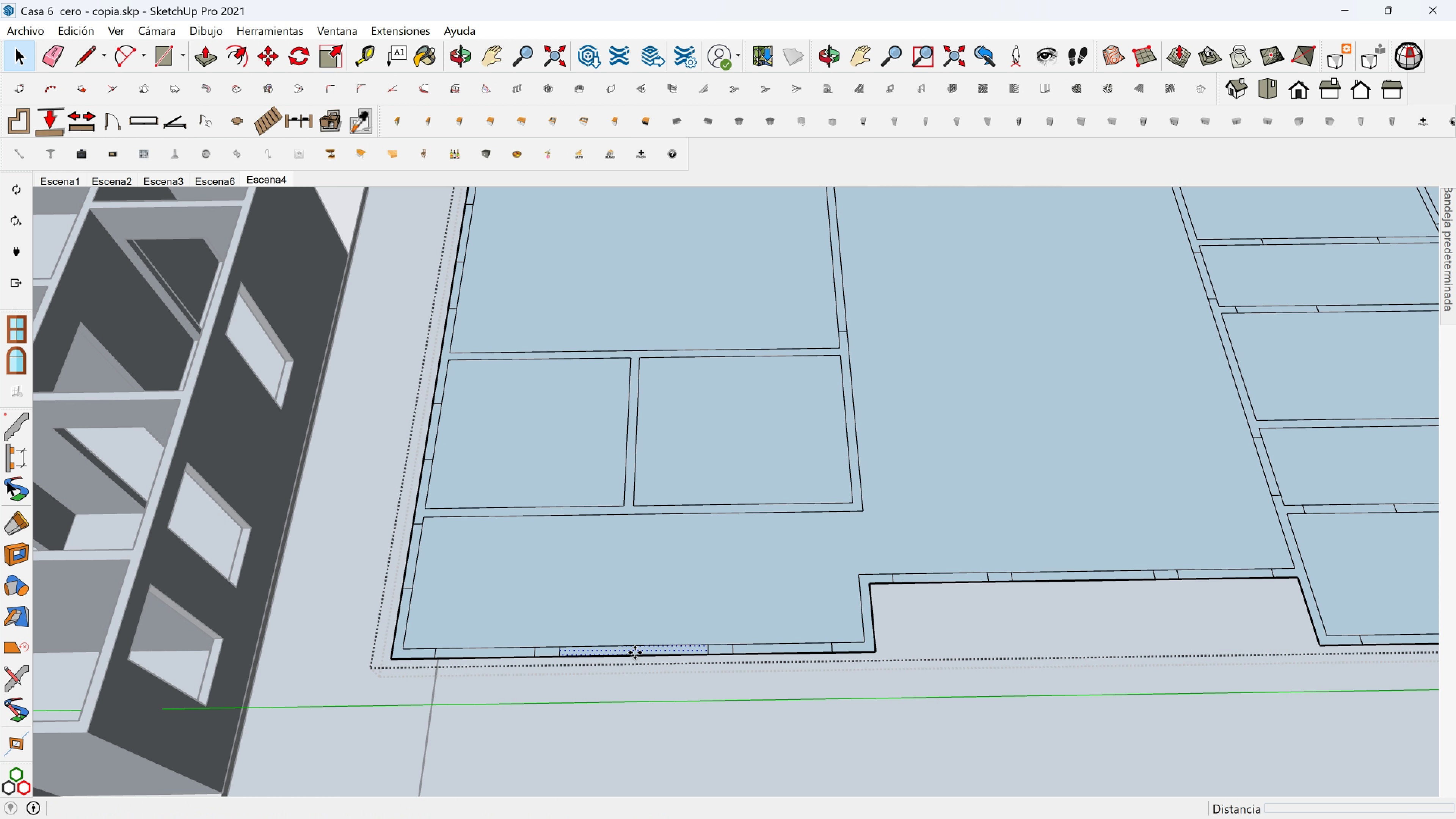 
key(M)
 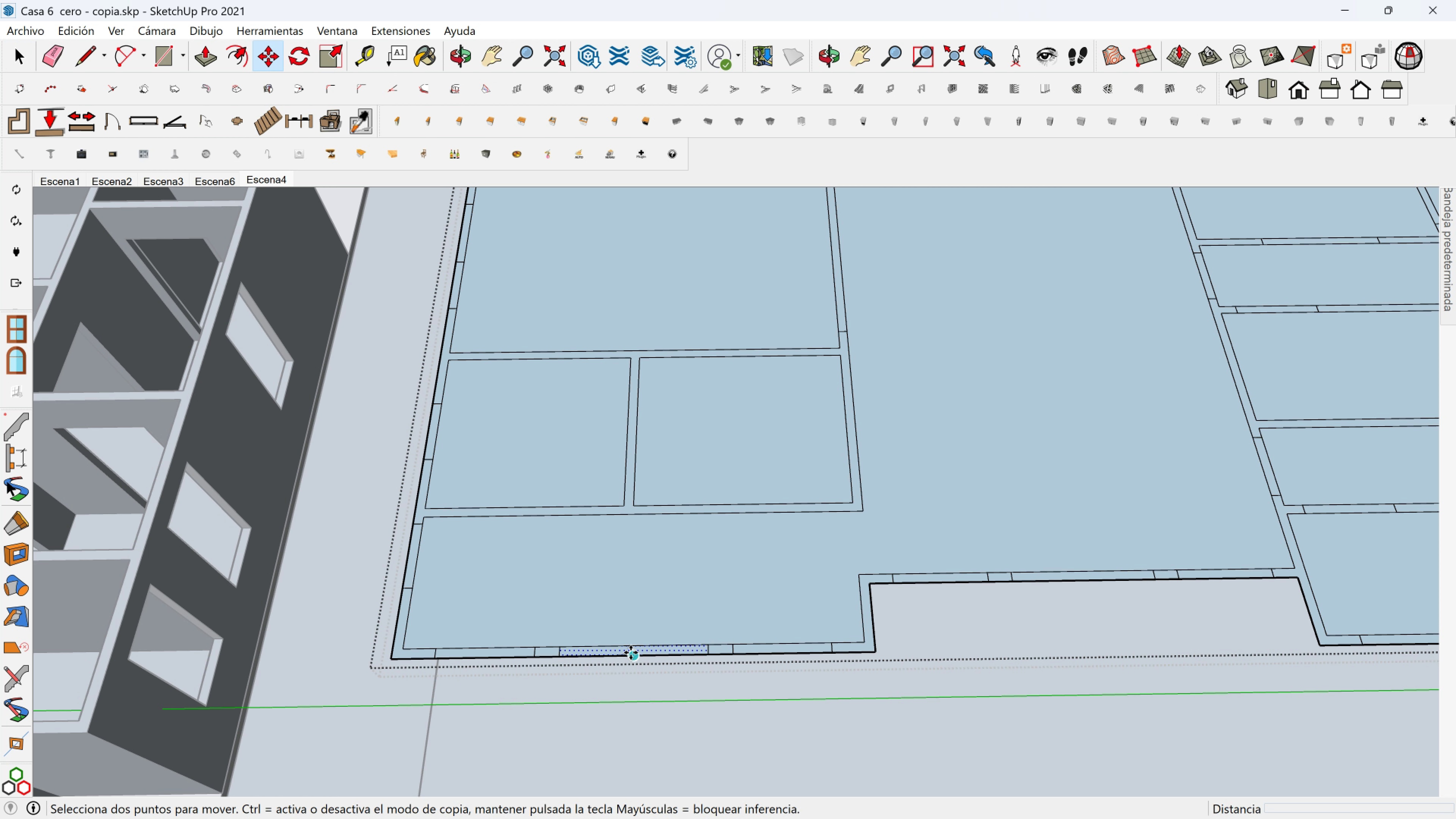 
key(Control+ControlLeft)
 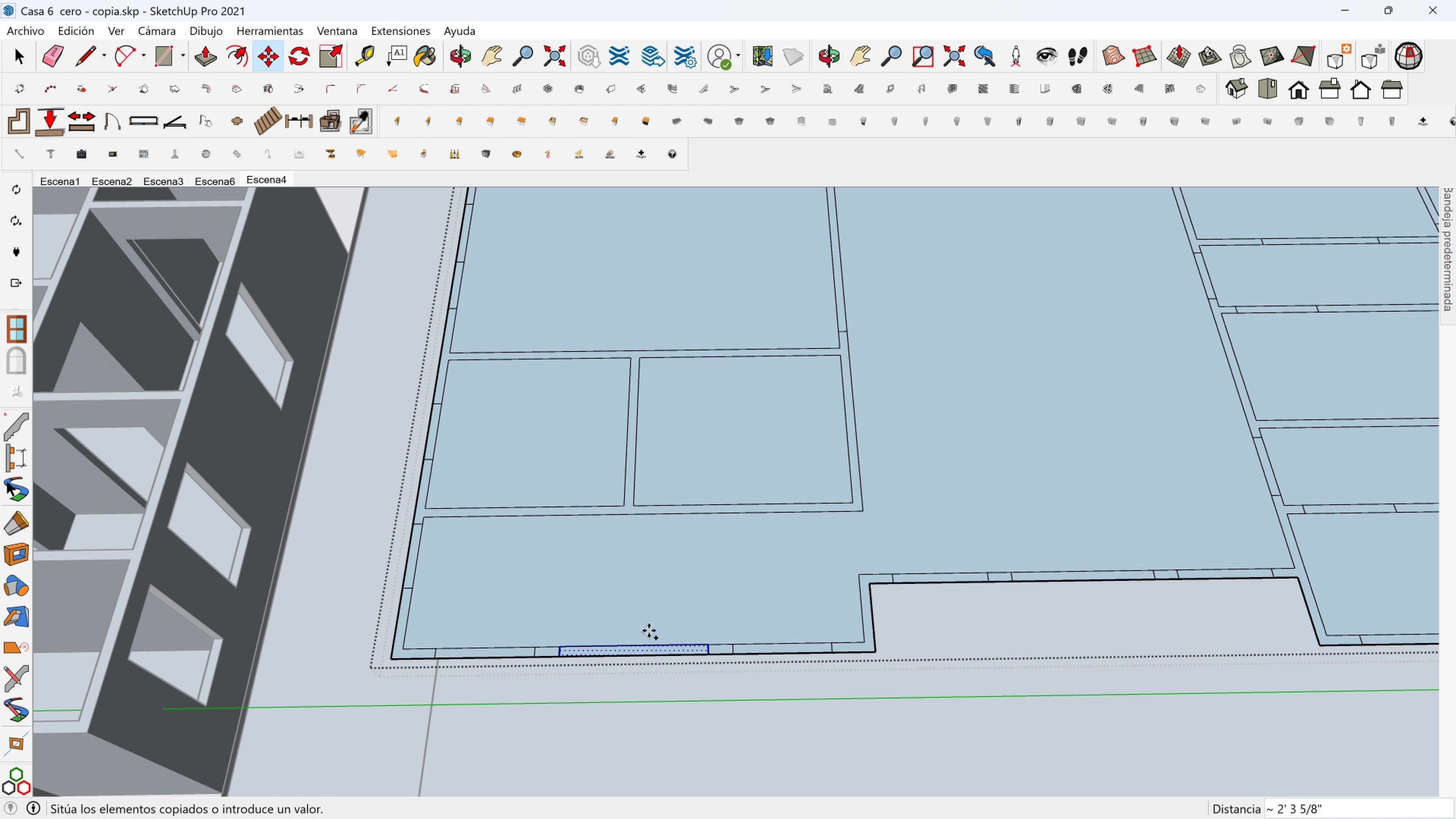 
left_click([631, 653])
 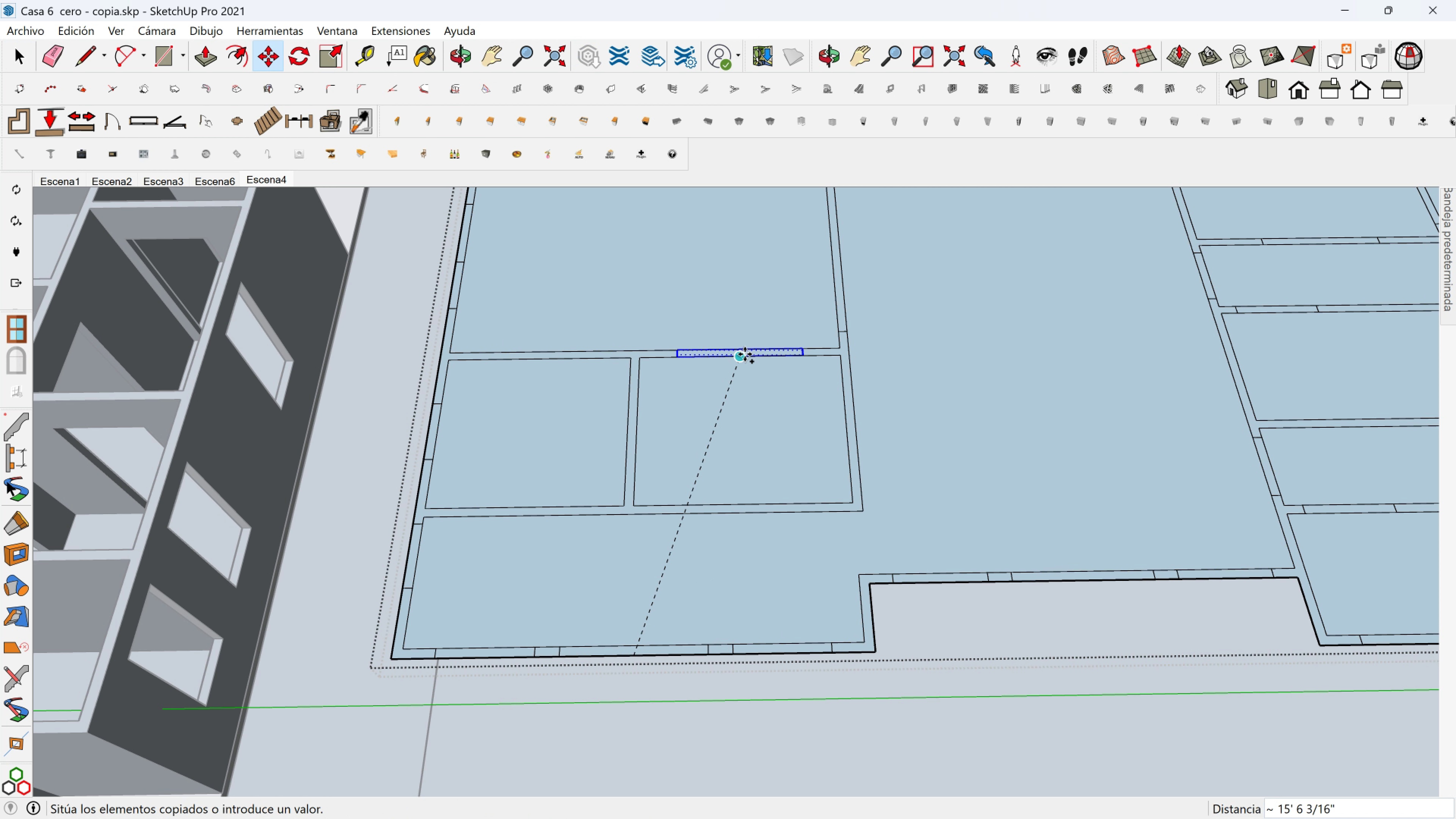 
left_click([744, 354])
 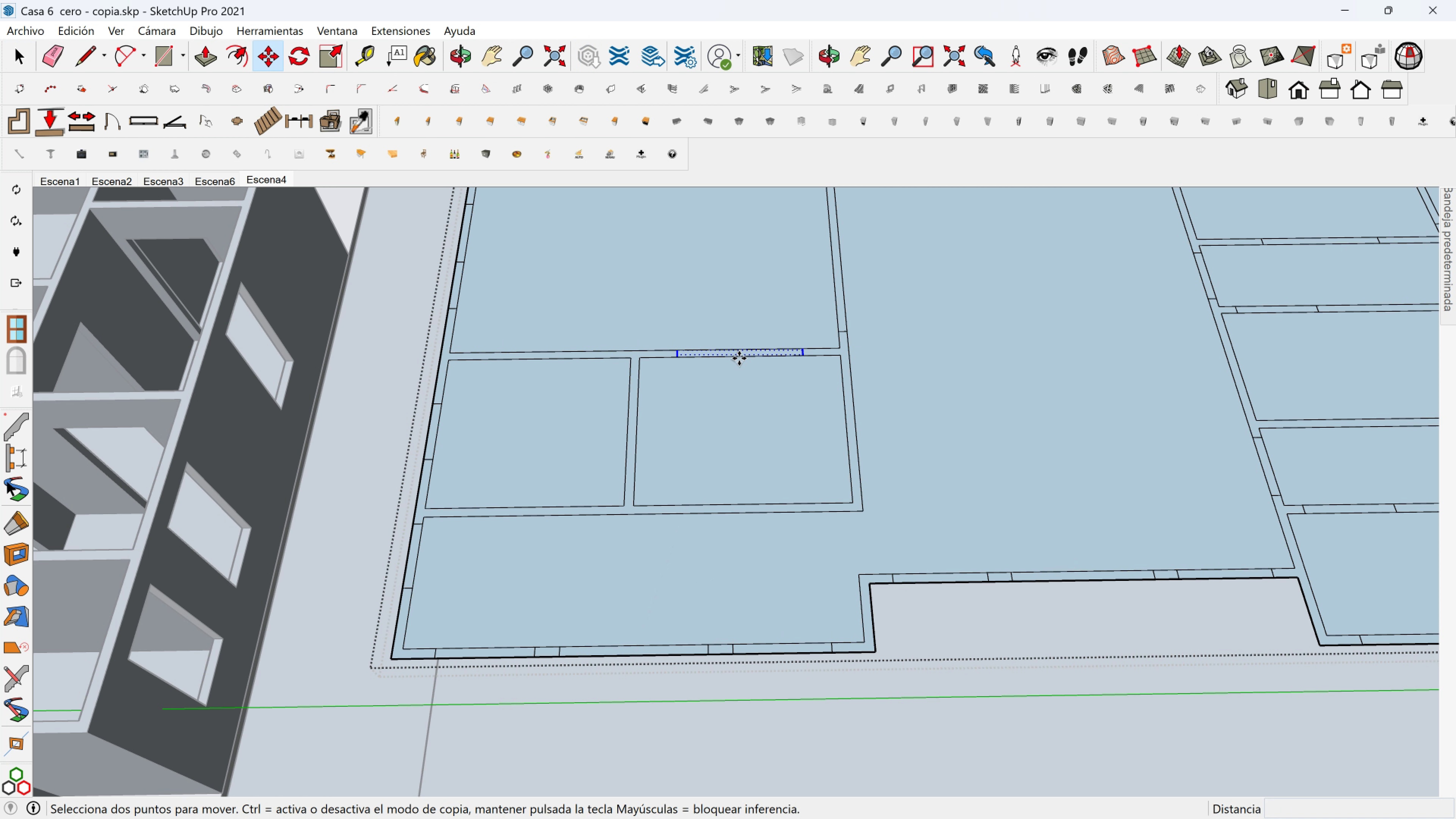 
key(Control+ControlLeft)
 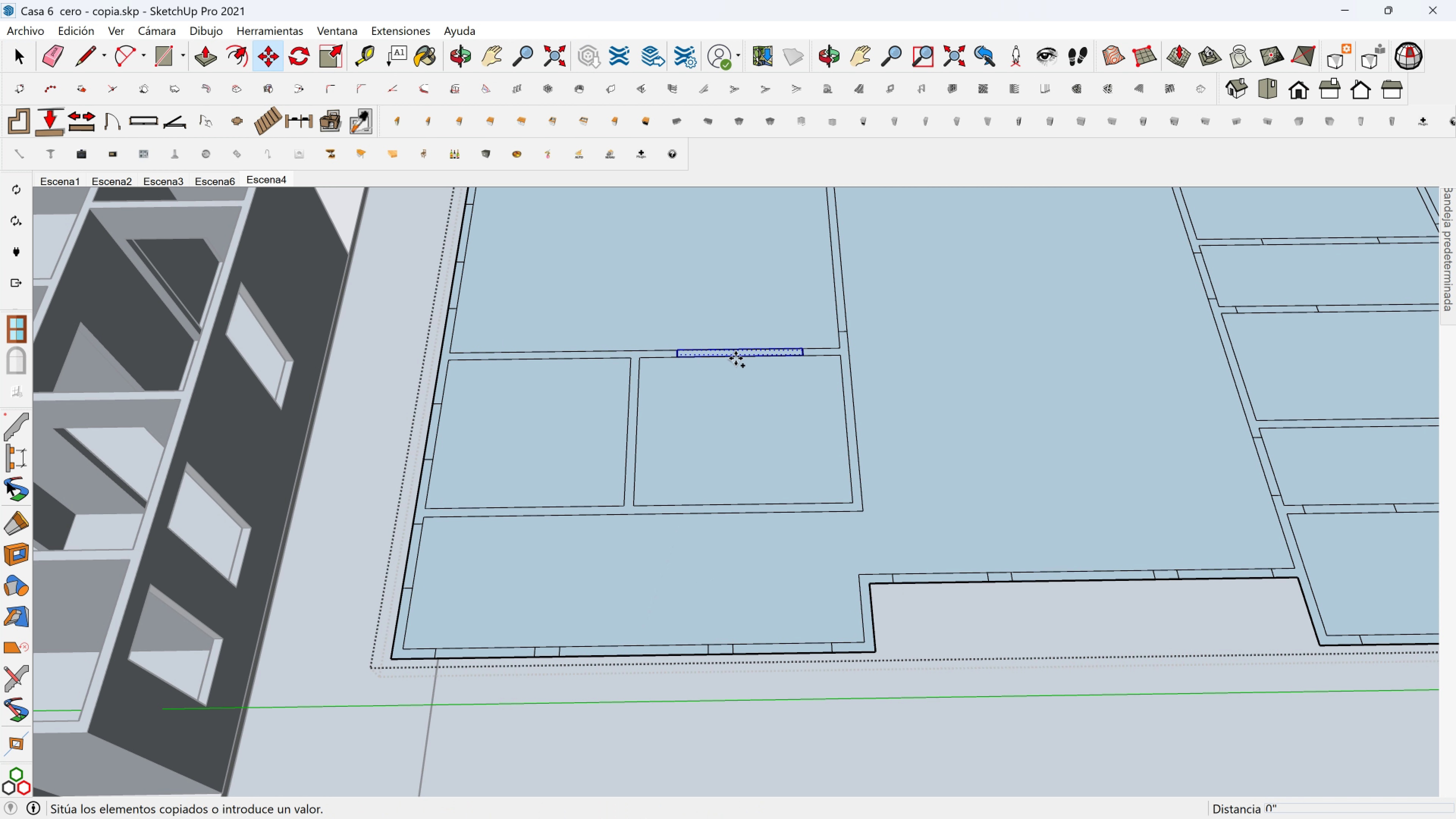 
left_click([739, 358])
 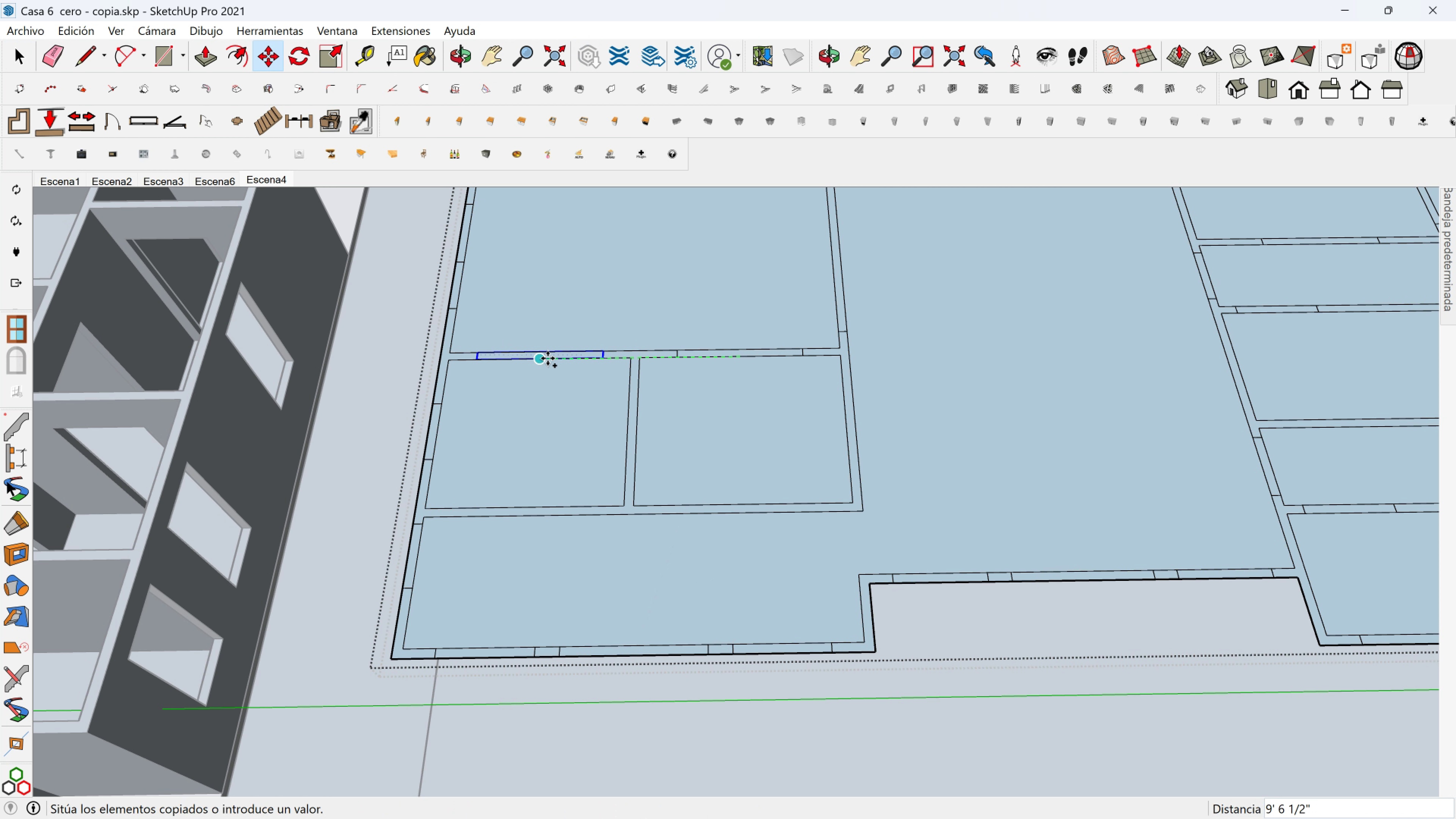 
left_click([548, 358])
 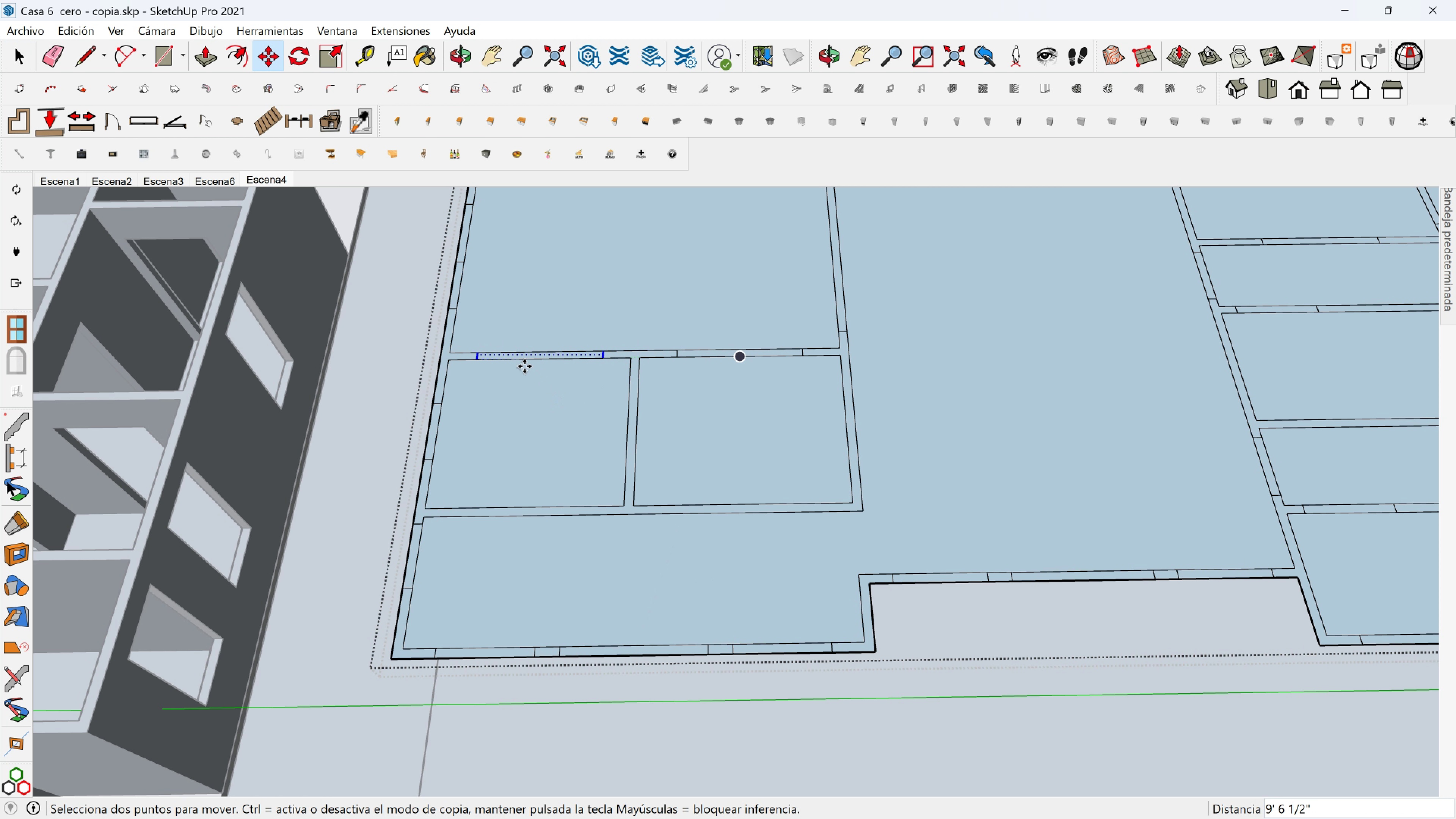 
hold_key(key=ShiftLeft, duration=0.37)
 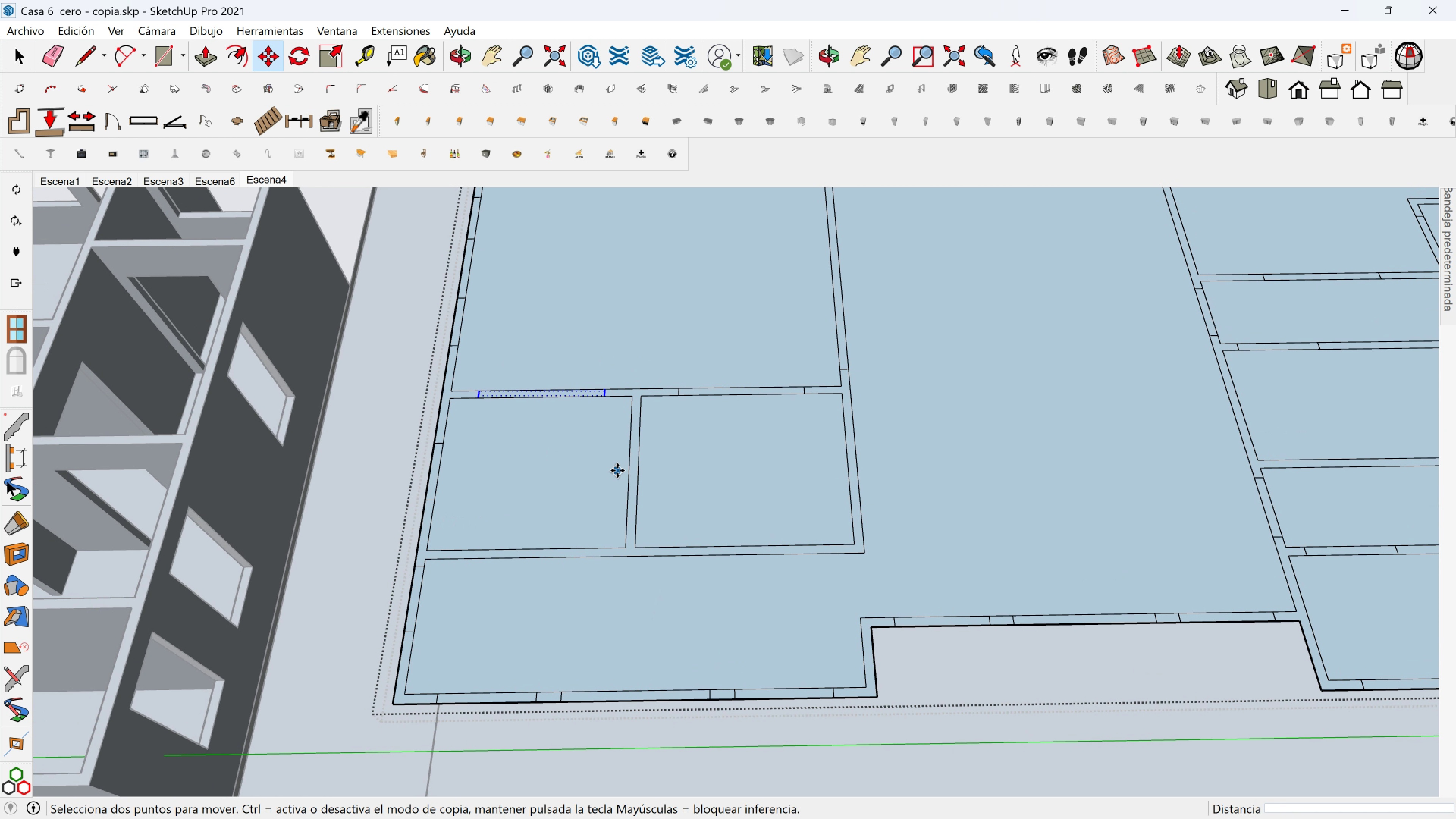 
scroll: coordinate [659, 461], scroll_direction: down, amount: 3.0
 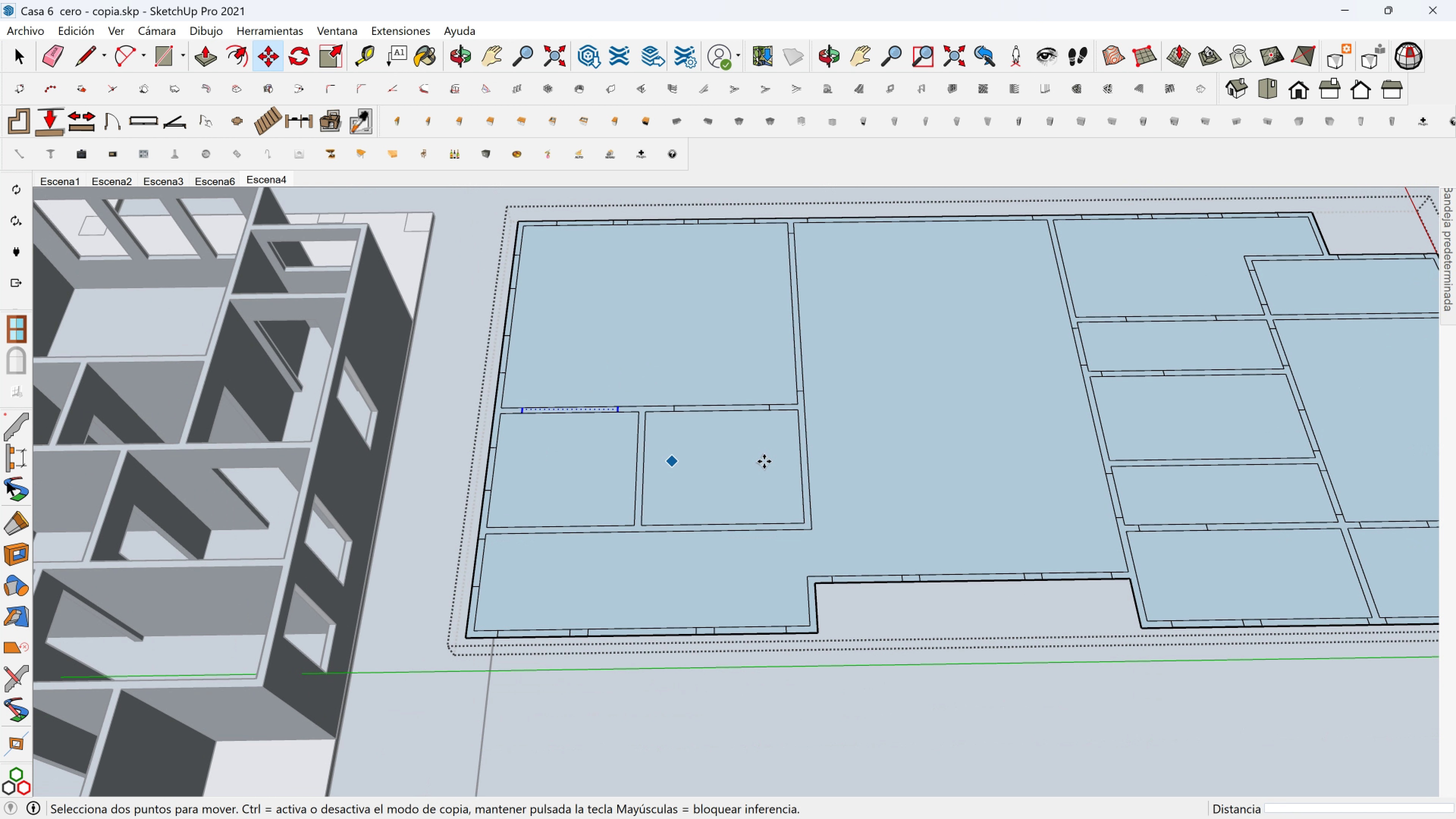 
hold_key(key=ShiftLeft, duration=0.74)
 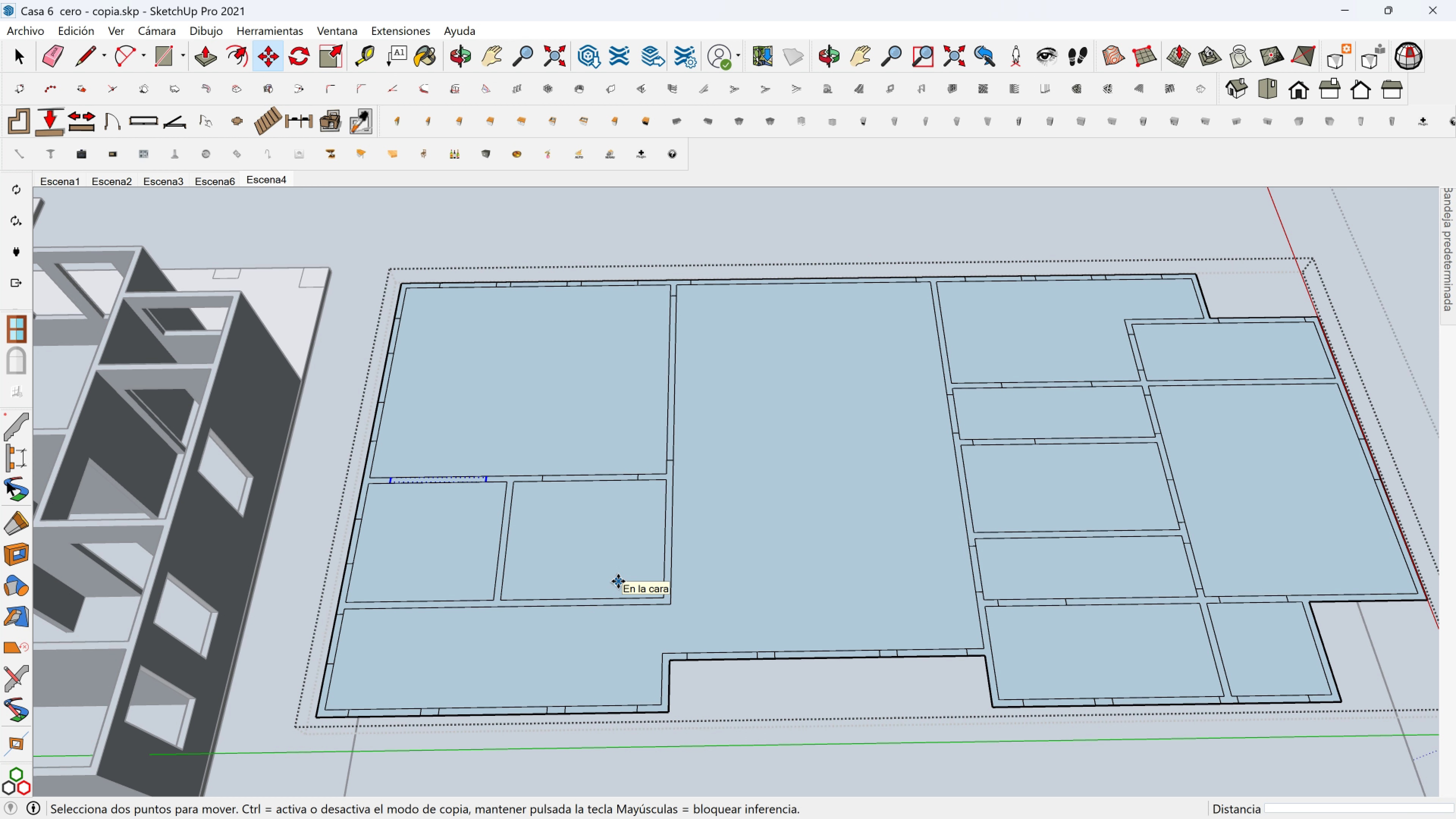 
scroll: coordinate [610, 576], scroll_direction: up, amount: 2.0
 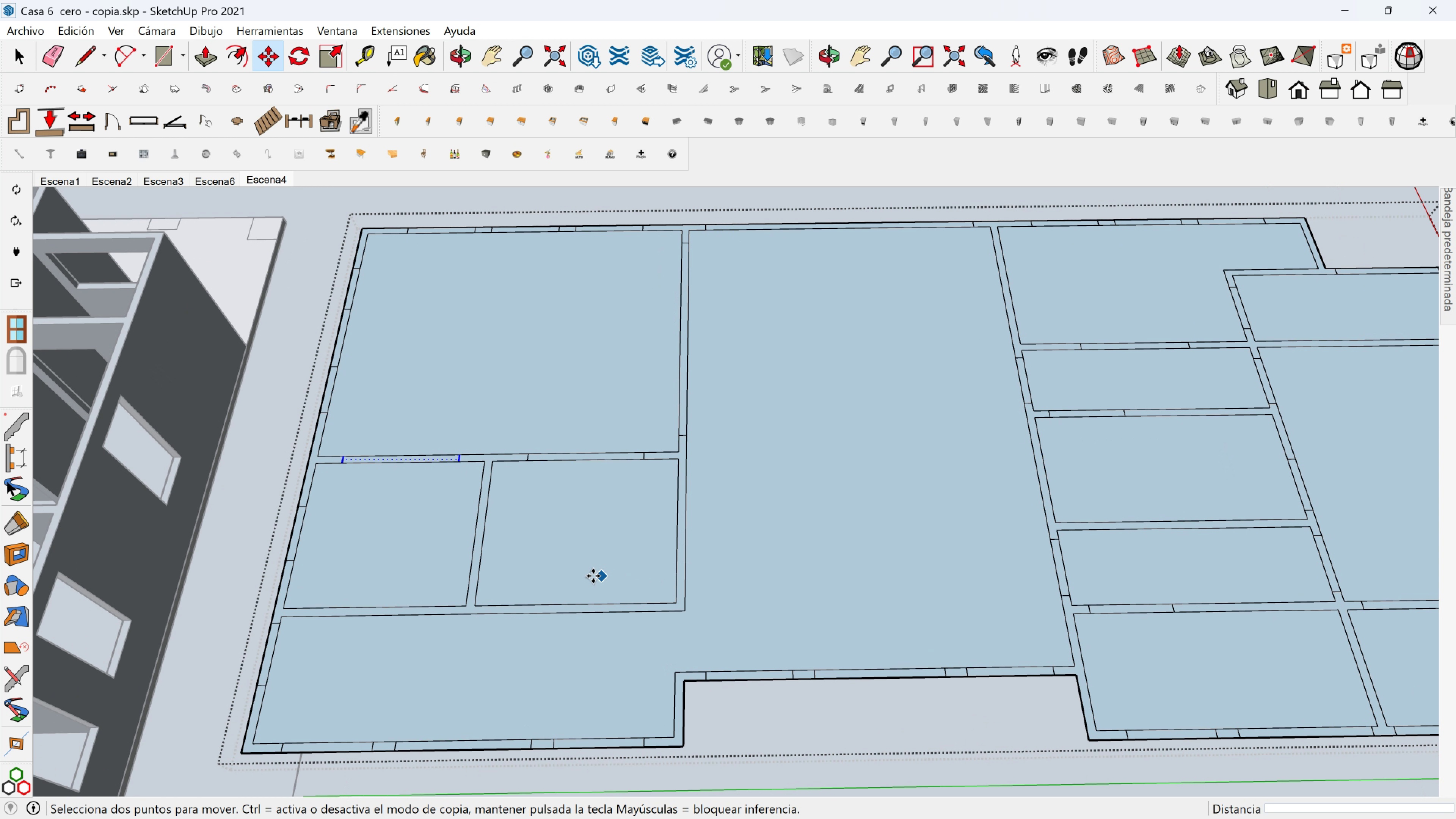 
hold_key(key=ShiftLeft, duration=0.42)
 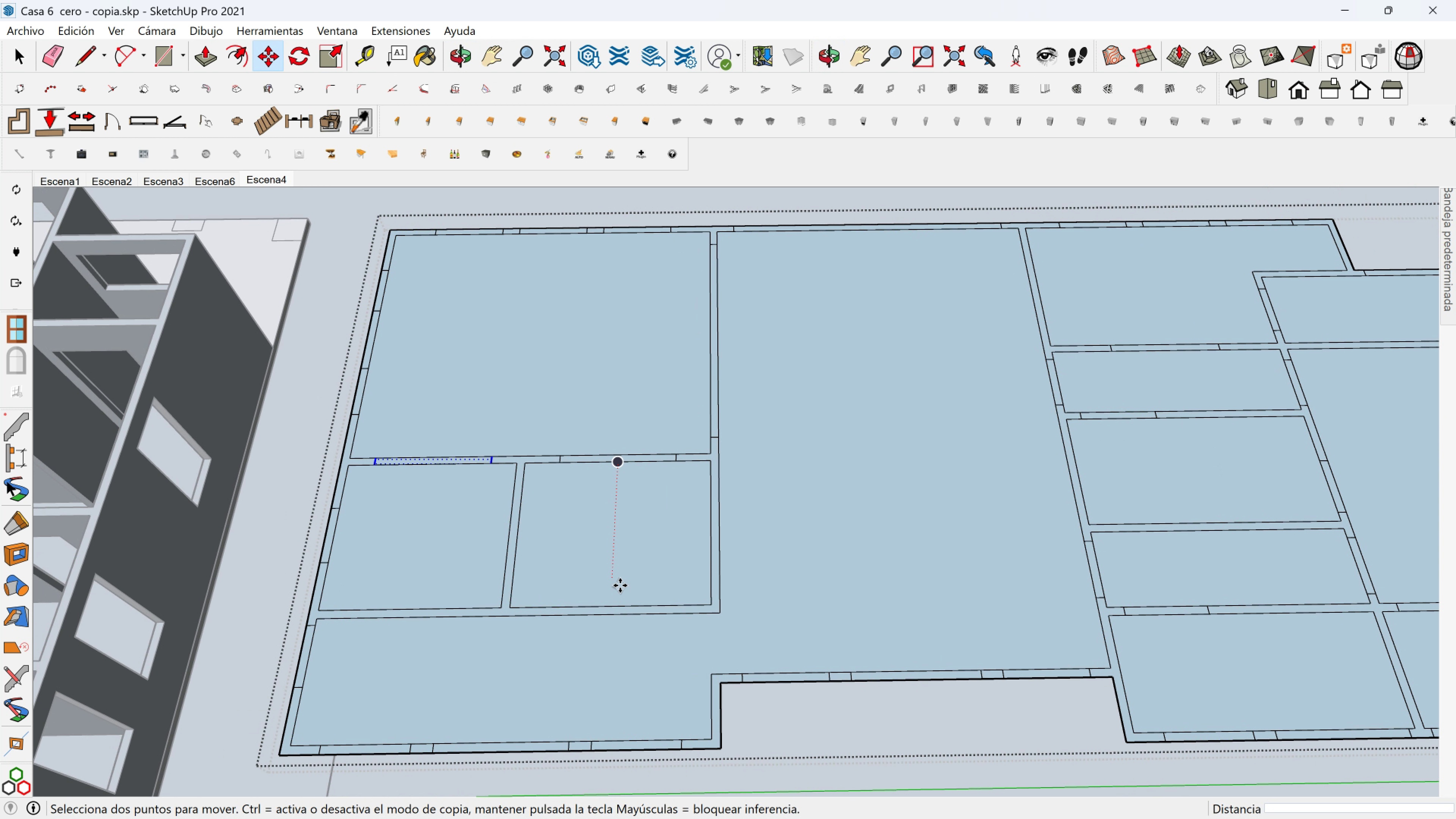 
hold_key(key=ShiftLeft, duration=0.46)
 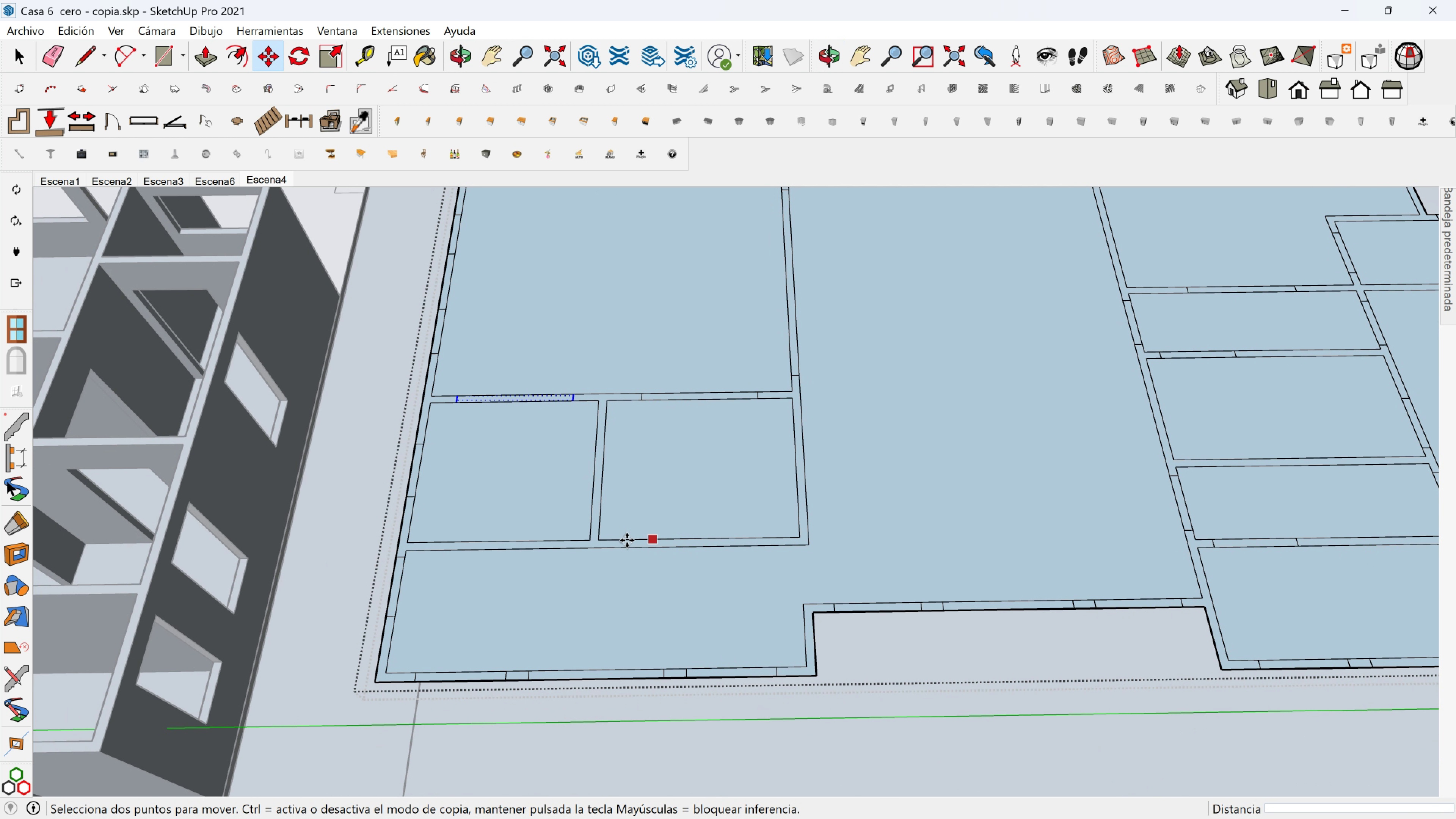 
scroll: coordinate [640, 599], scroll_direction: up, amount: 2.0
 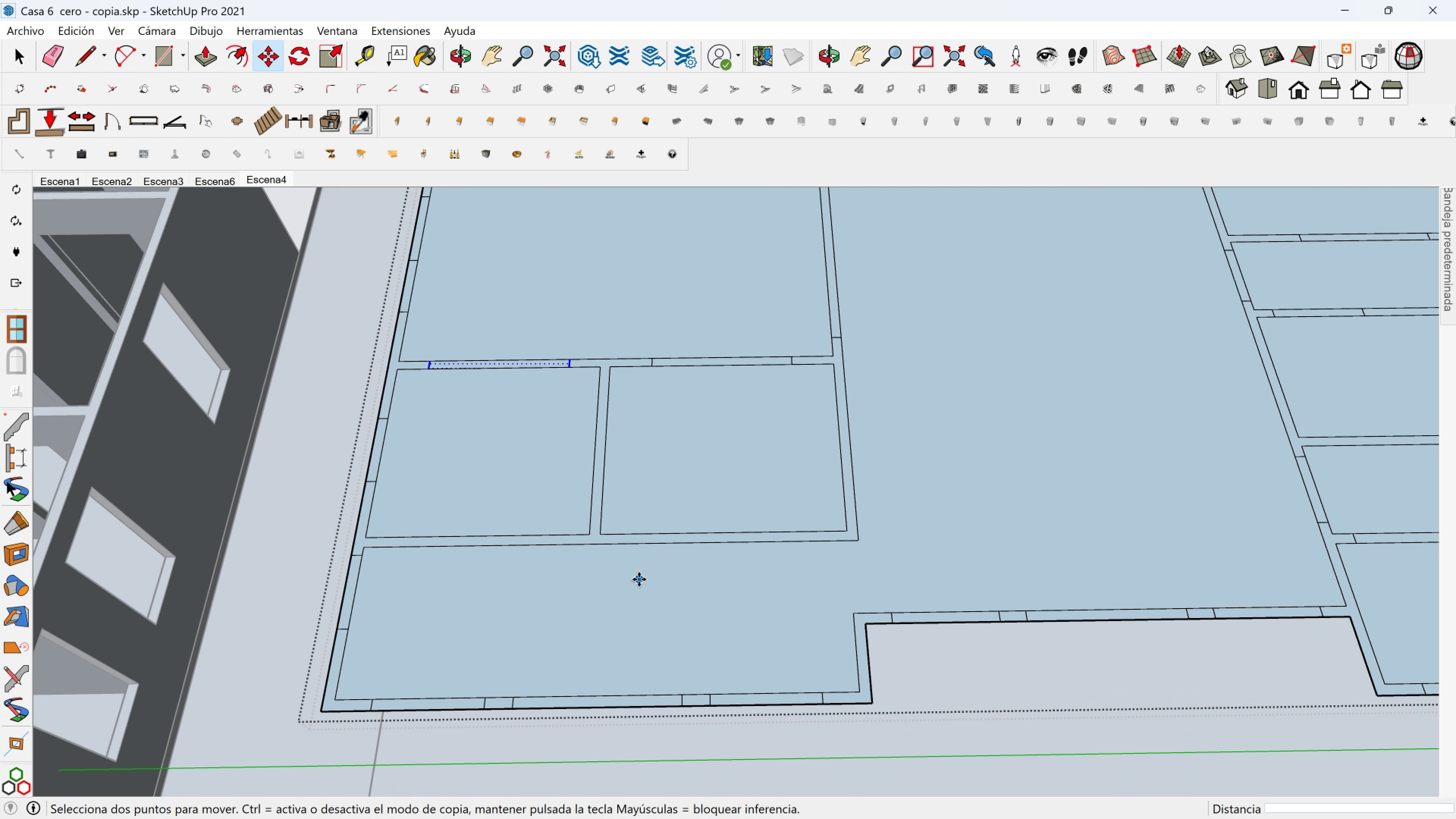 
scroll: coordinate [717, 524], scroll_direction: down, amount: 2.0
 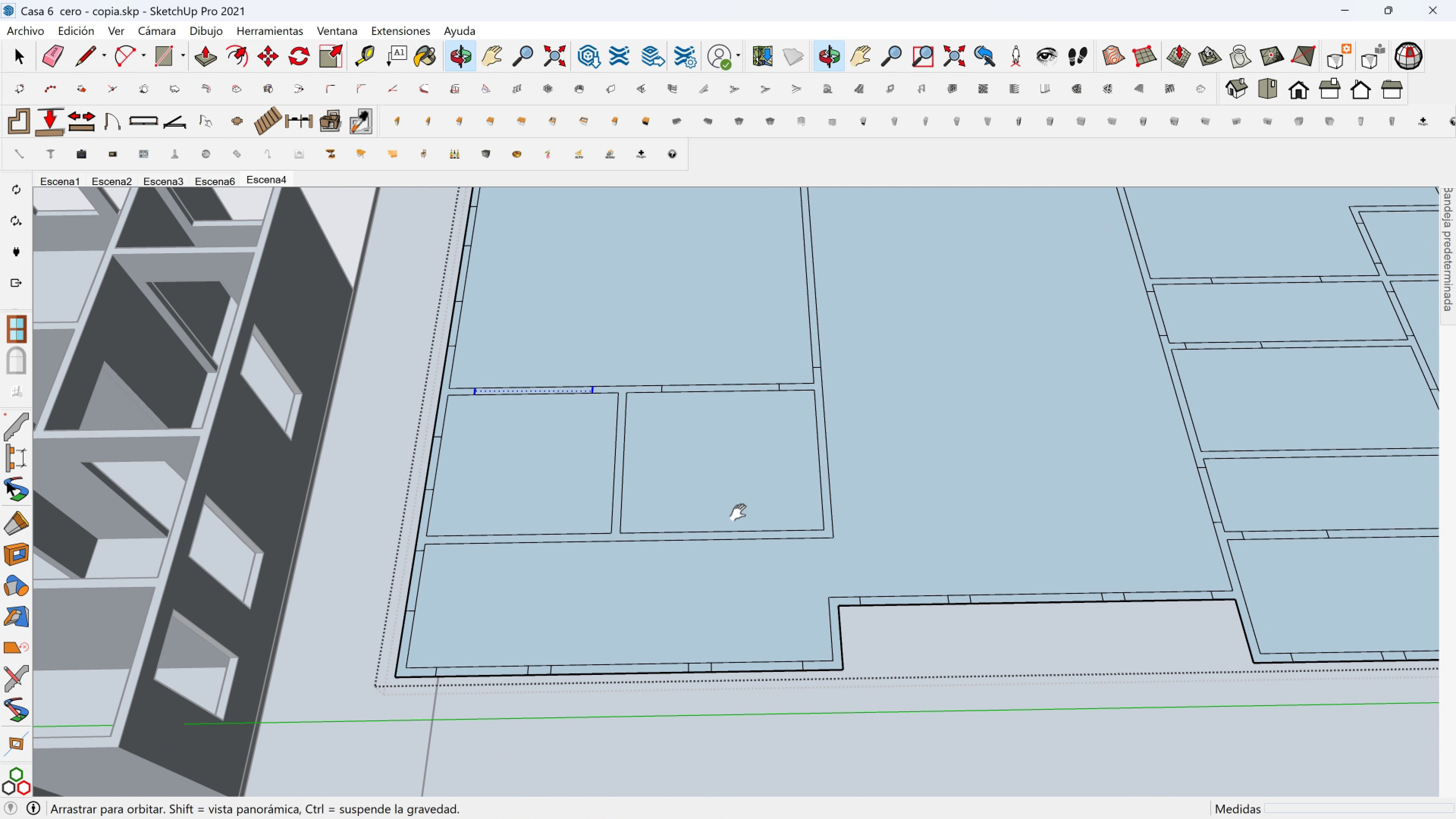 
hold_key(key=ShiftLeft, duration=0.41)
 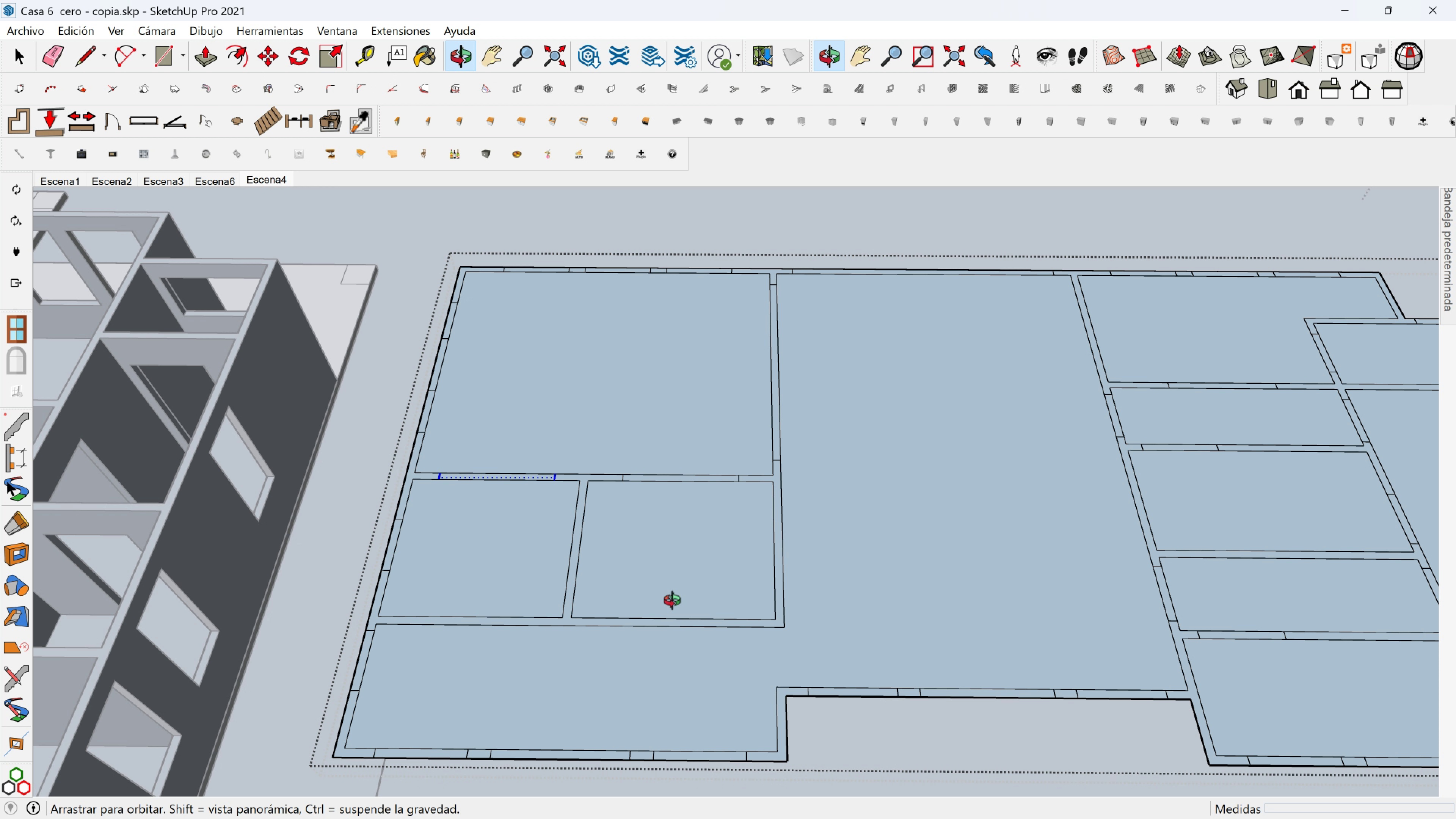 
hold_key(key=ShiftLeft, duration=0.51)
 